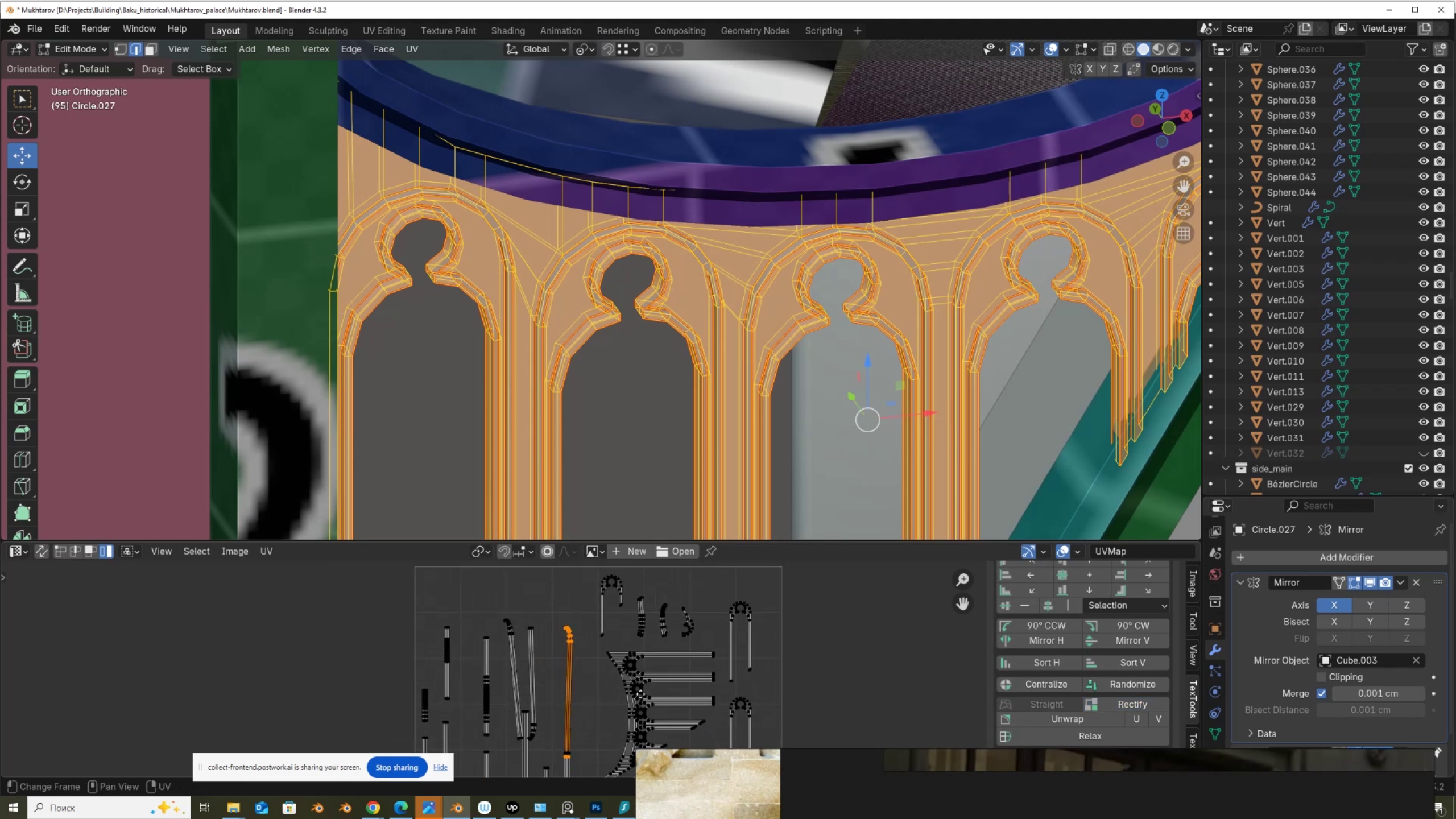 
scroll: coordinate [553, 712], scroll_direction: up, amount: 1.0
 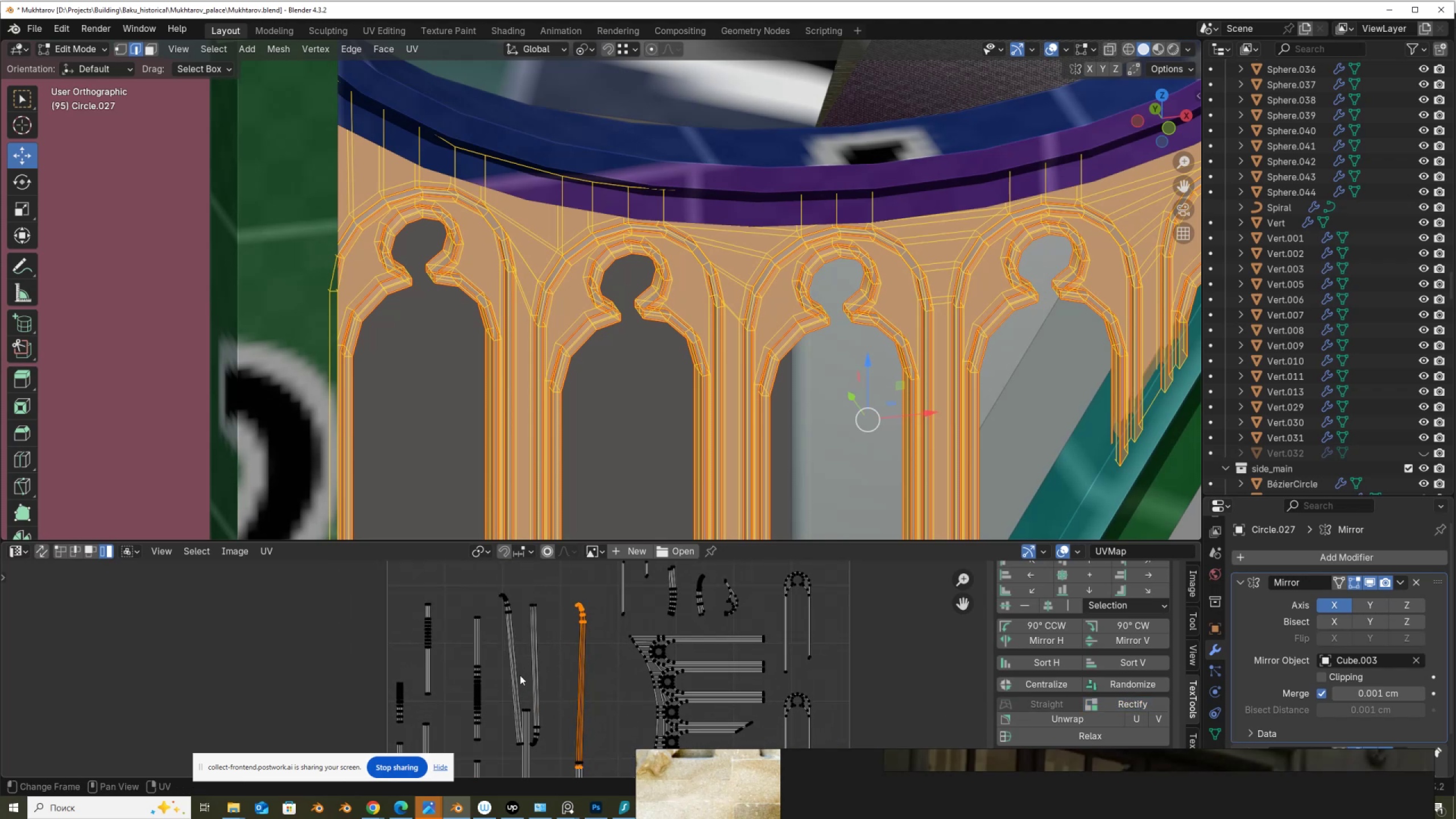 
key(2)
 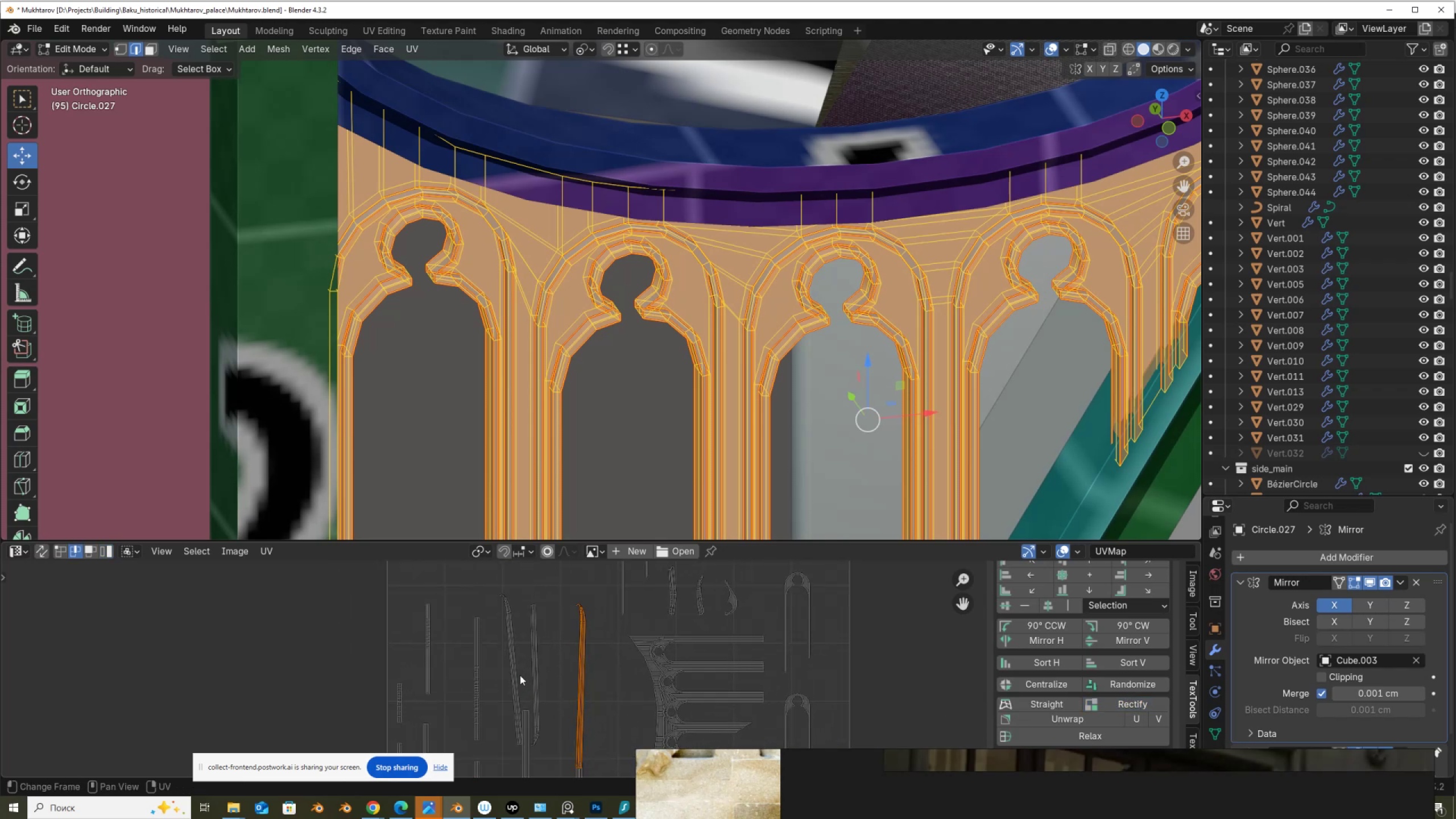 
left_click([520, 675])
 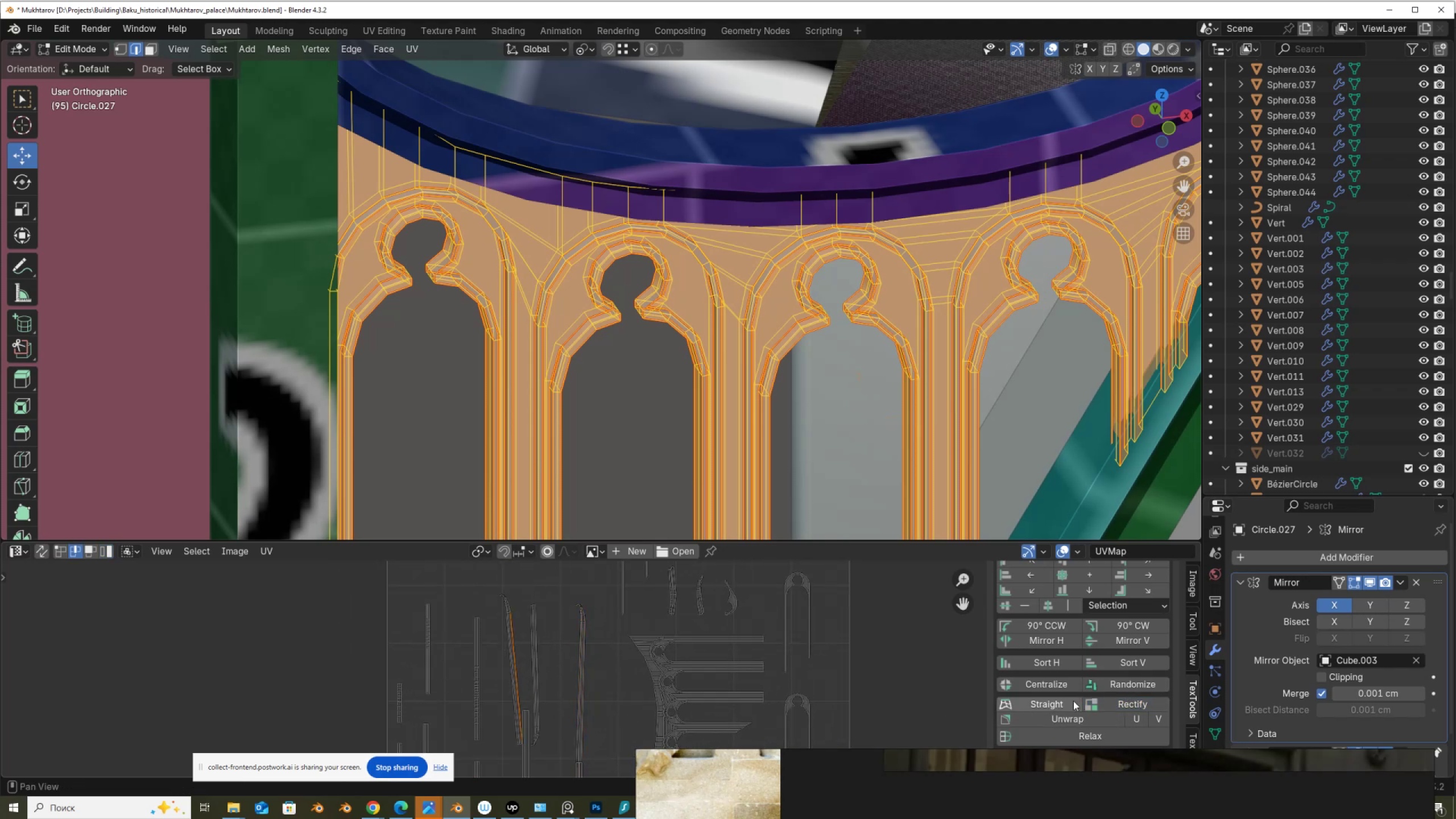 
scroll: coordinate [1073, 701], scroll_direction: up, amount: 3.0
 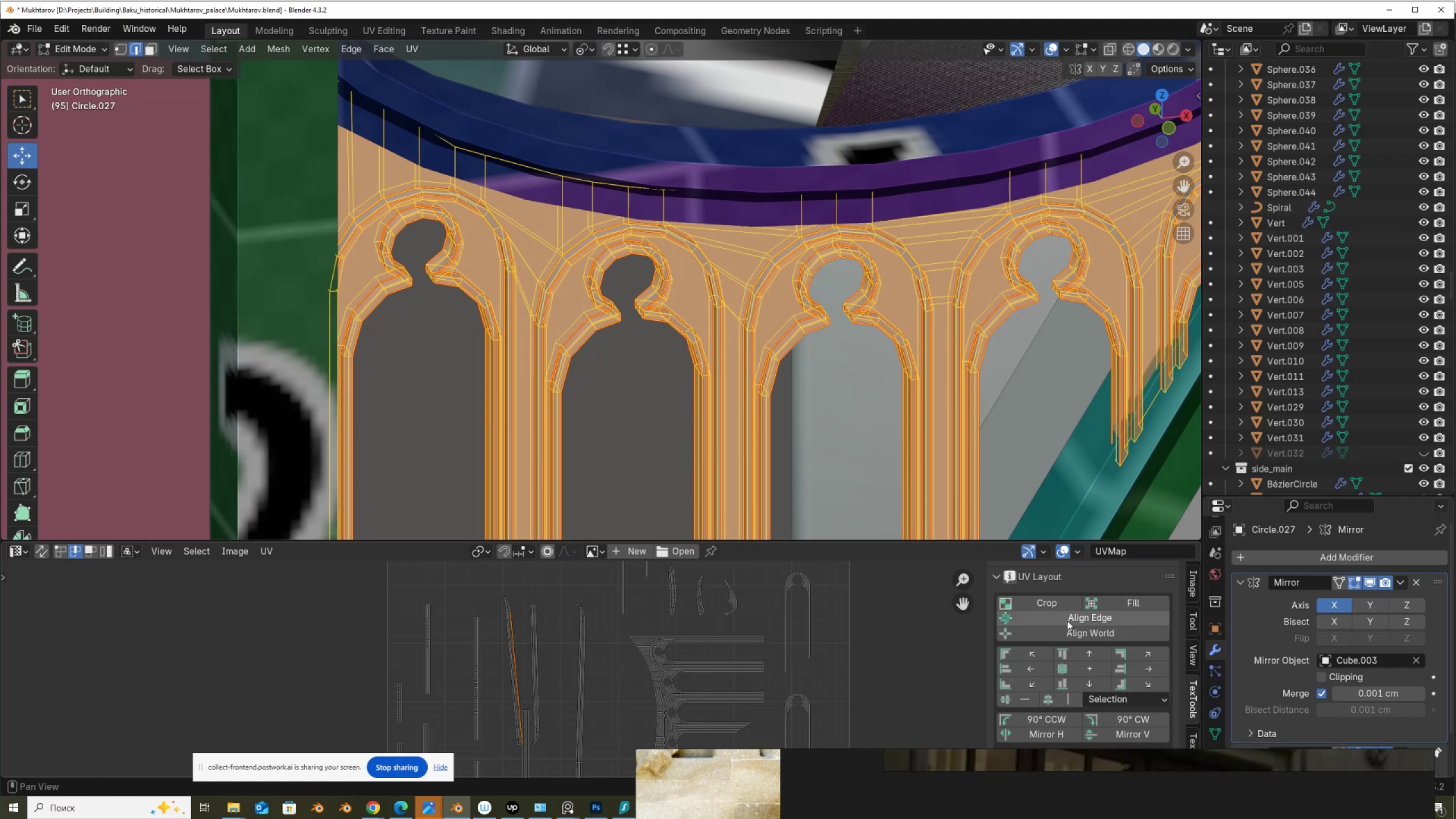 
left_click([1069, 618])
 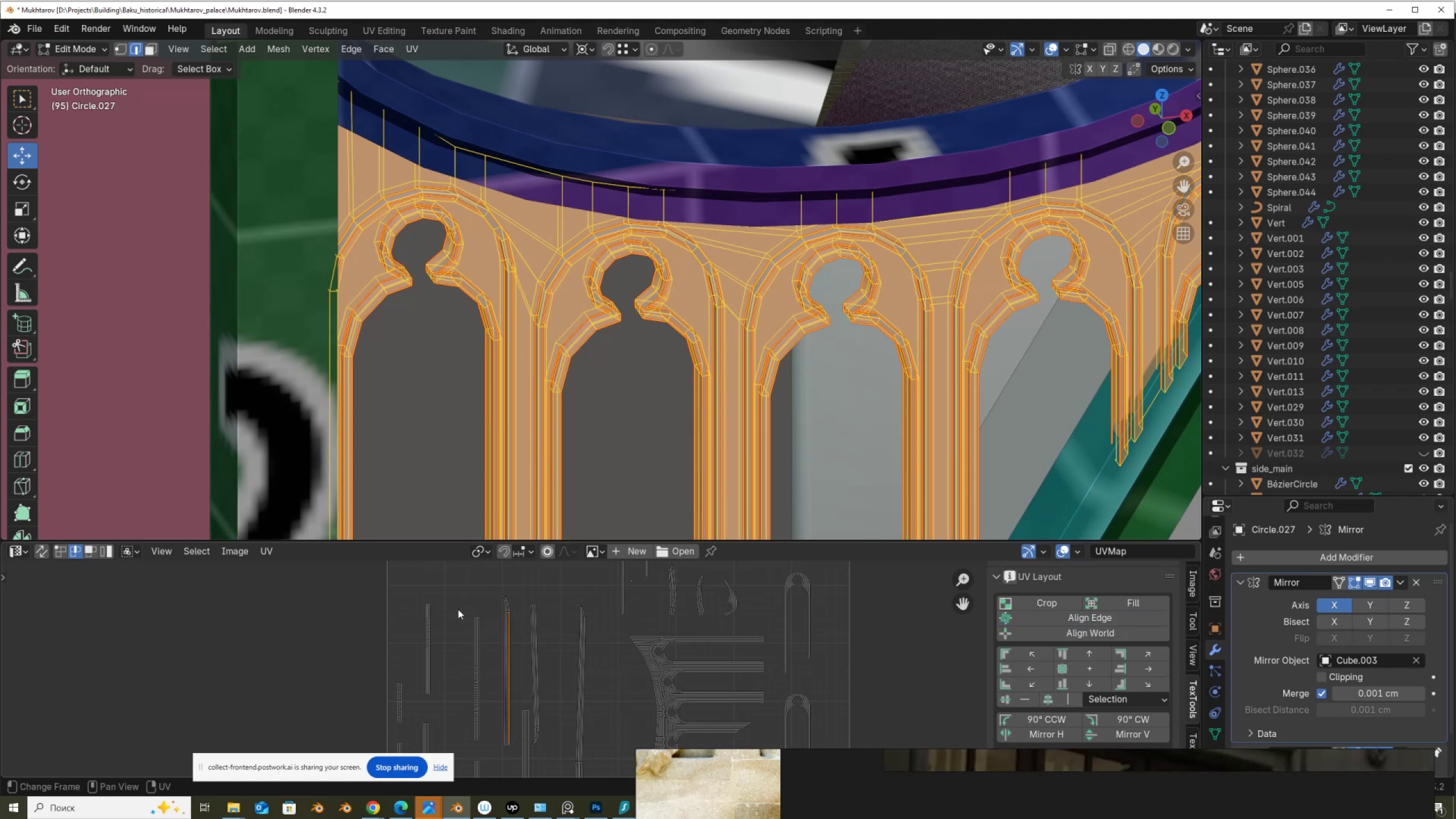 
scroll: coordinate [555, 628], scroll_direction: down, amount: 4.0
 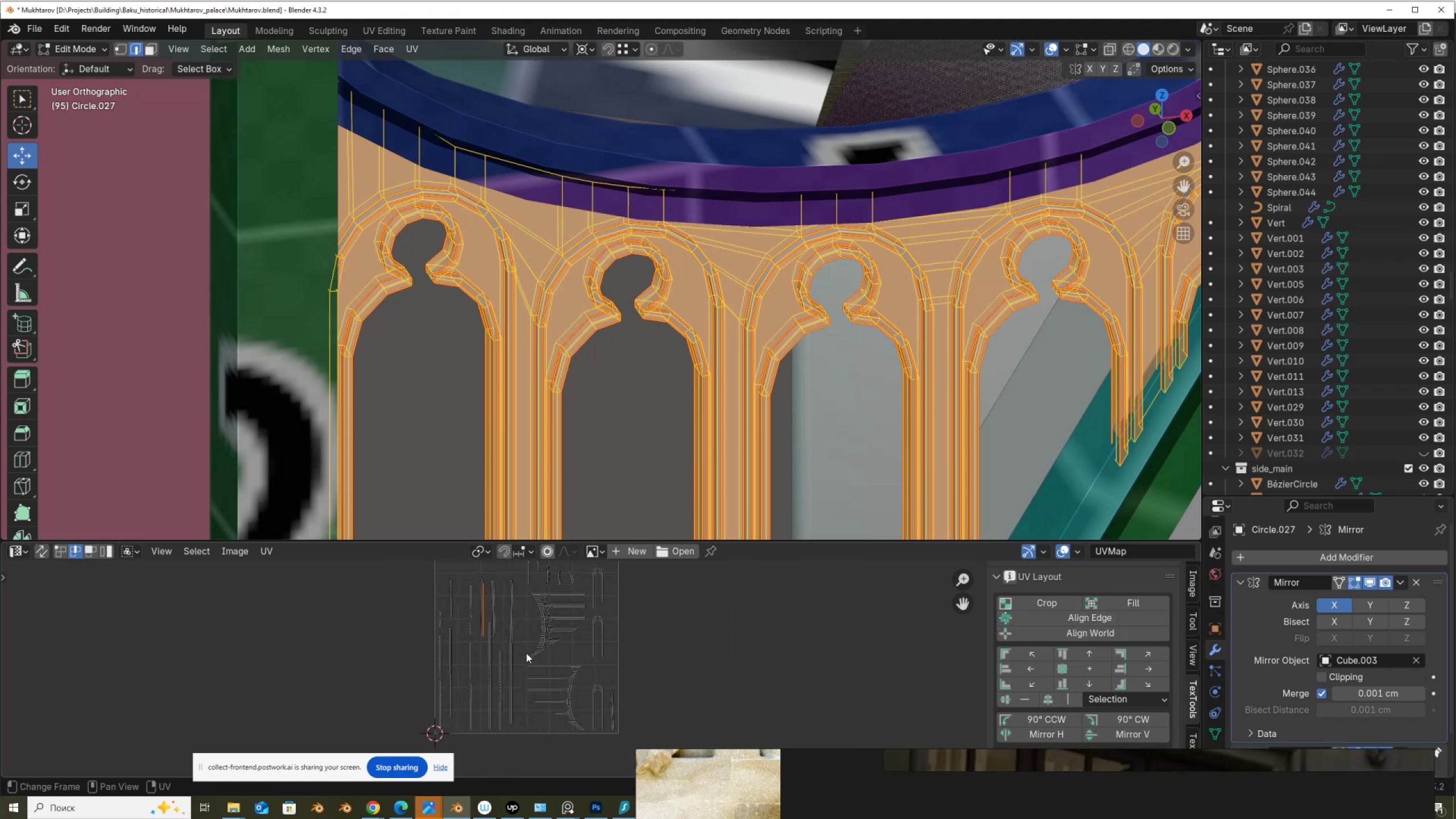 
key(A)
 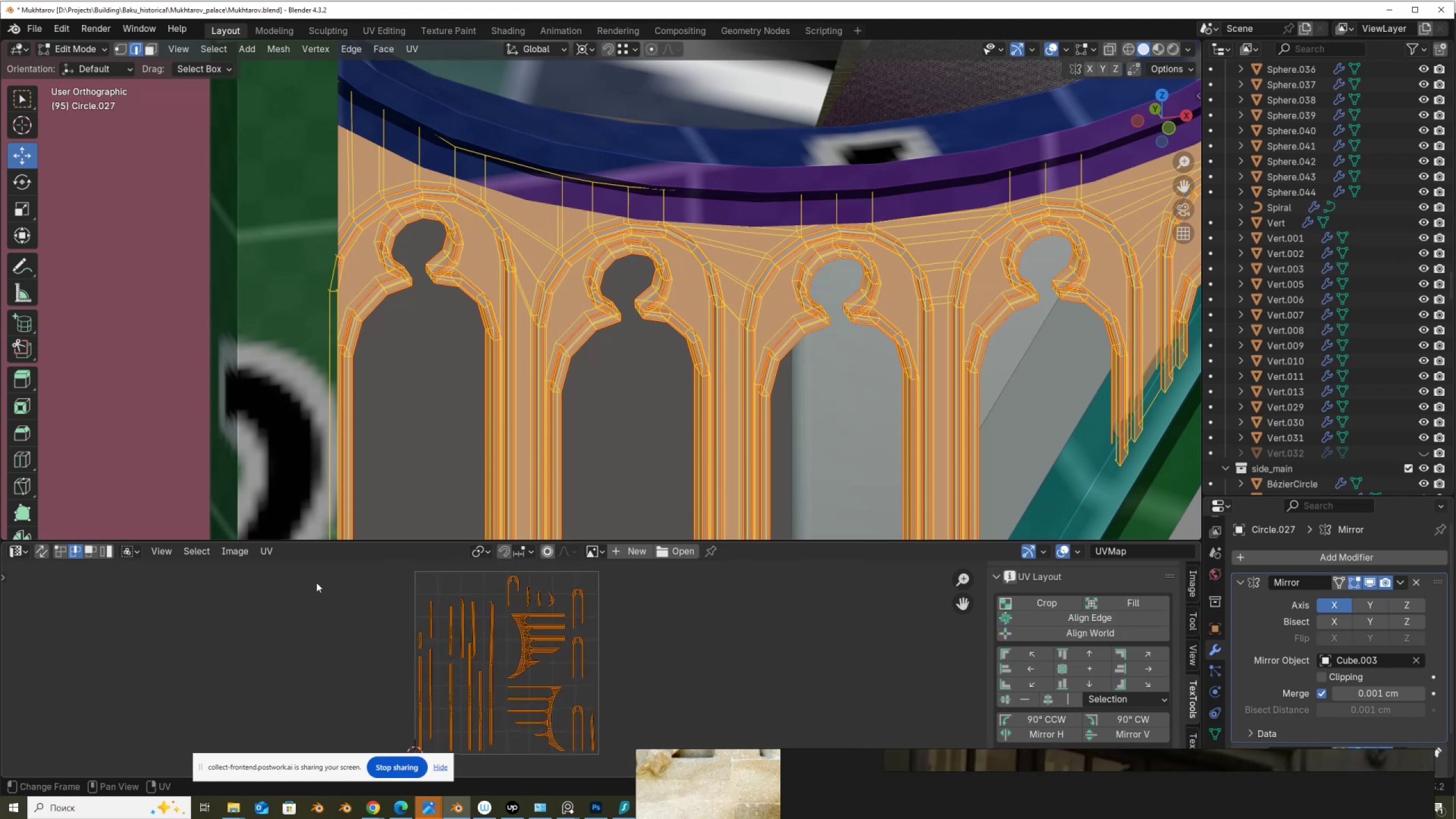 
wait(5.16)
 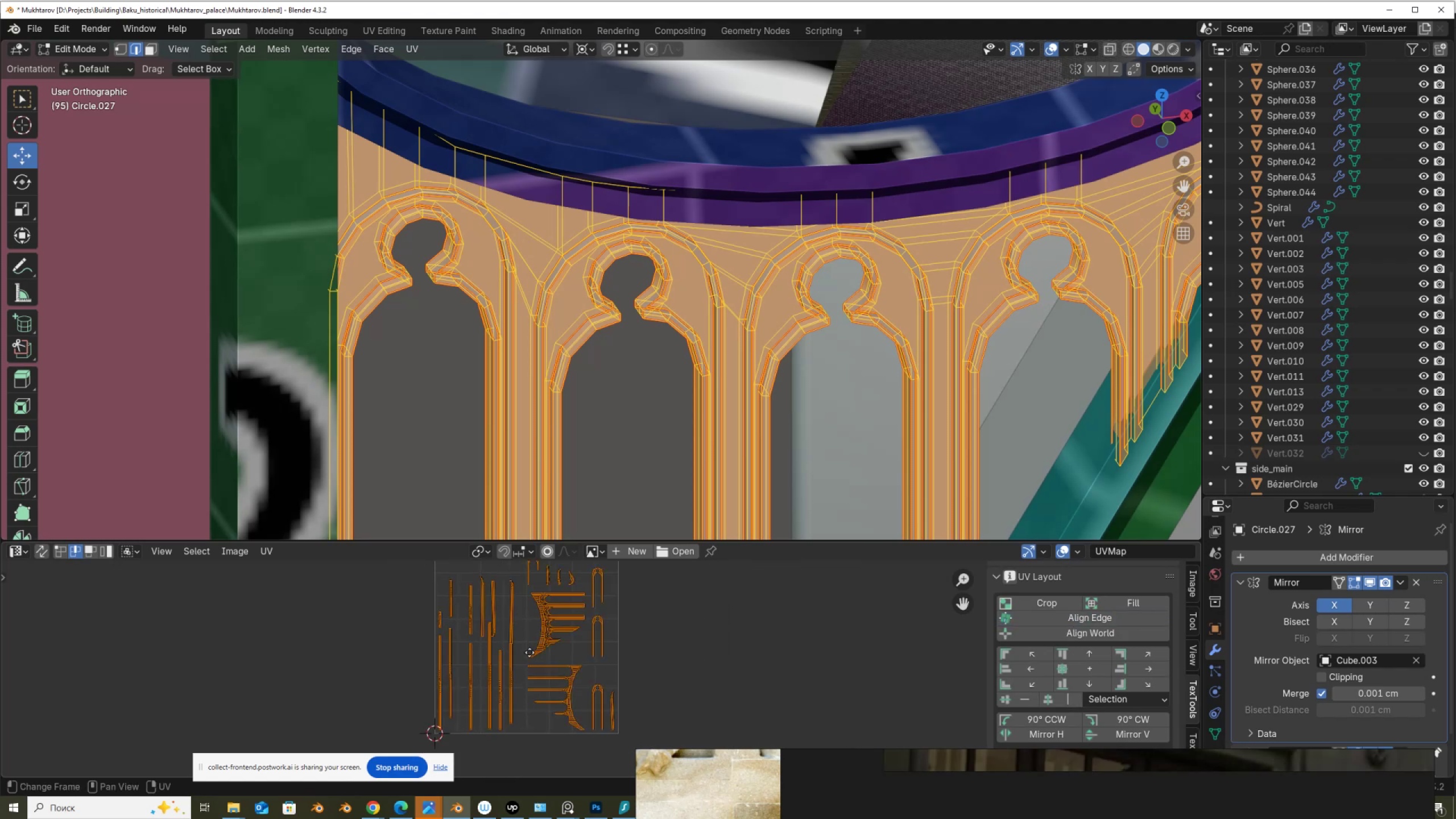 
key(S)
 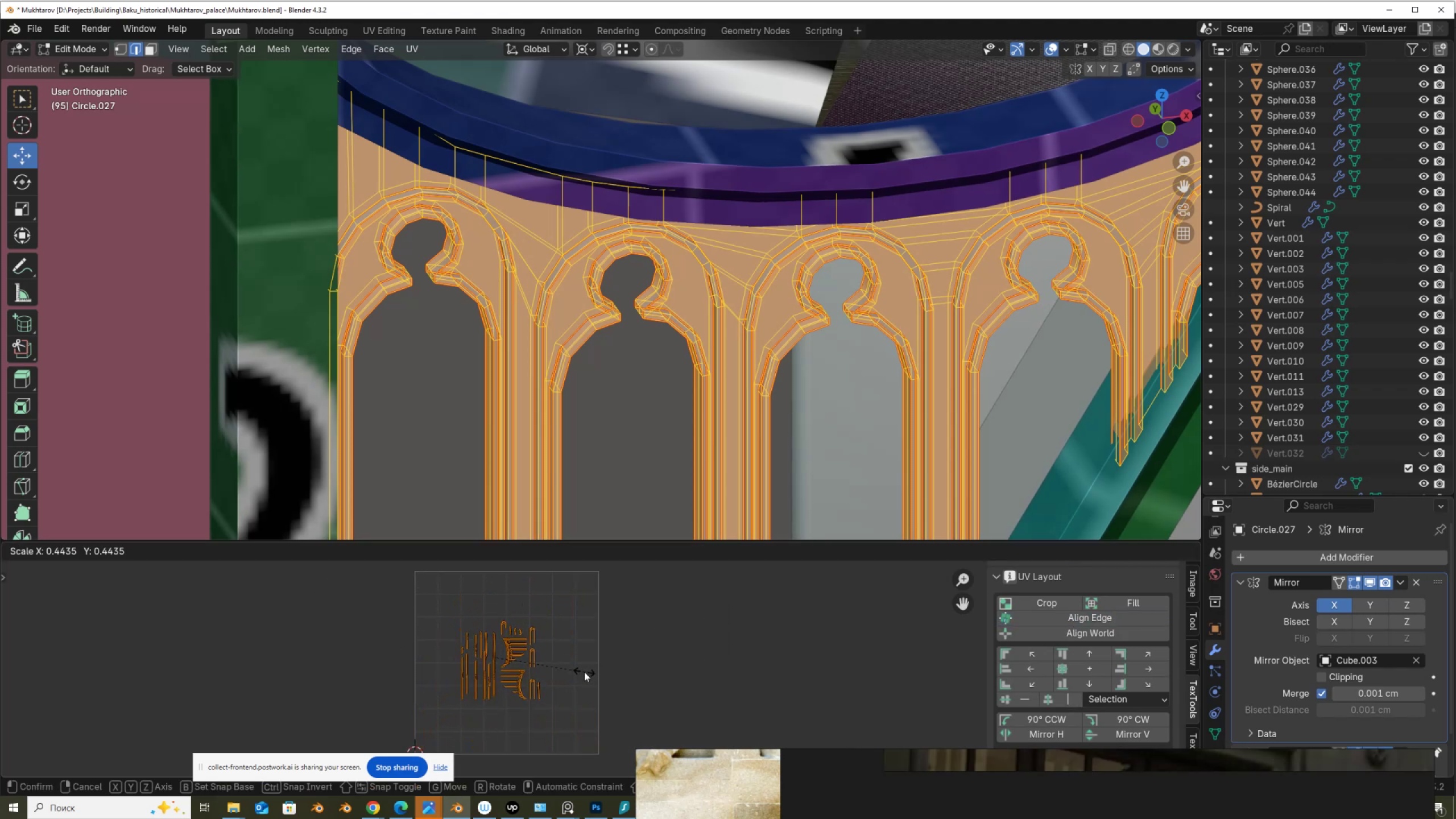 
left_click([584, 672])
 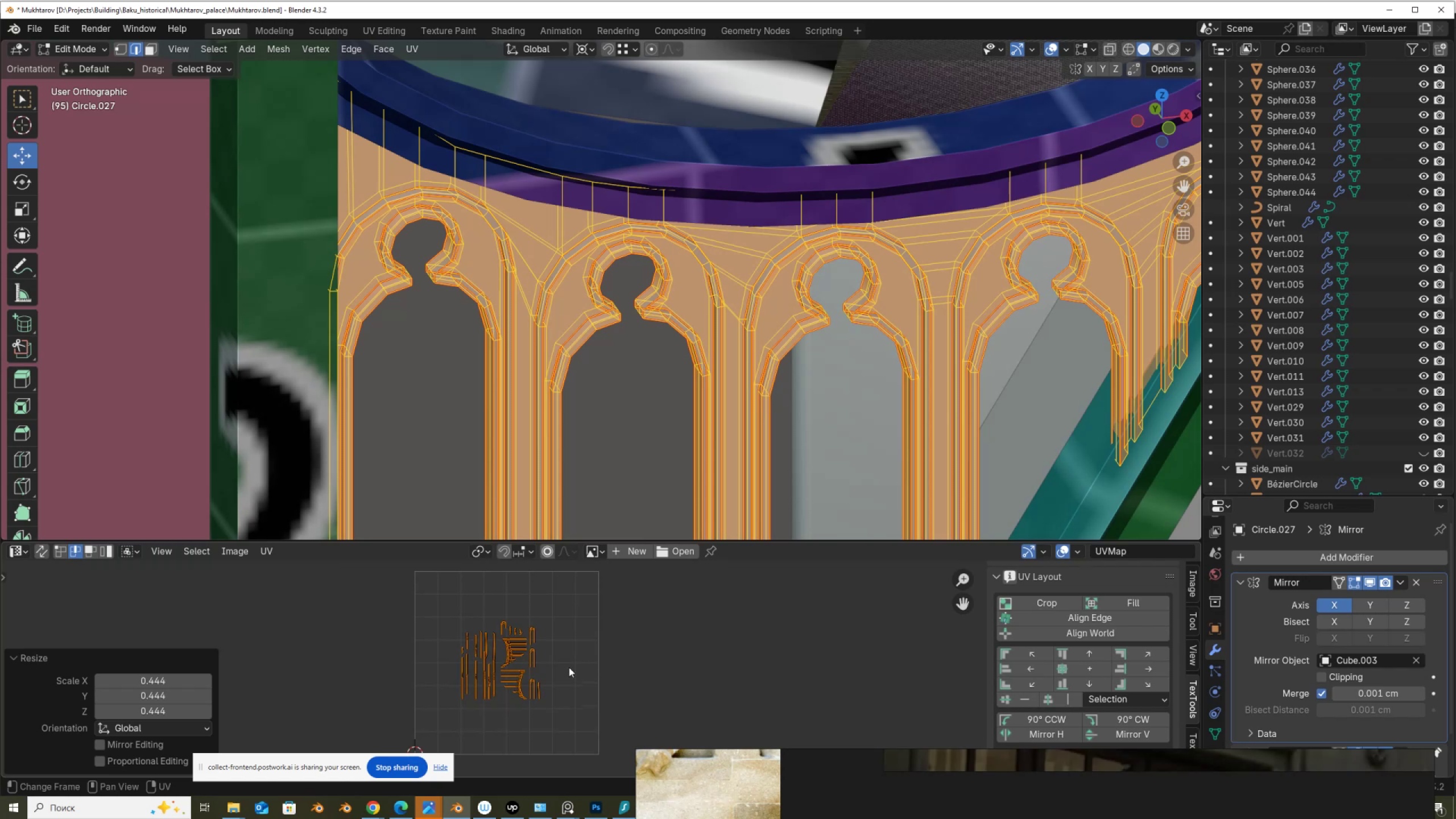 
scroll: coordinate [473, 652], scroll_direction: down, amount: 6.0
 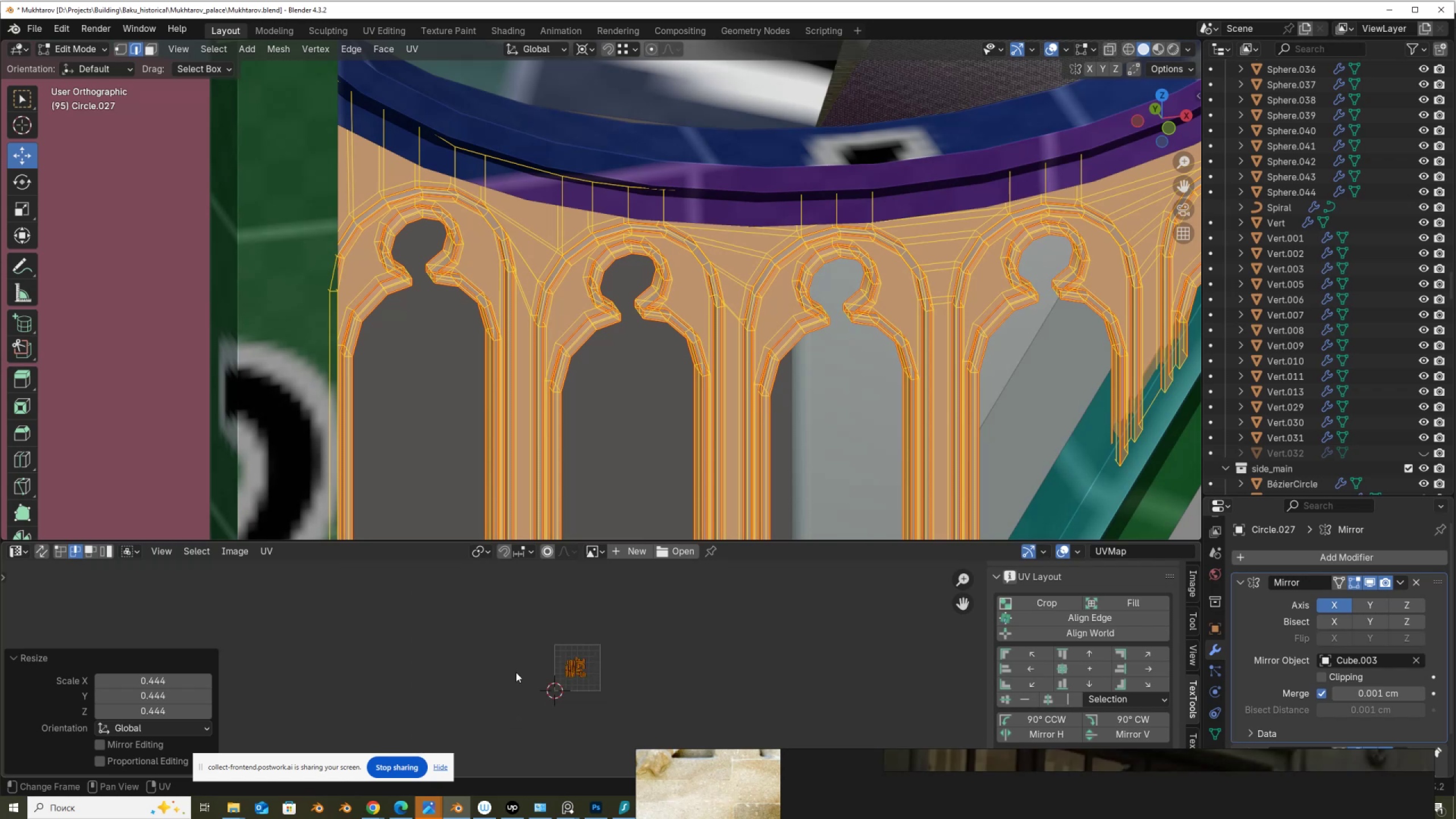 
key(G)
 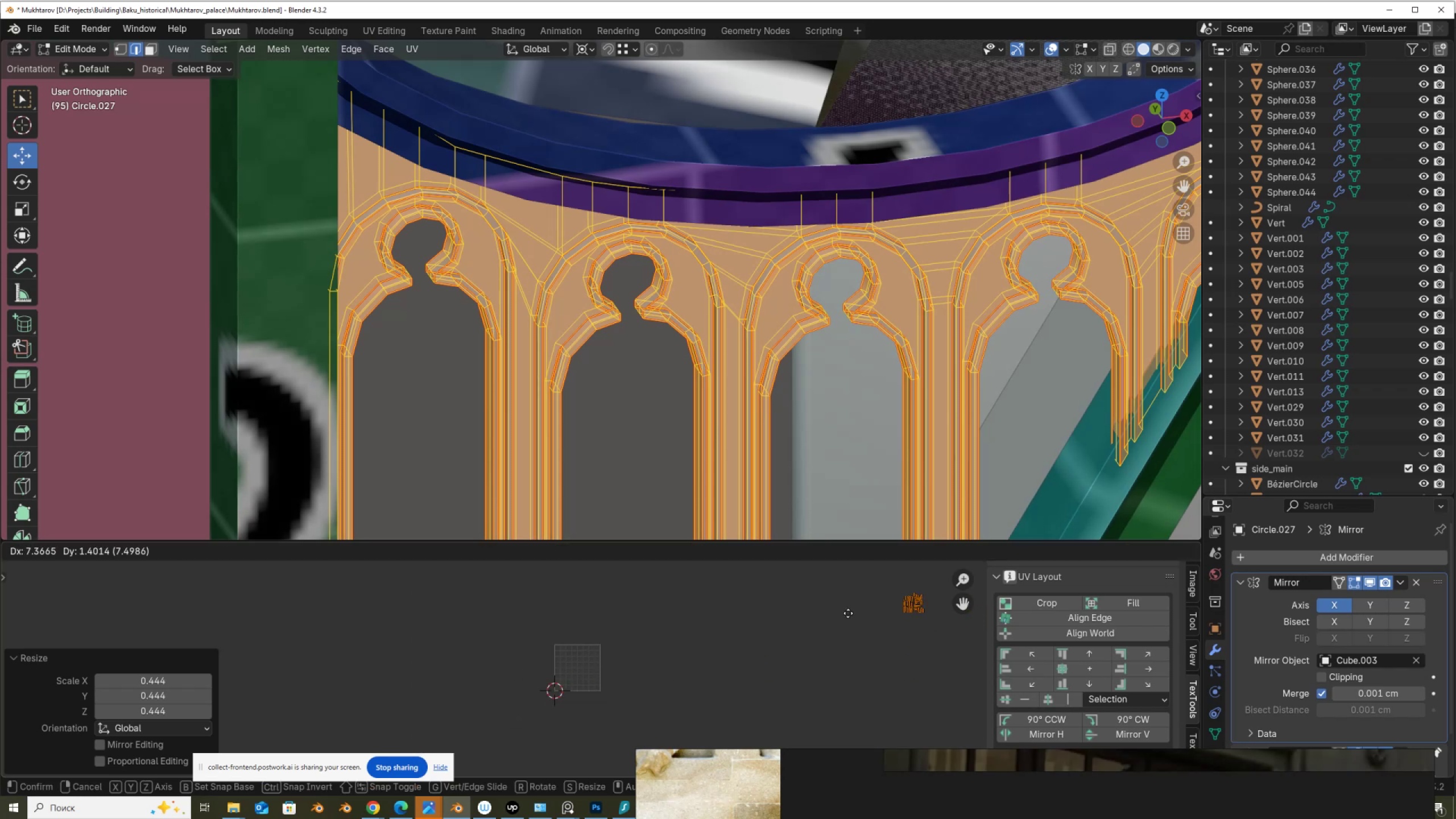 
left_click([825, 620])
 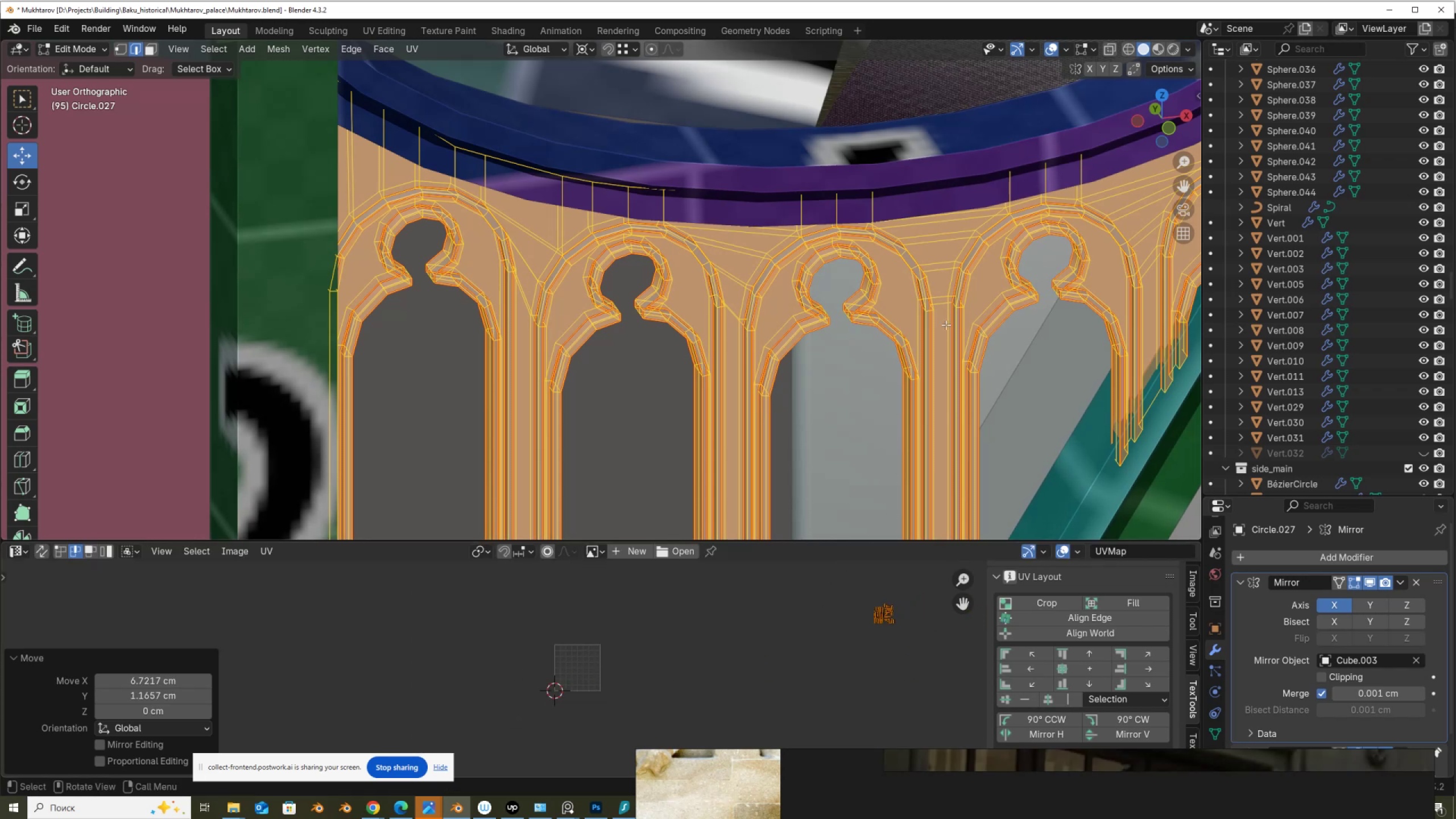 
key(Tab)
 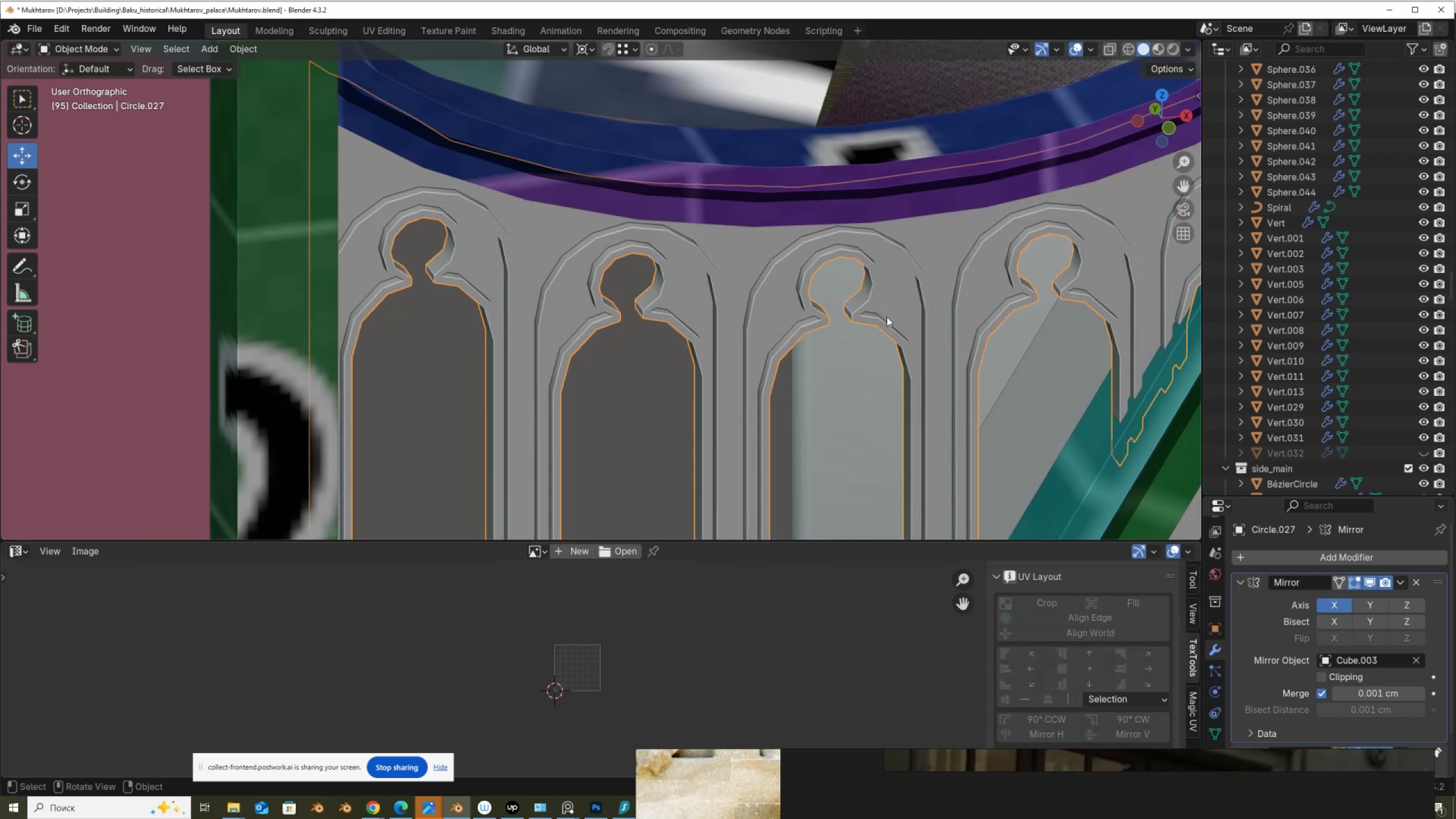 
scroll: coordinate [862, 327], scroll_direction: down, amount: 2.0
 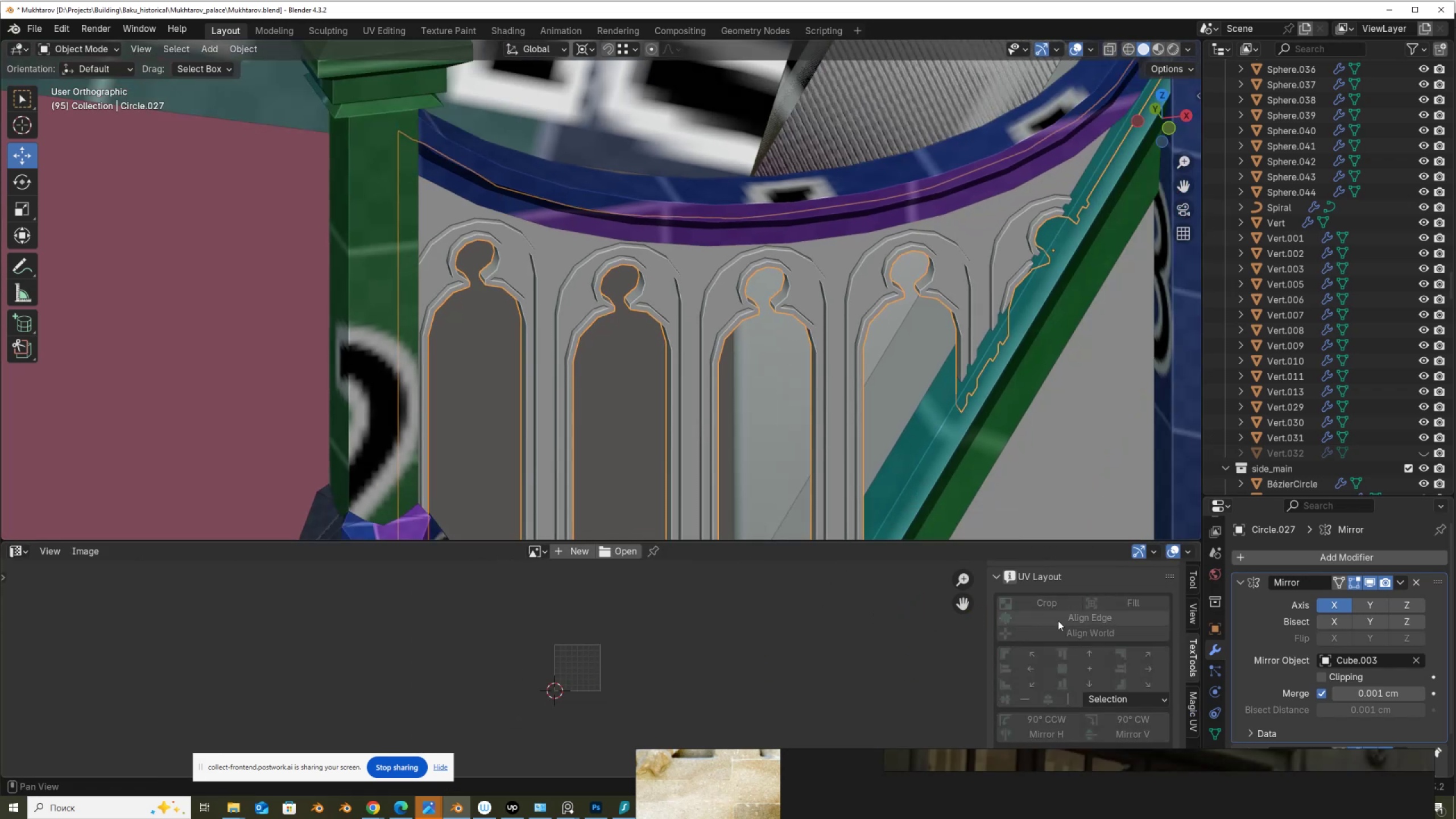 
scroll: coordinate [1066, 622], scroll_direction: up, amount: 5.0
 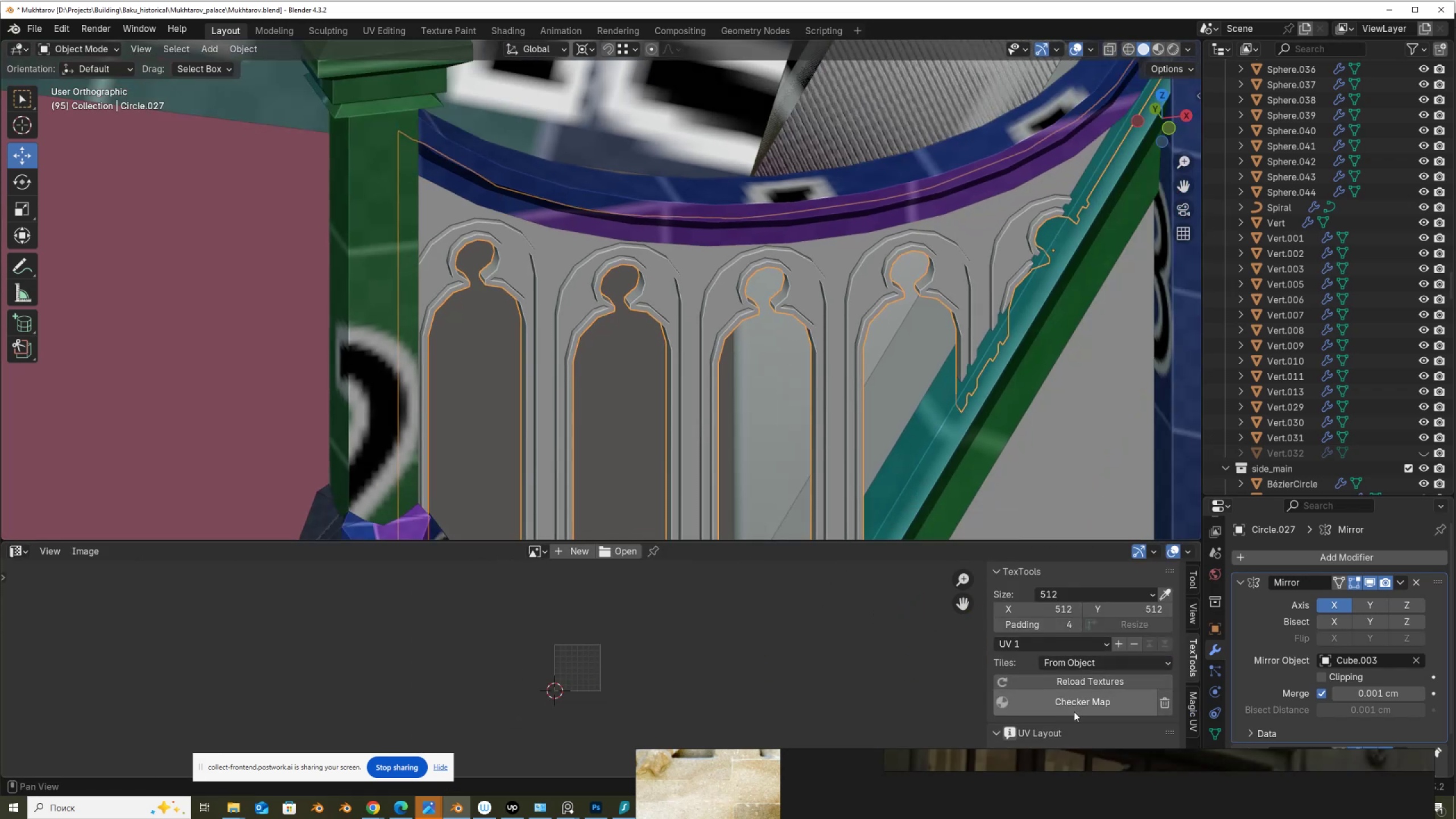 
left_click([1074, 701])
 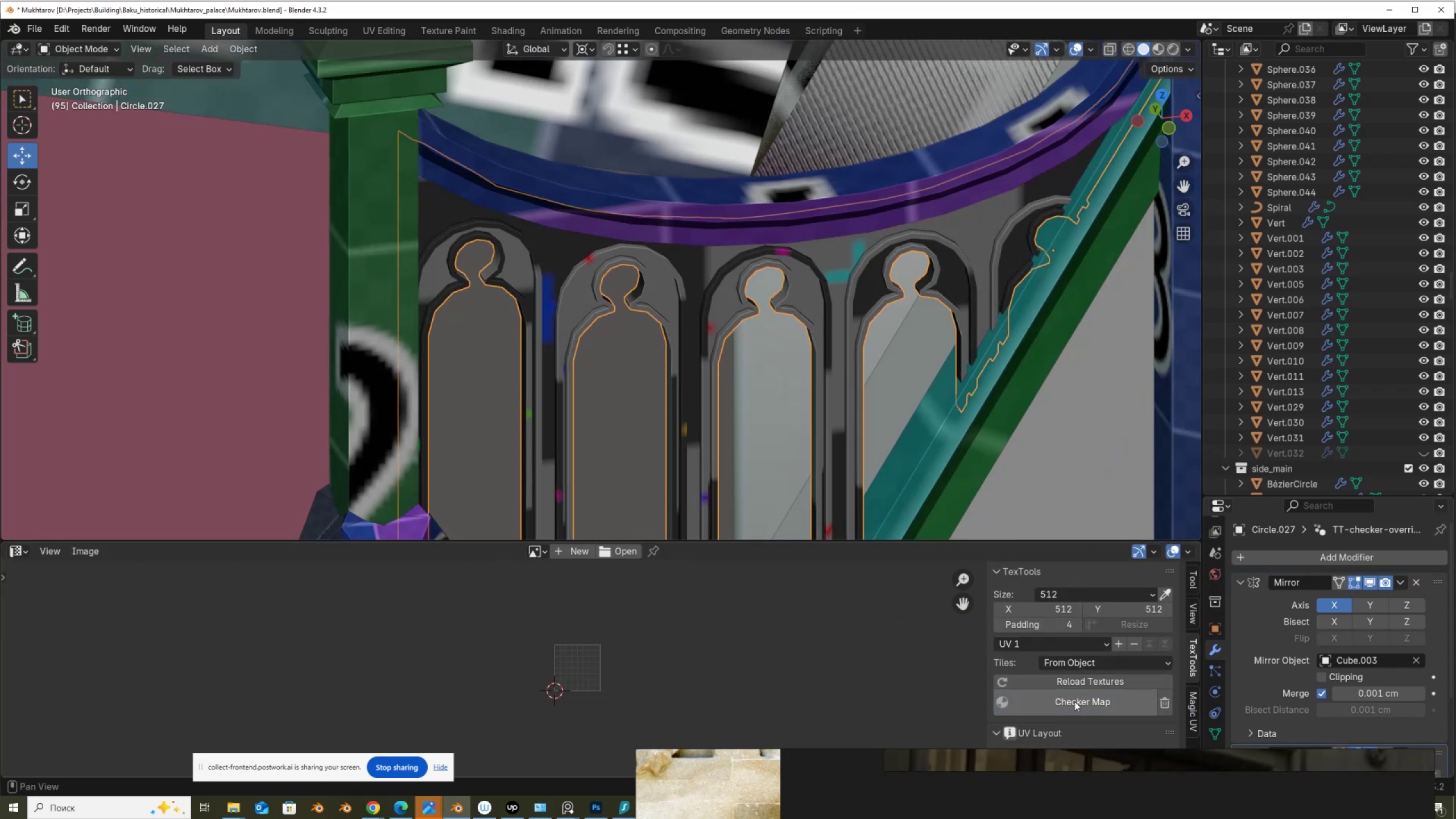 
left_click([1074, 701])
 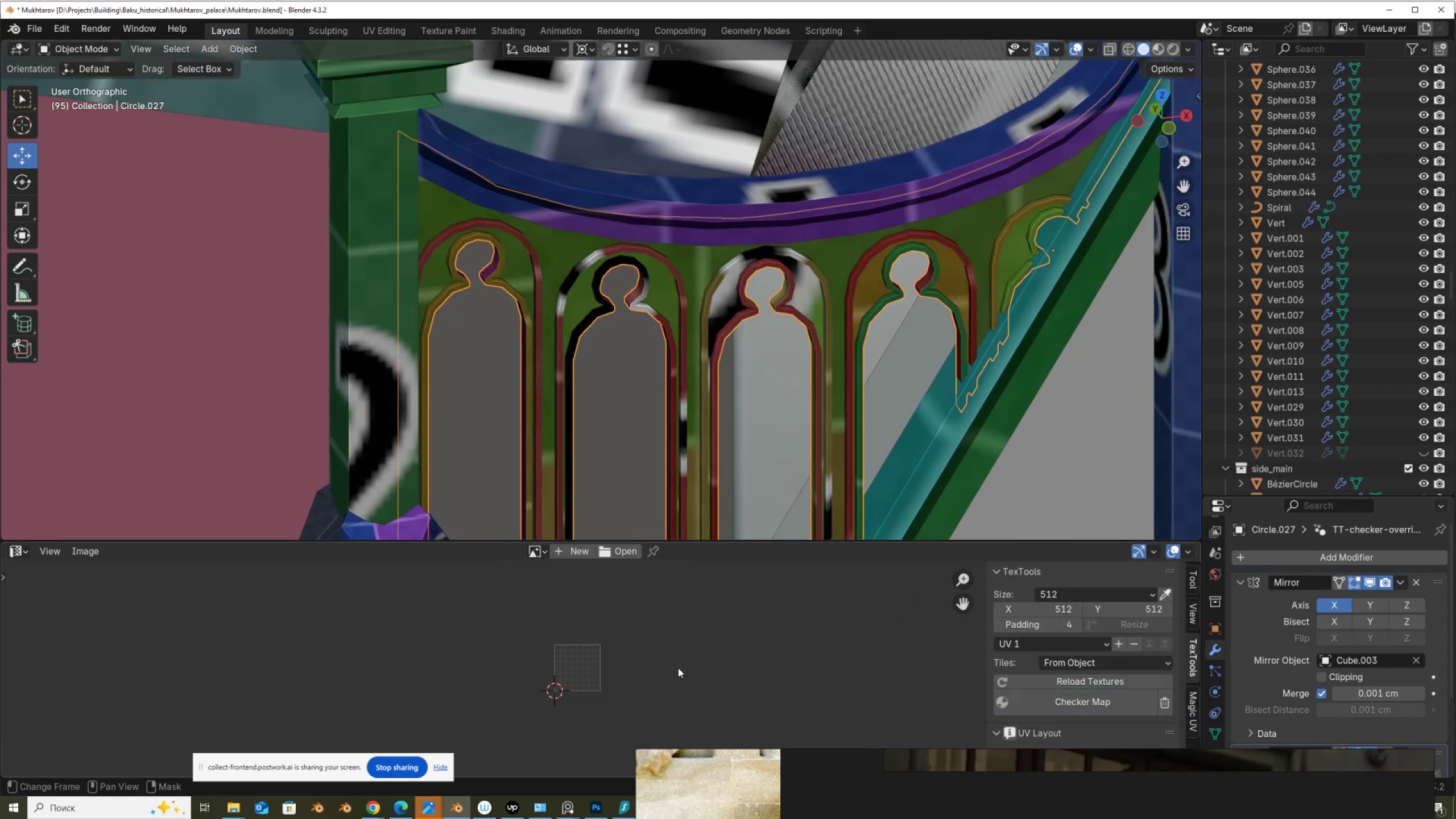 
key(Tab)
 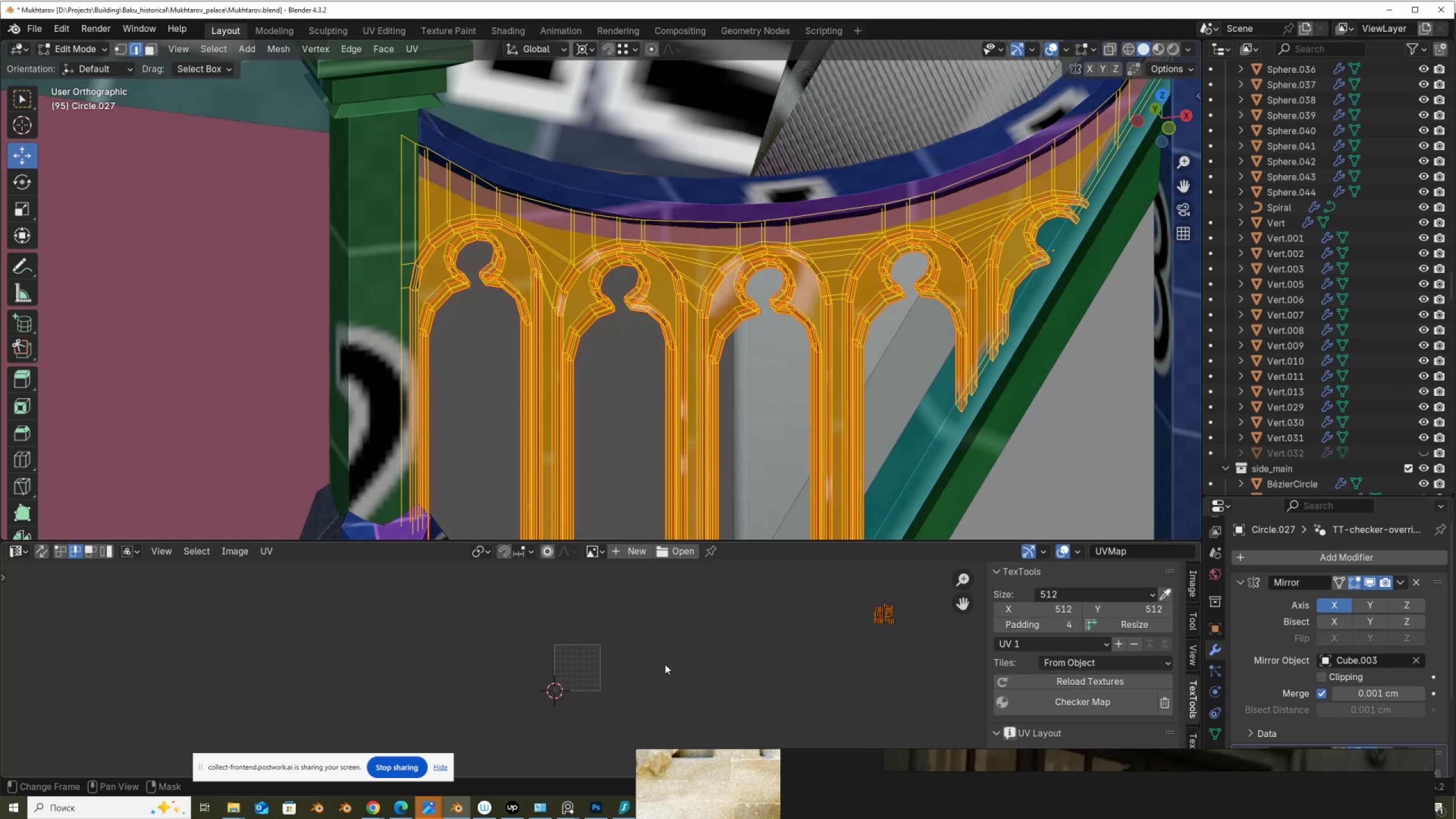 
scroll: coordinate [661, 664], scroll_direction: down, amount: 2.0
 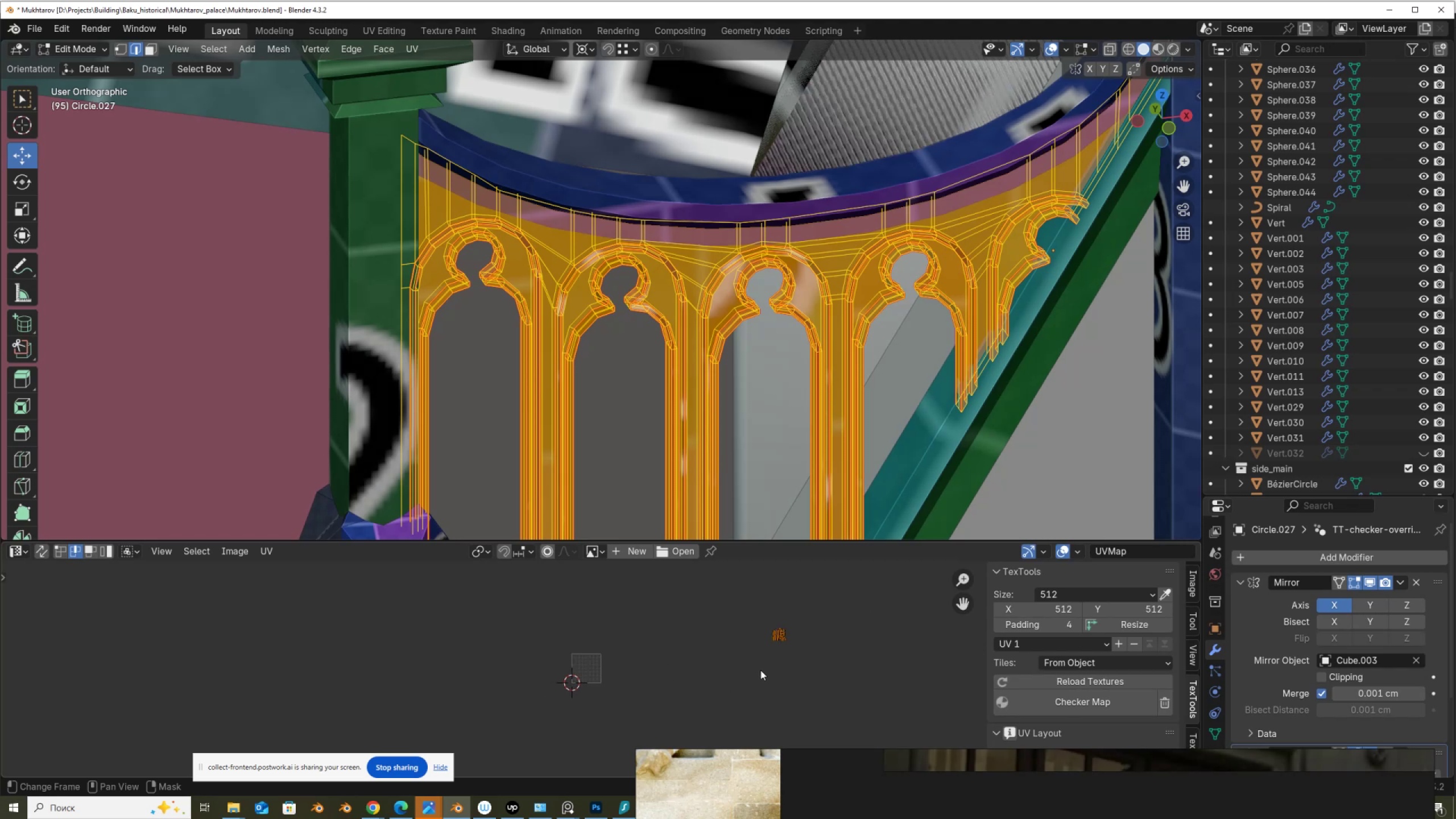 
key(S)
 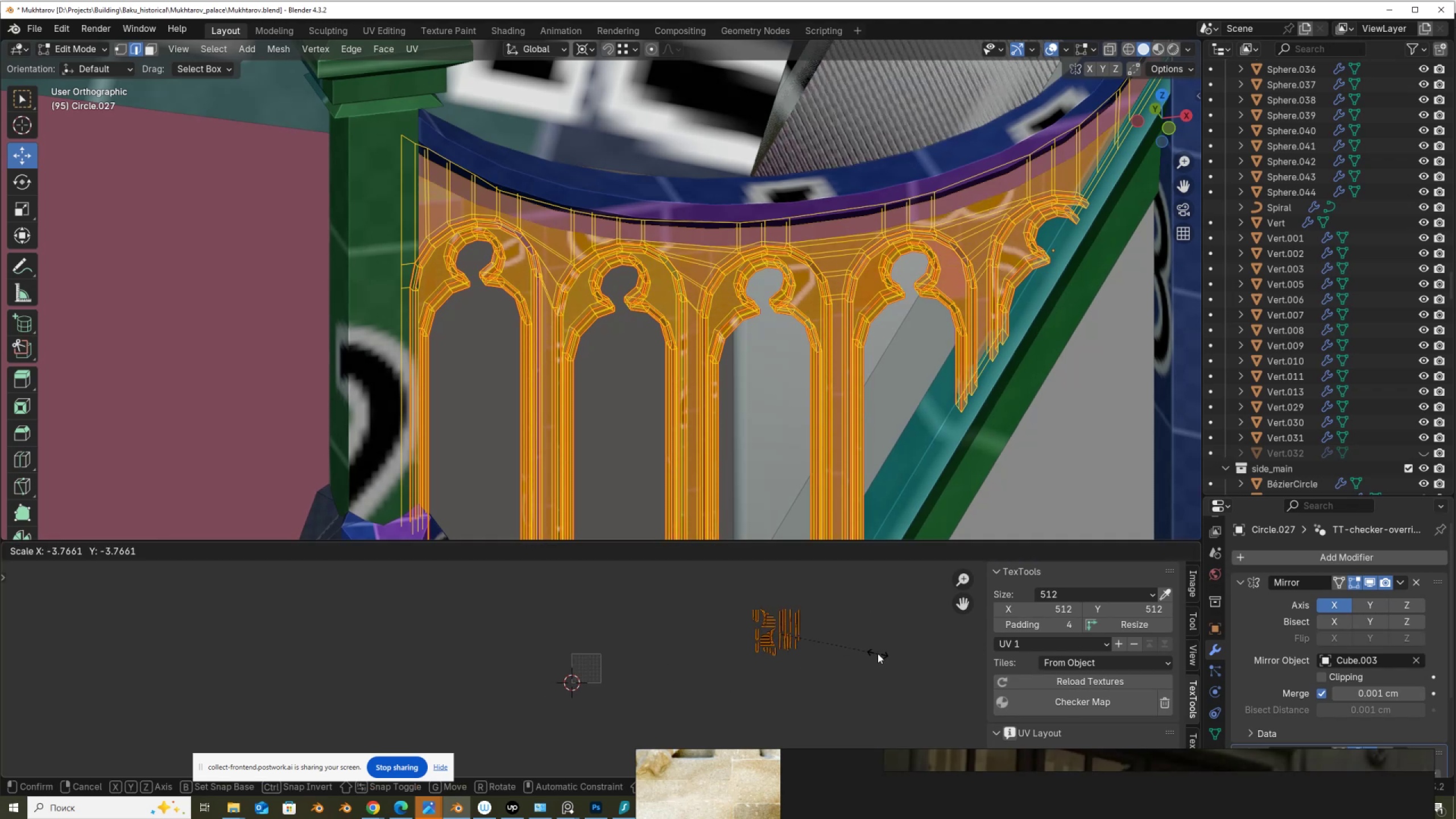 
left_click([878, 653])
 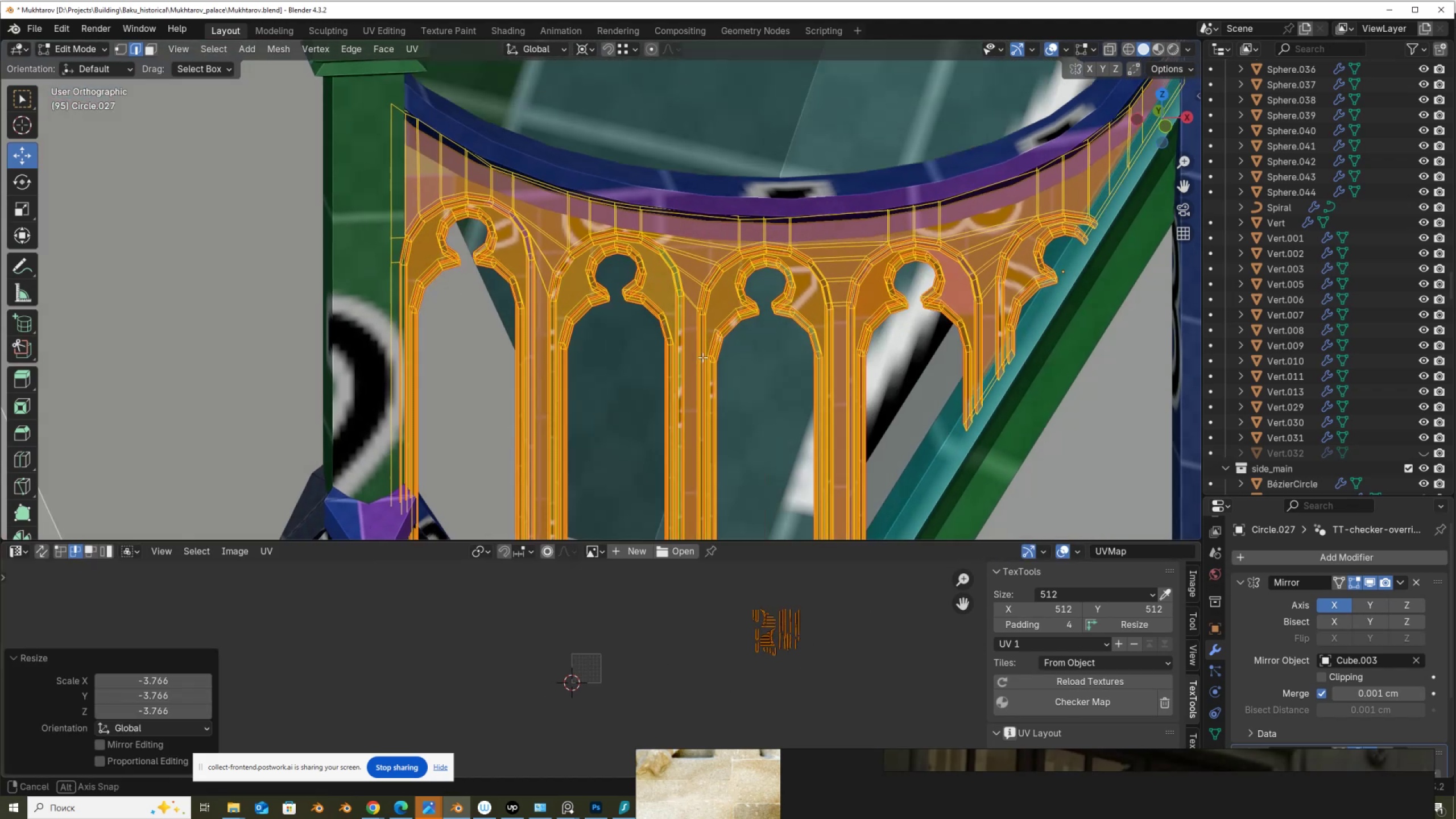 
key(S)
 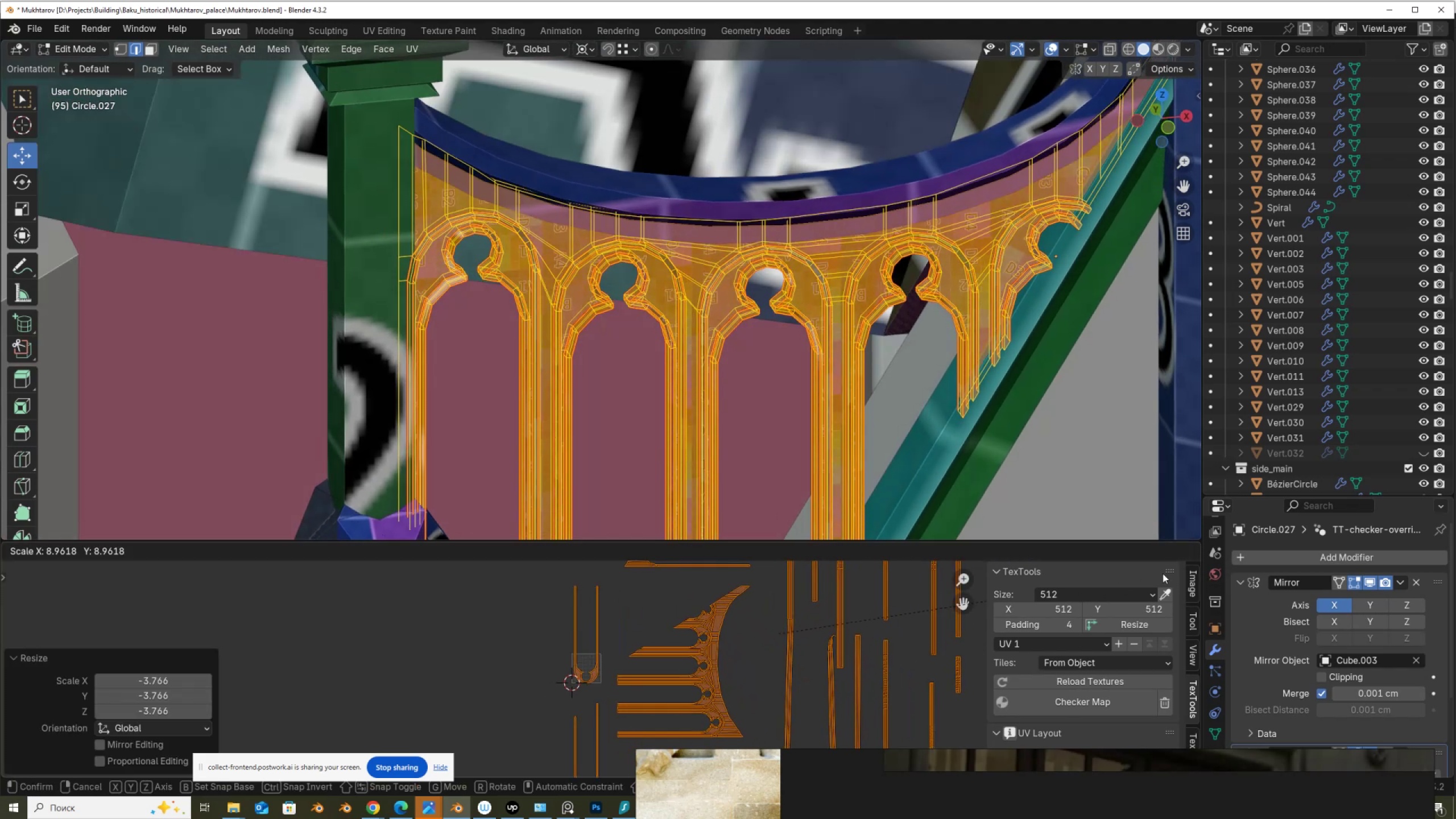 
left_click([1163, 573])
 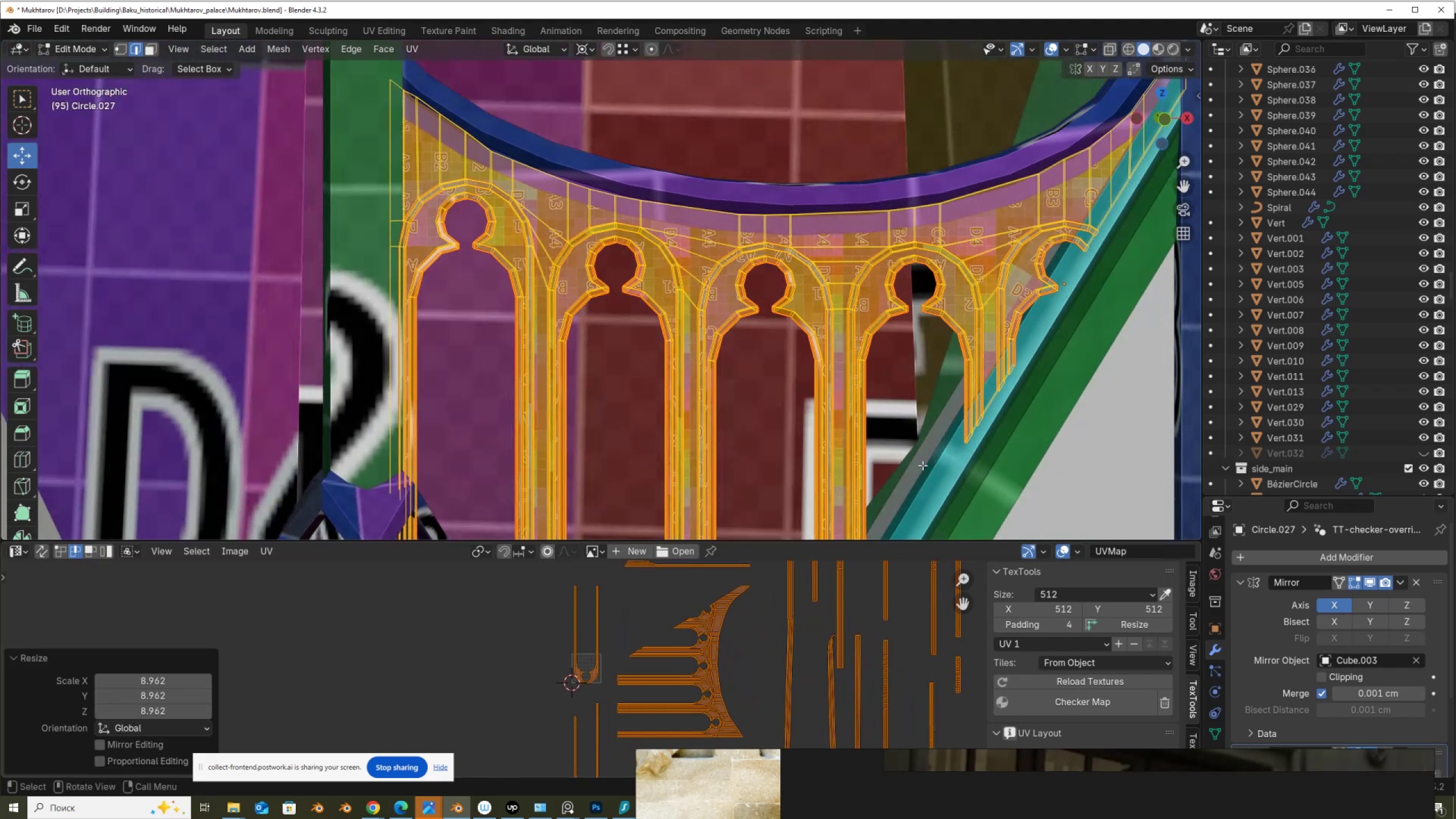 
key(S)
 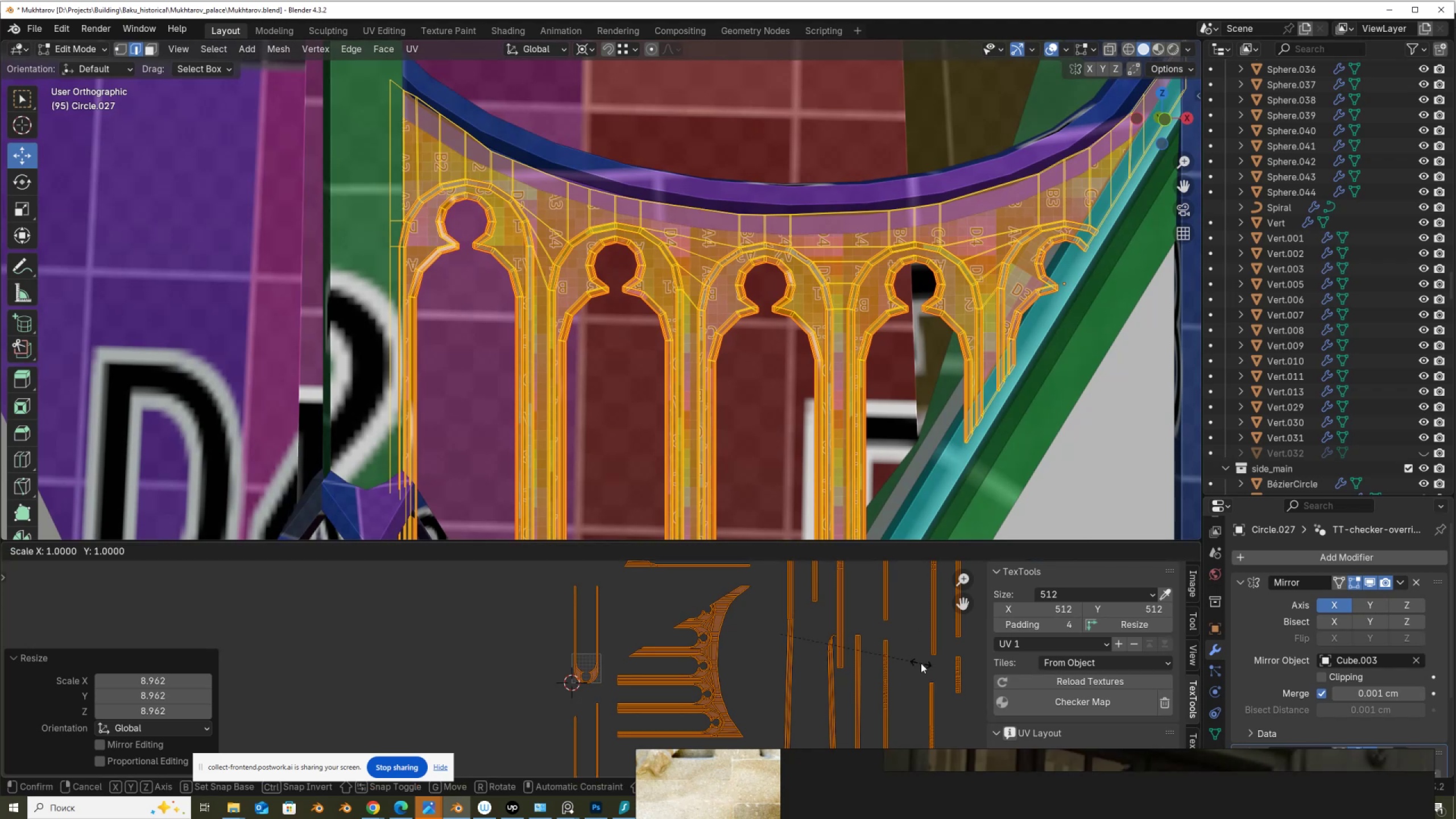 
right_click([921, 663])
 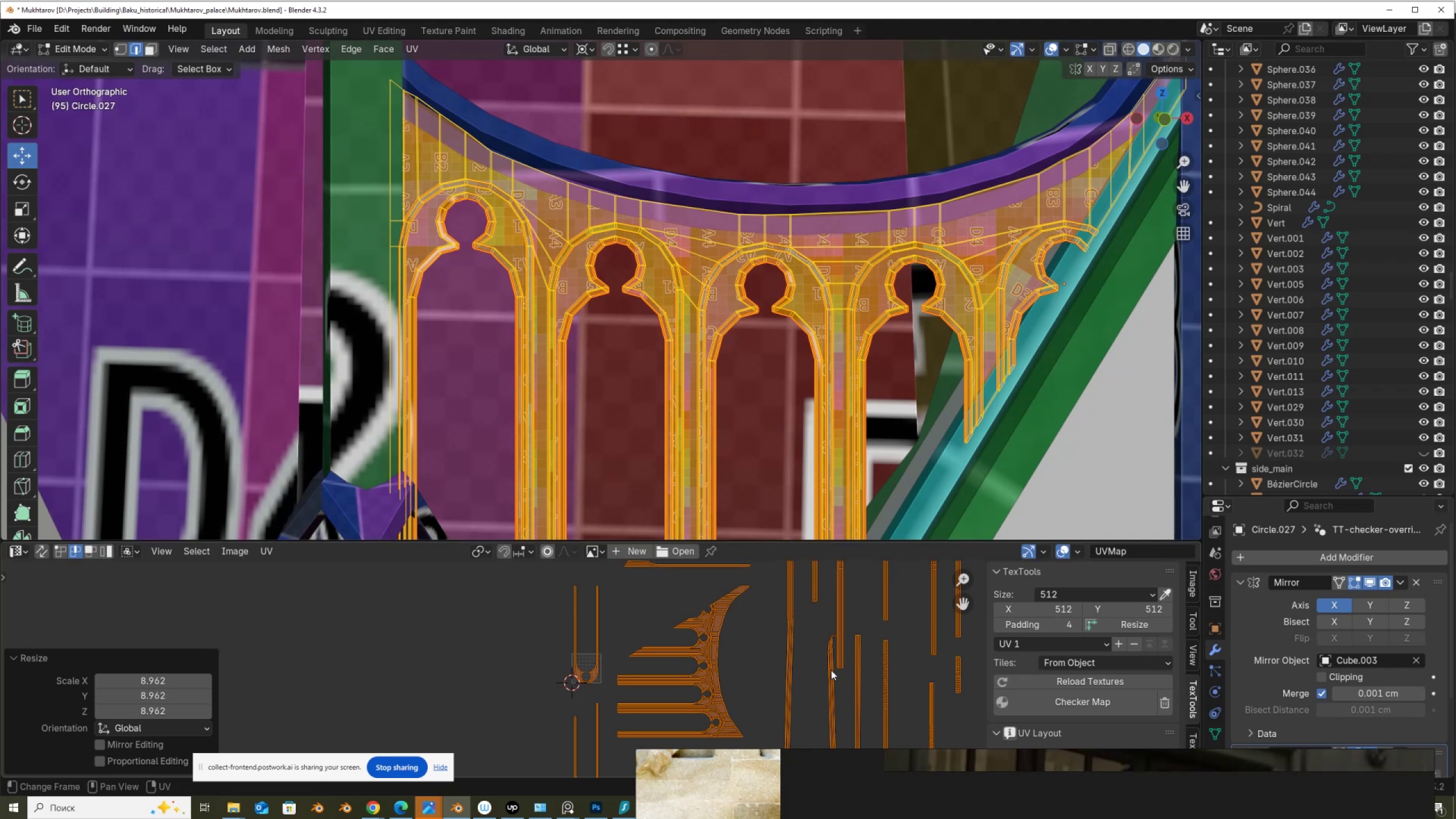 
key(Control+Z)
 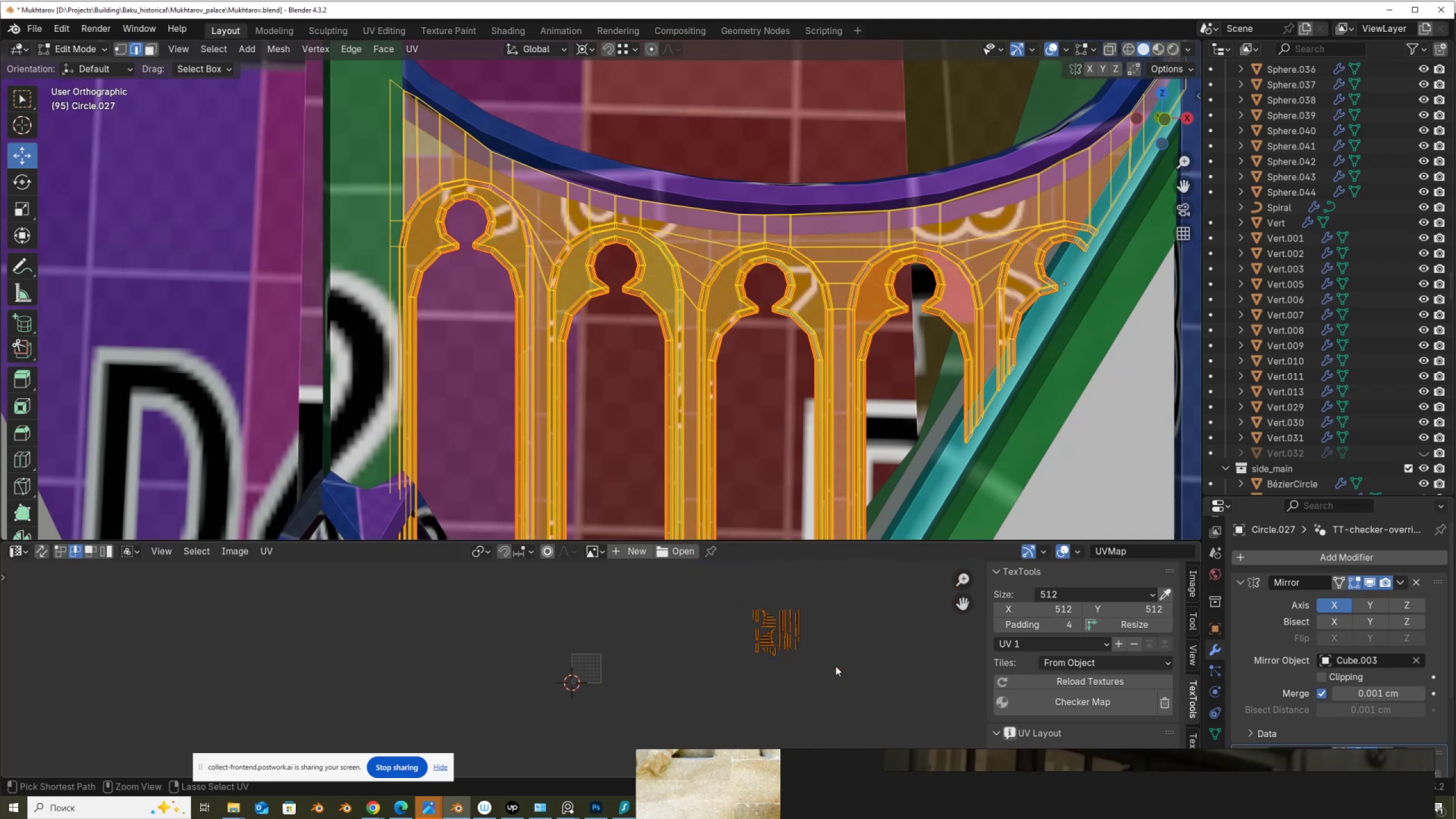 
key(Control+Z)
 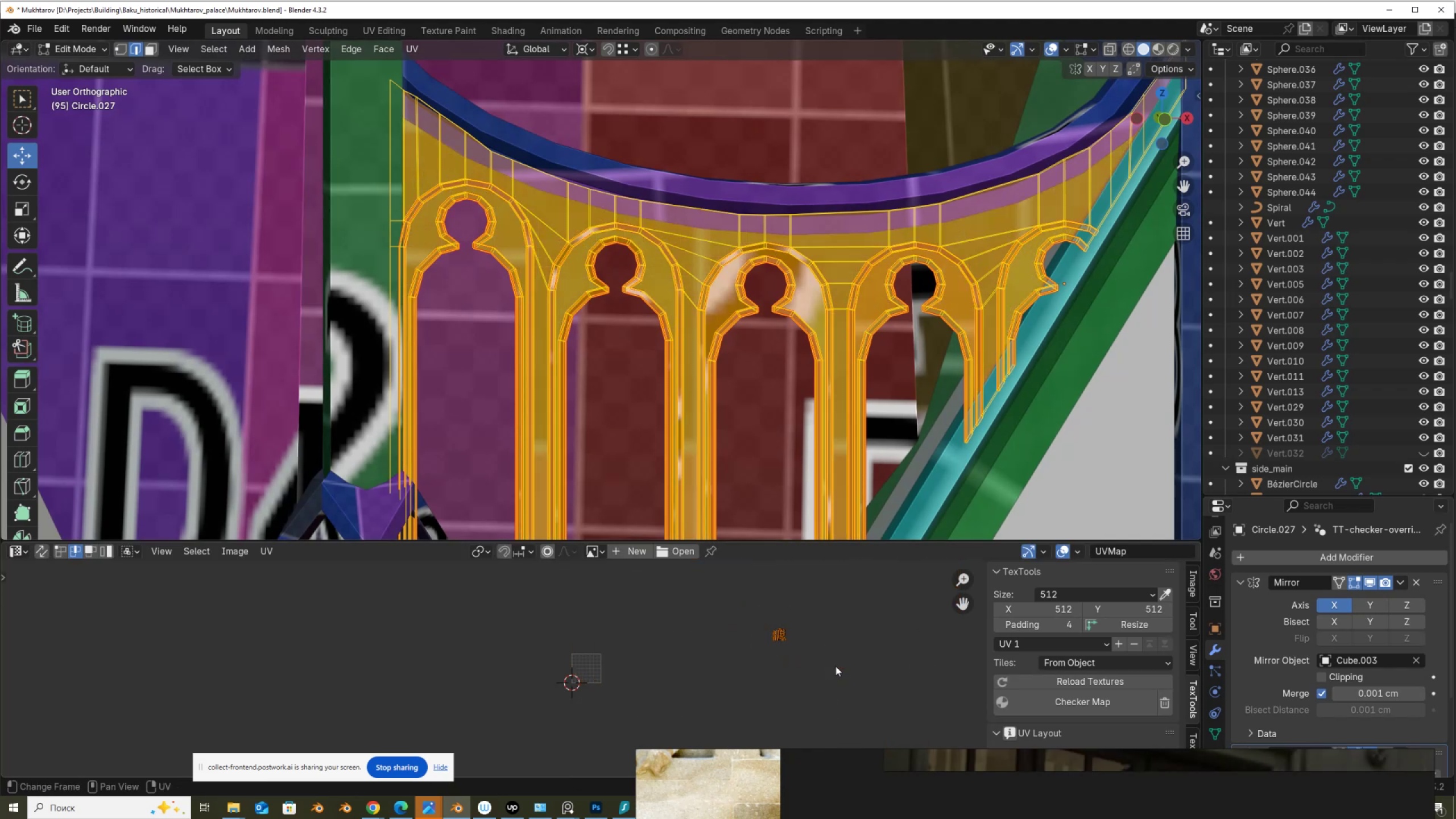 
scroll: coordinate [659, 239], scroll_direction: down, amount: 3.0
 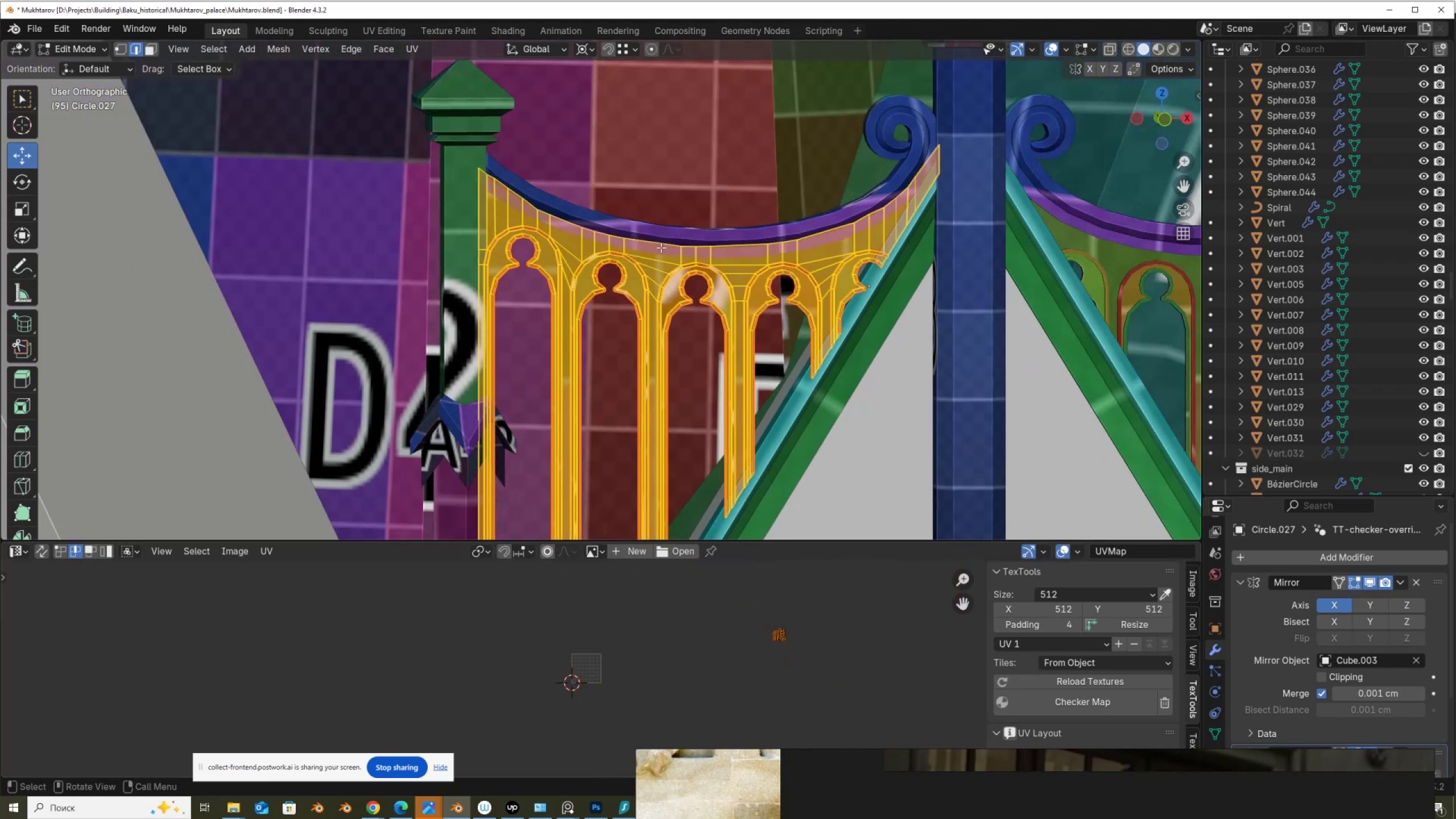 
key(Tab)
 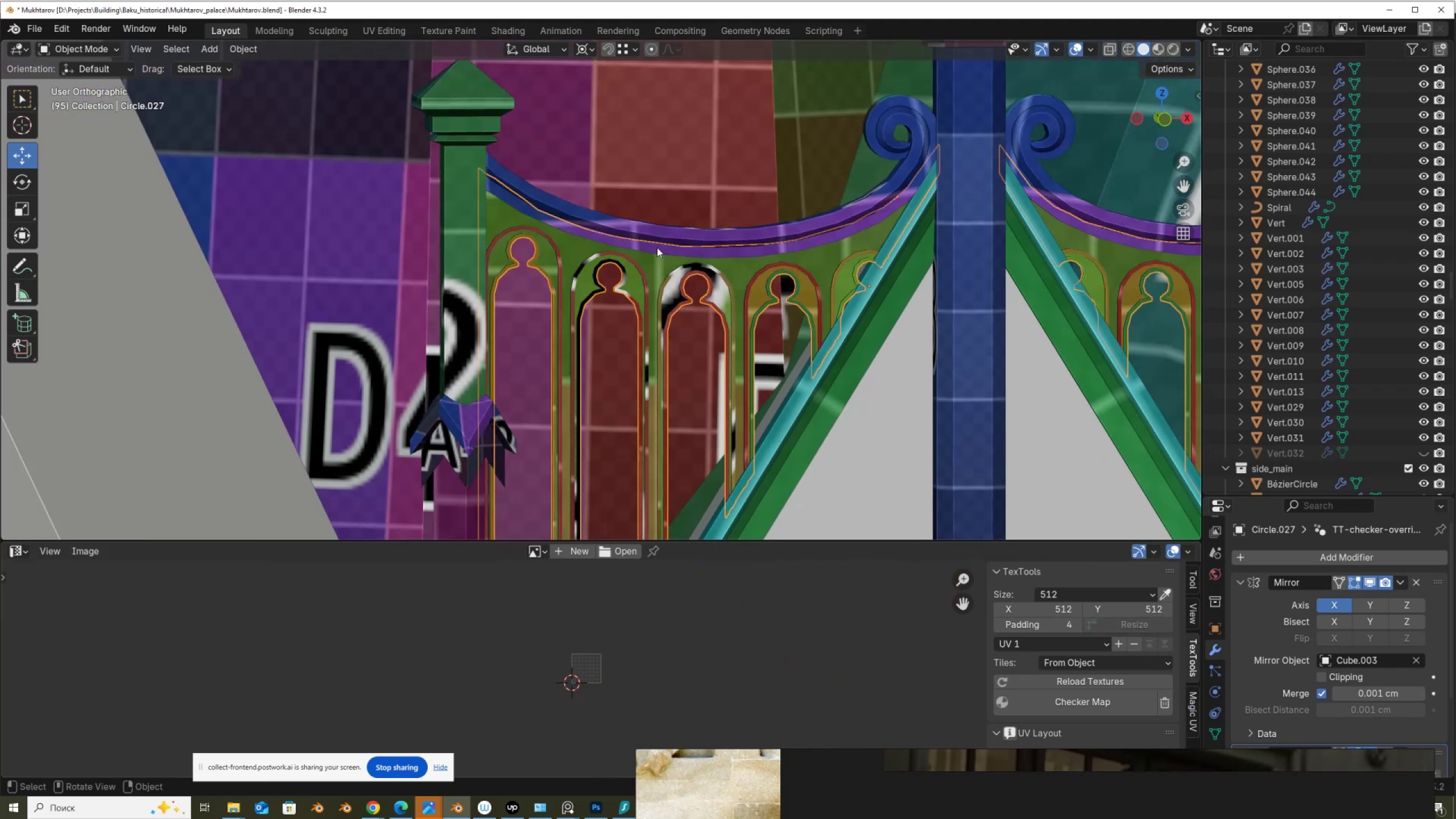 
scroll: coordinate [631, 250], scroll_direction: down, amount: 4.0
 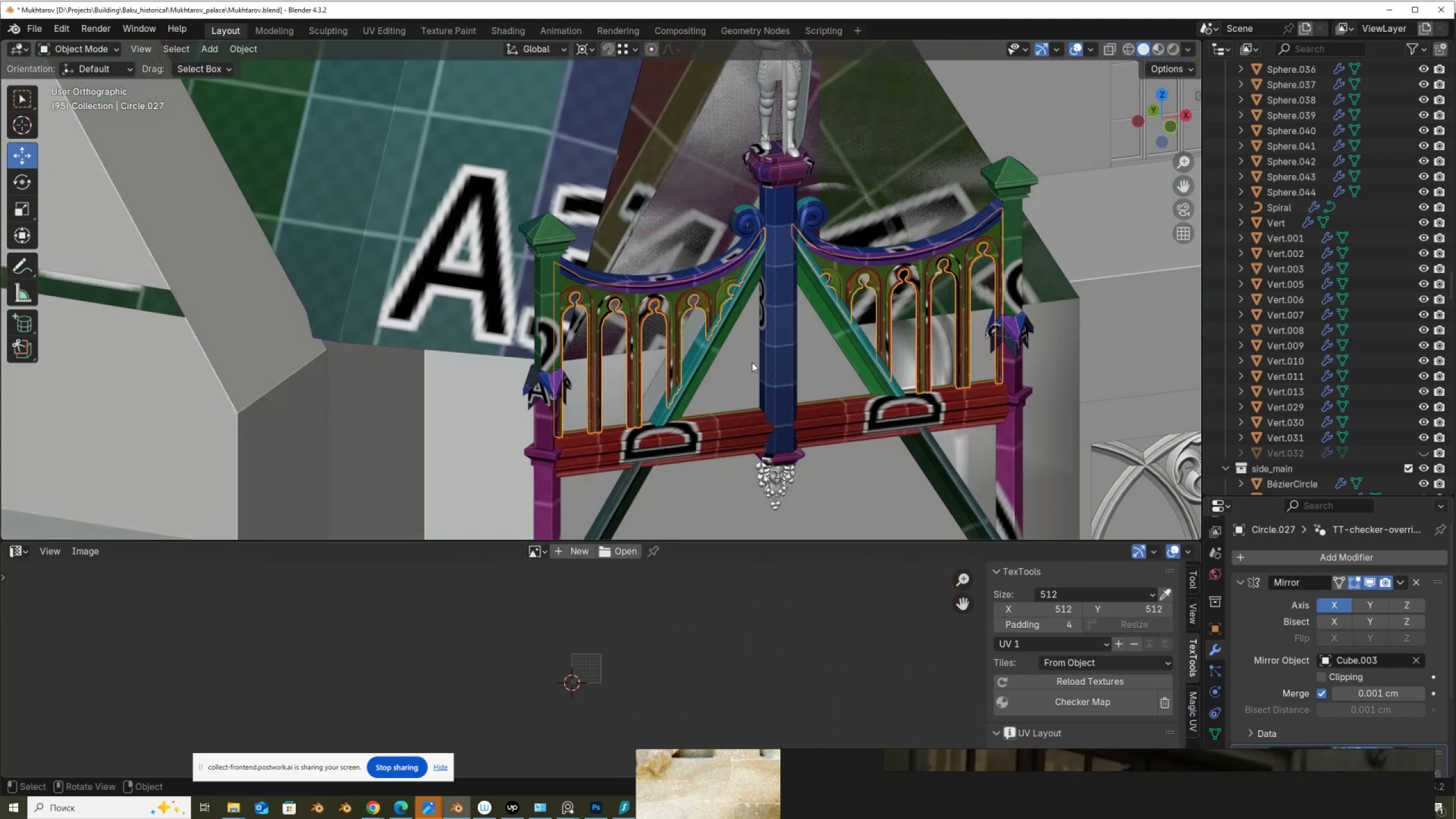 
hold_key(key=ShiftLeft, duration=0.42)
 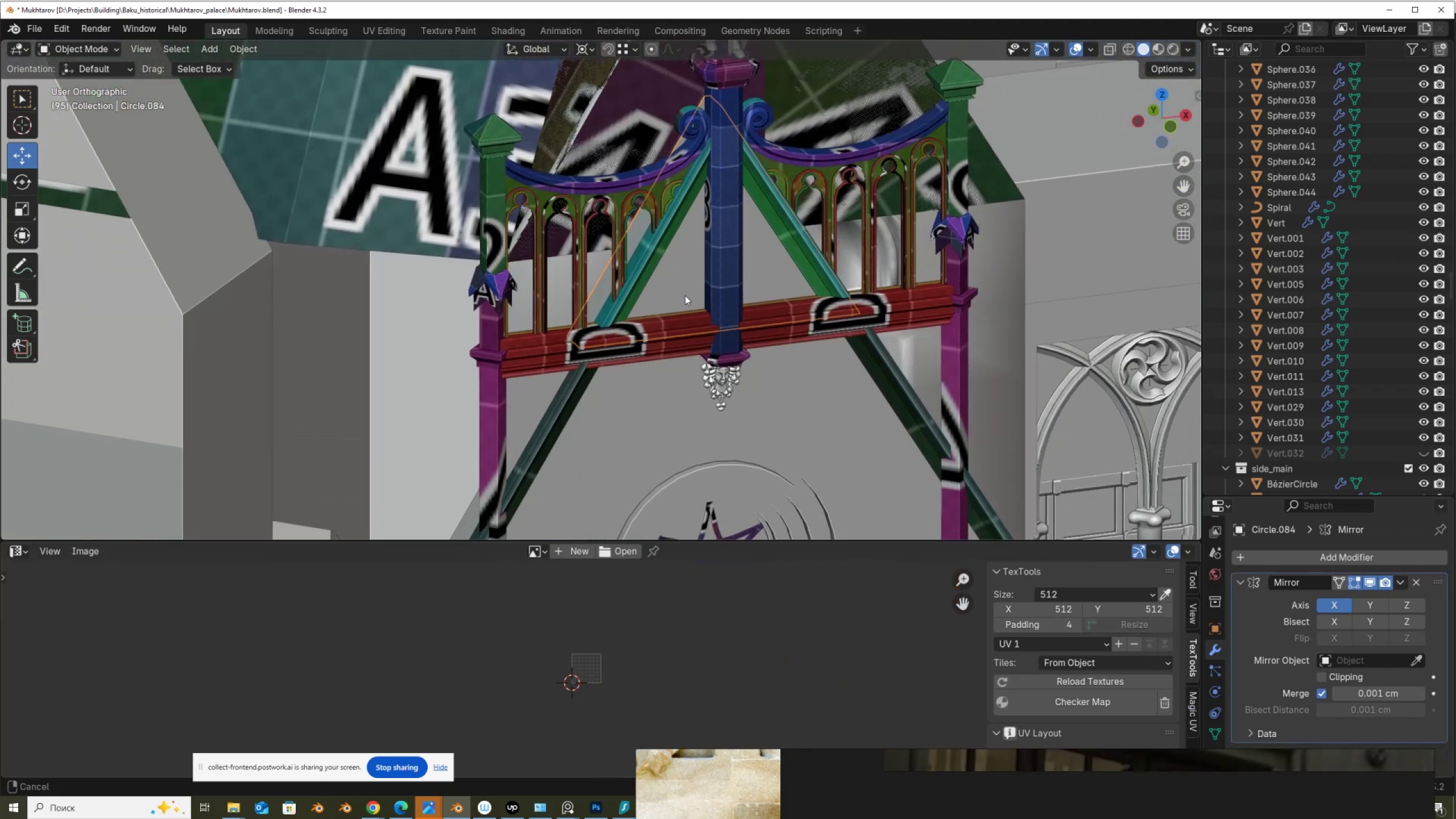 
scroll: coordinate [685, 295], scroll_direction: up, amount: 1.0
 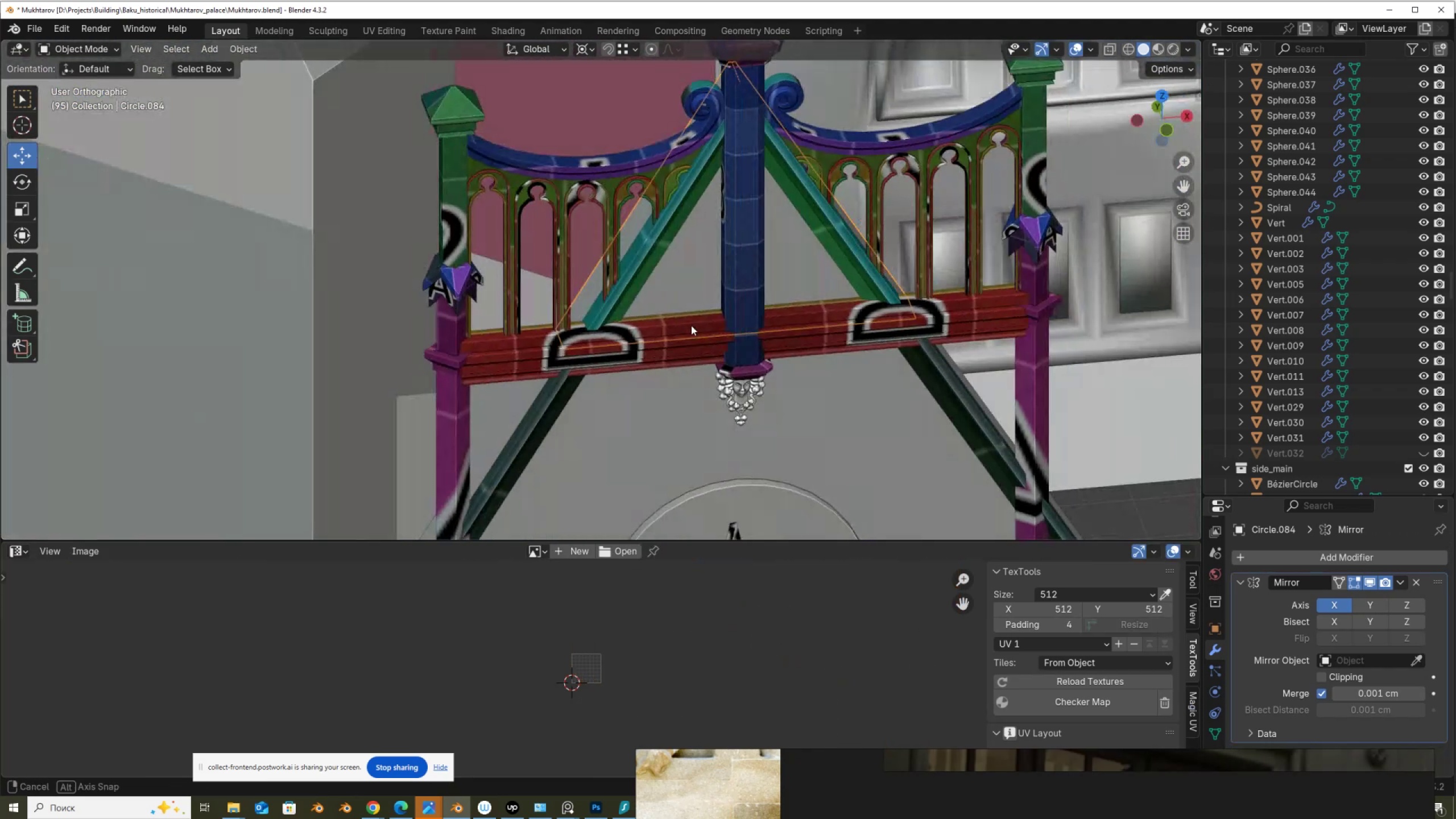 
key(CapsLock)
 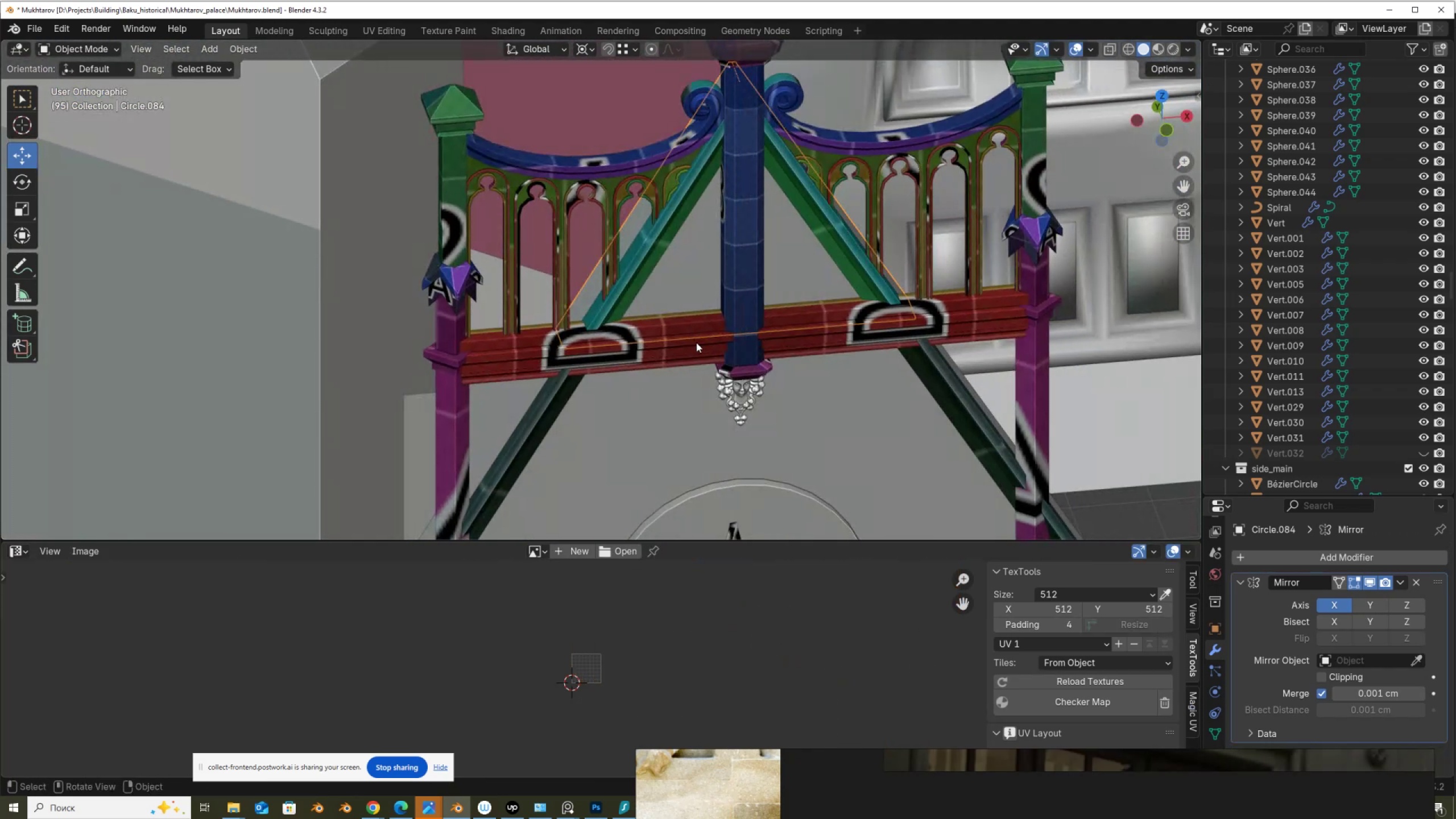 
key(Tab)
 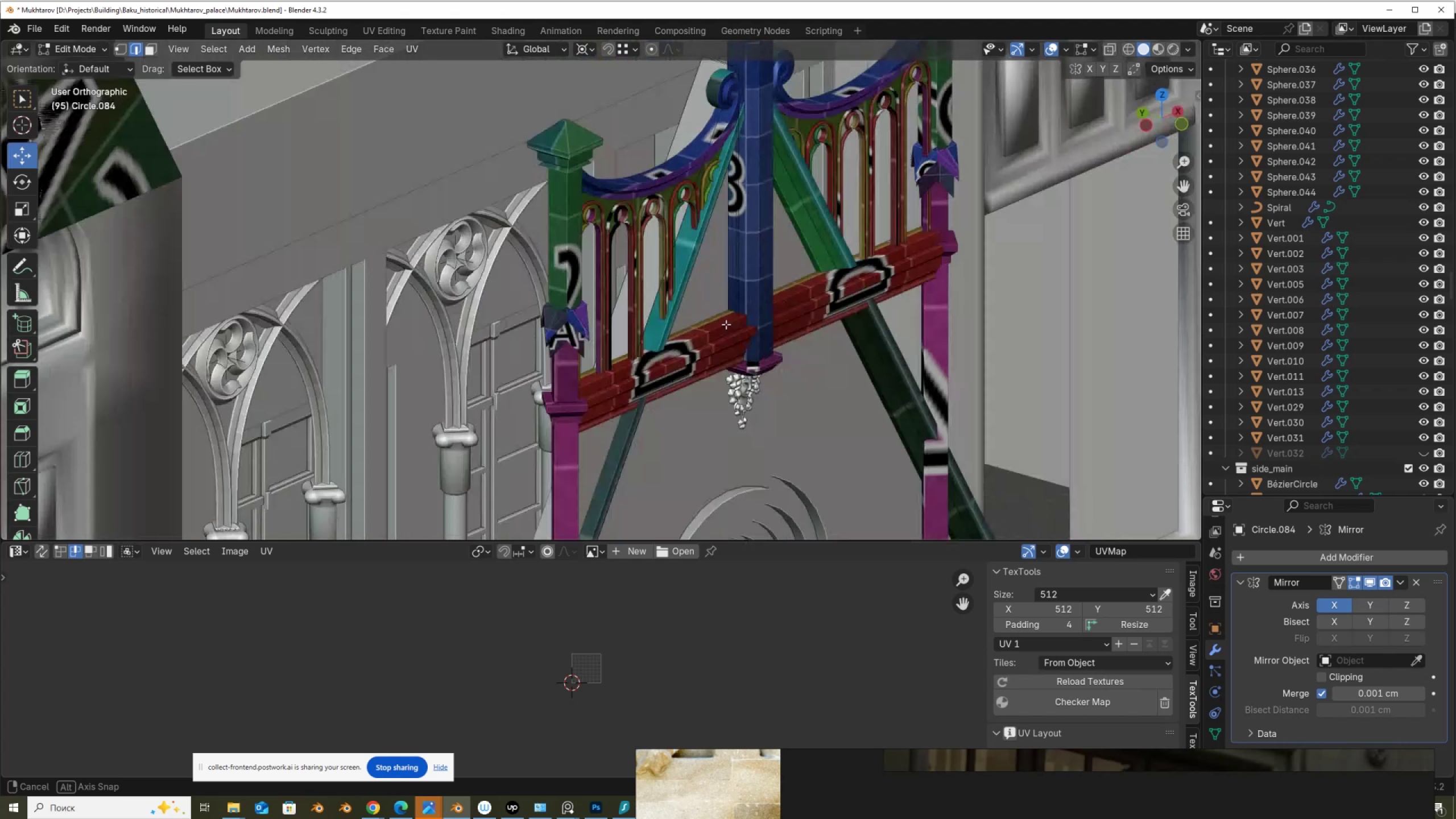 
key(Alt+Z)
 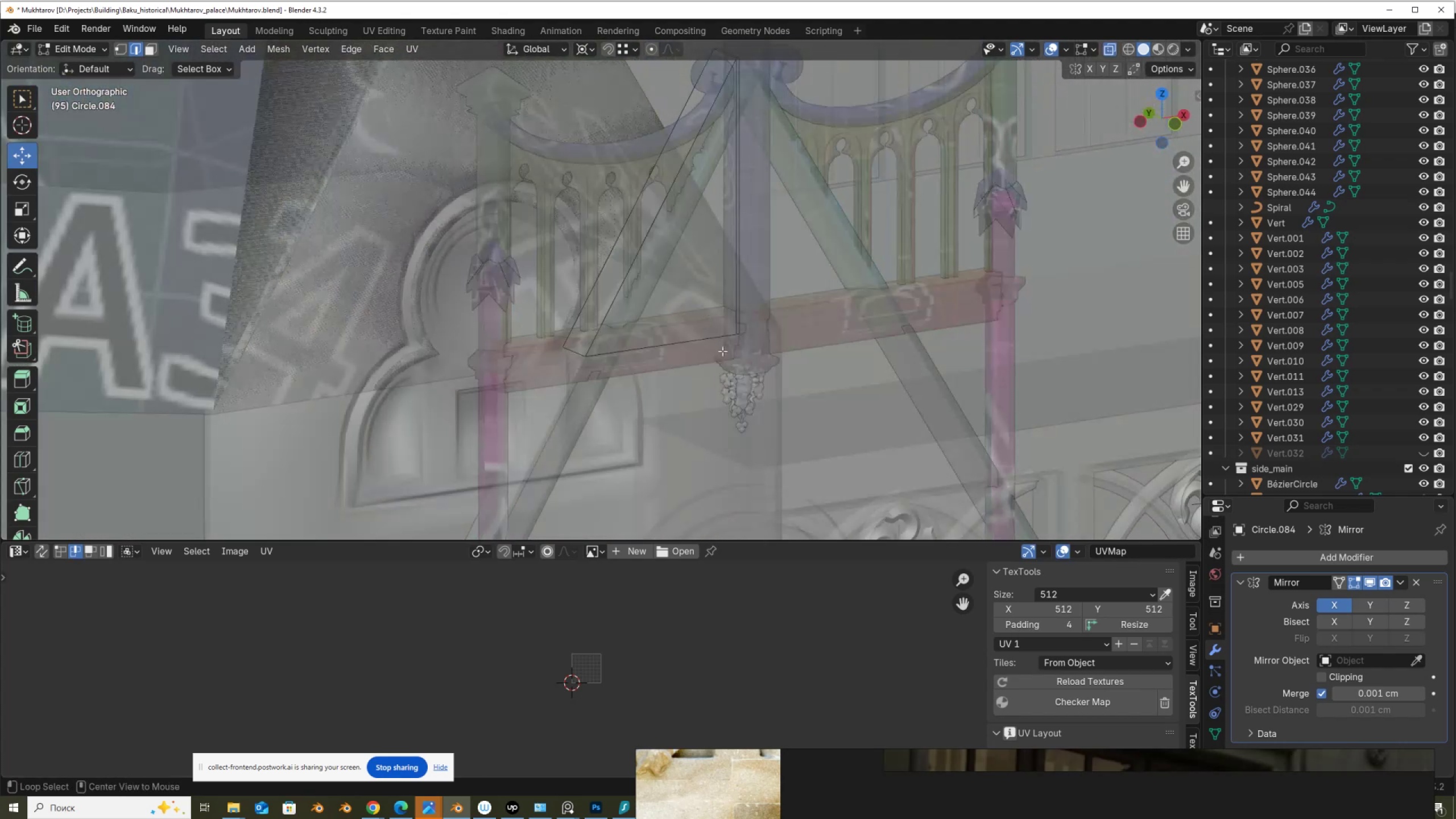 
key(Alt+AltLeft)
 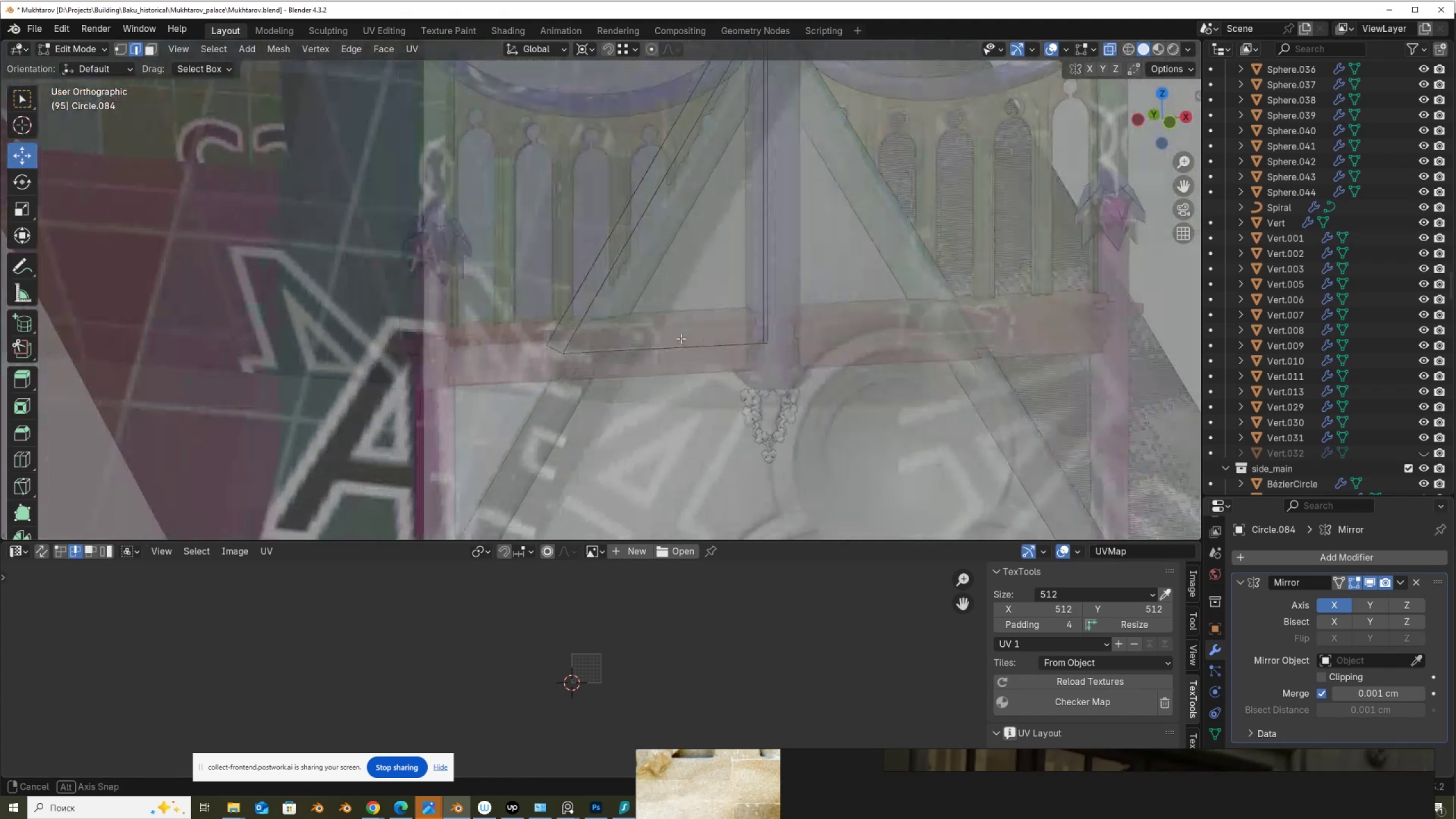 
scroll: coordinate [721, 353], scroll_direction: up, amount: 1.0
 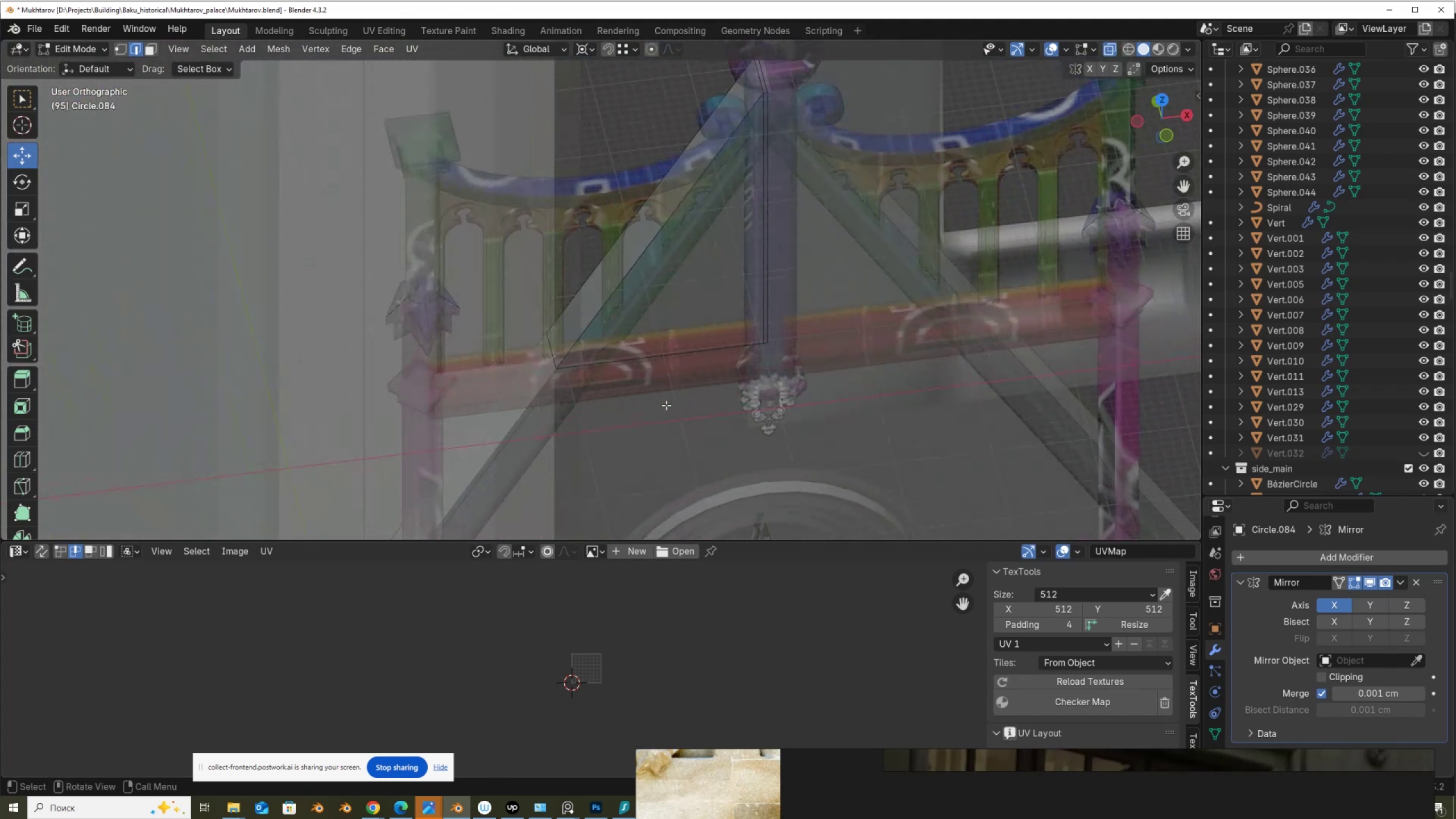 
wait(5.11)
 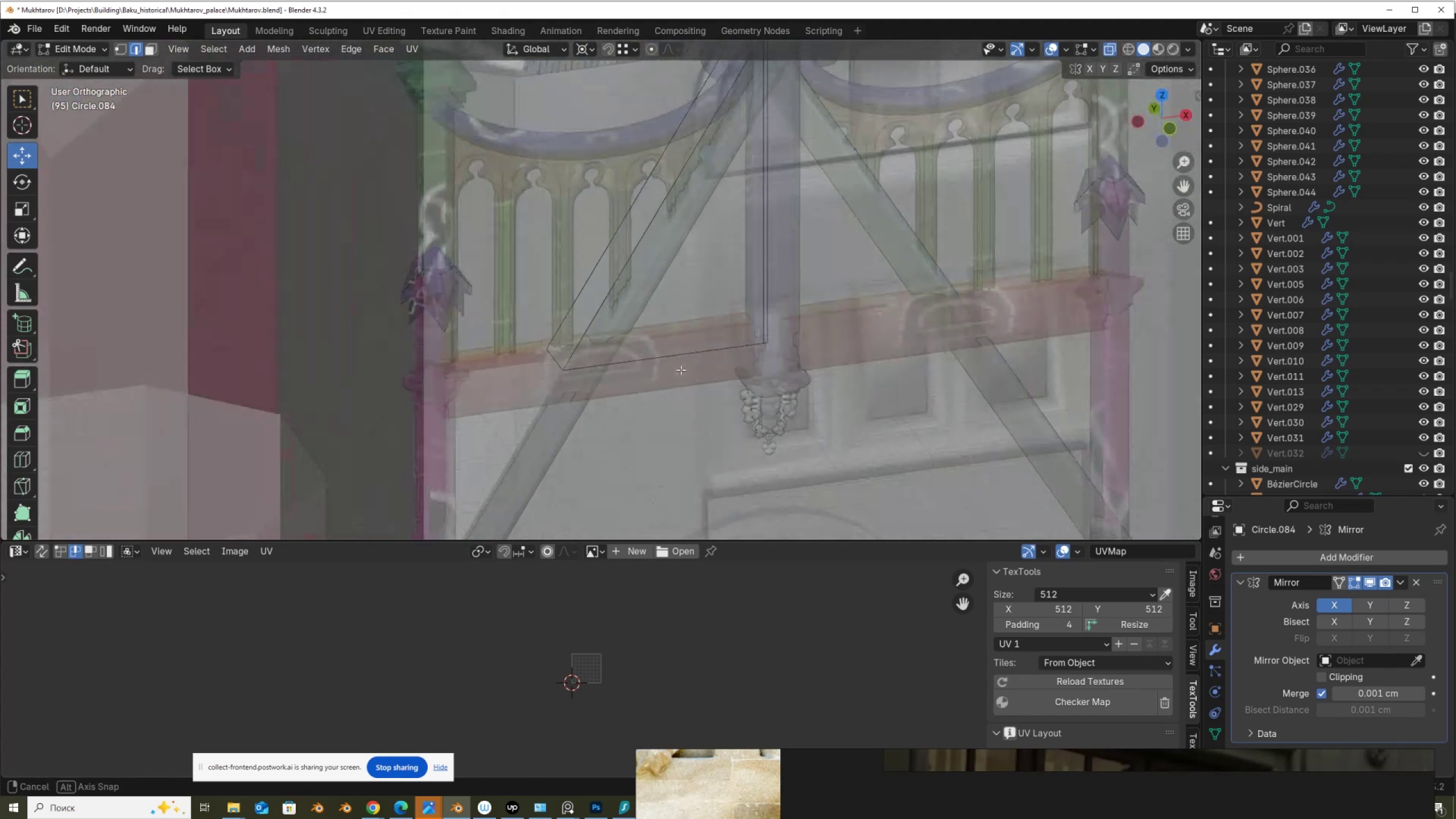 
key(2)
 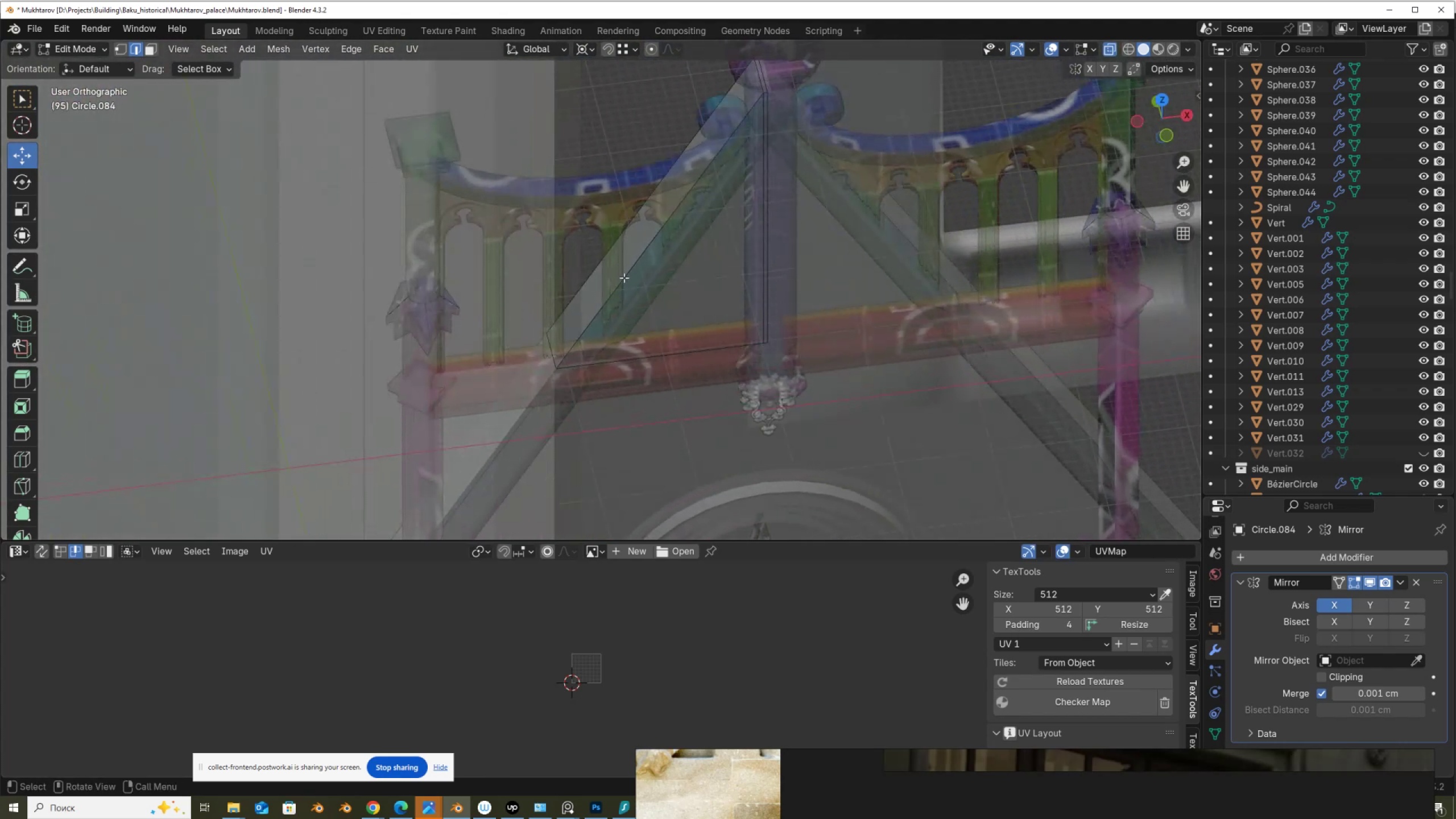 
left_click([623, 278])
 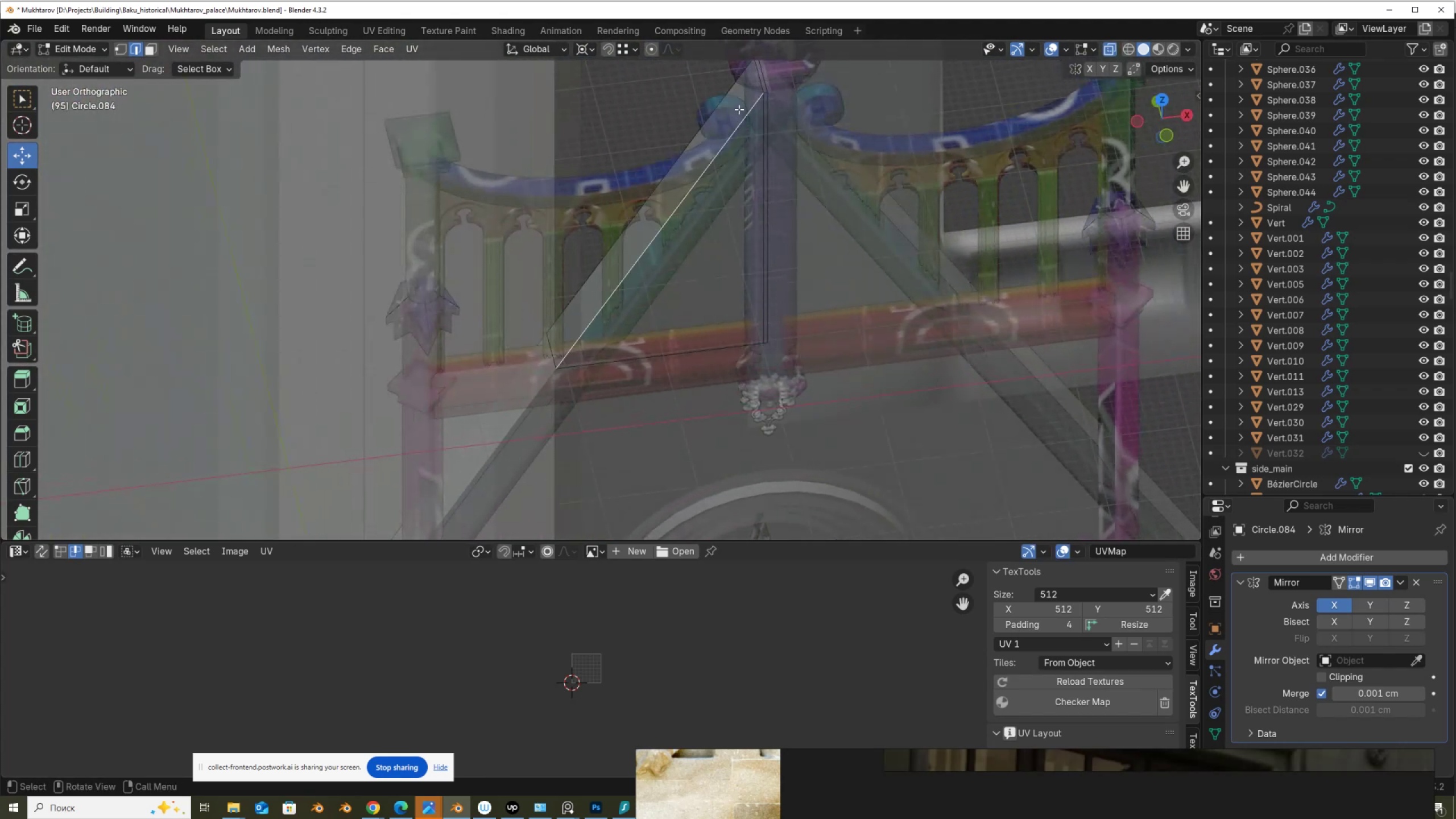 
hold_key(key=ShiftLeft, duration=0.7)
 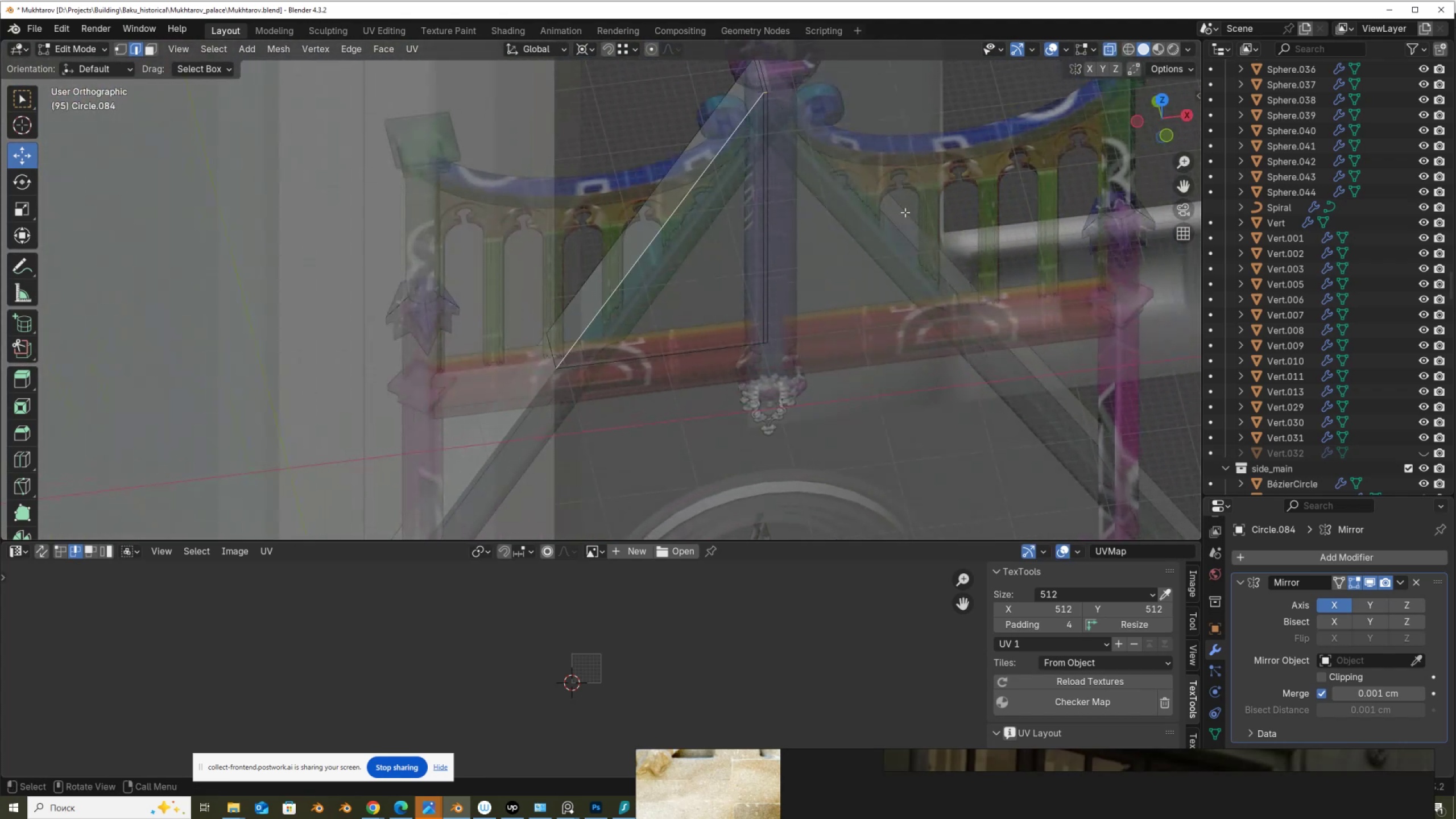 
right_click([905, 212])
 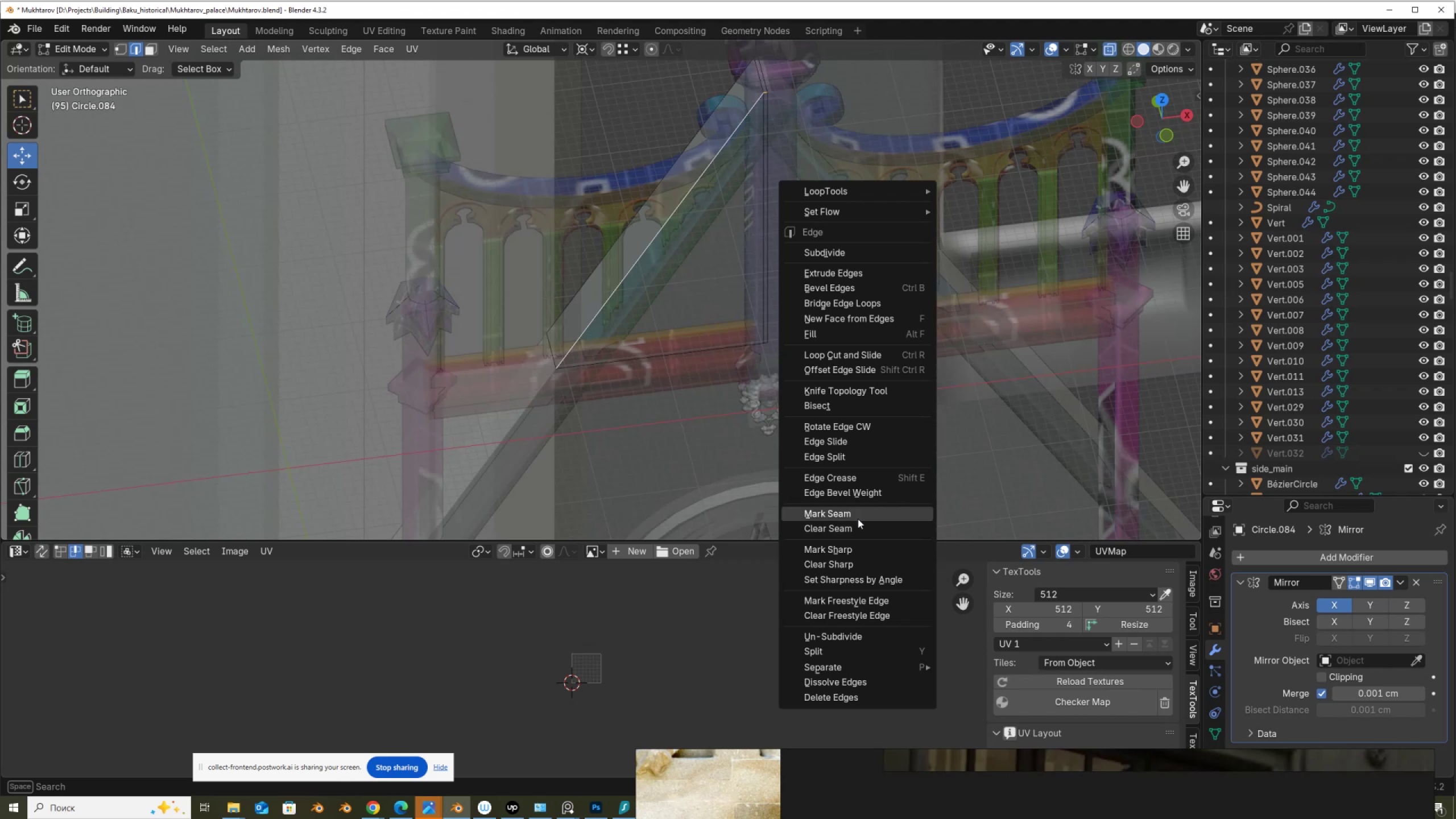 
left_click([860, 515])
 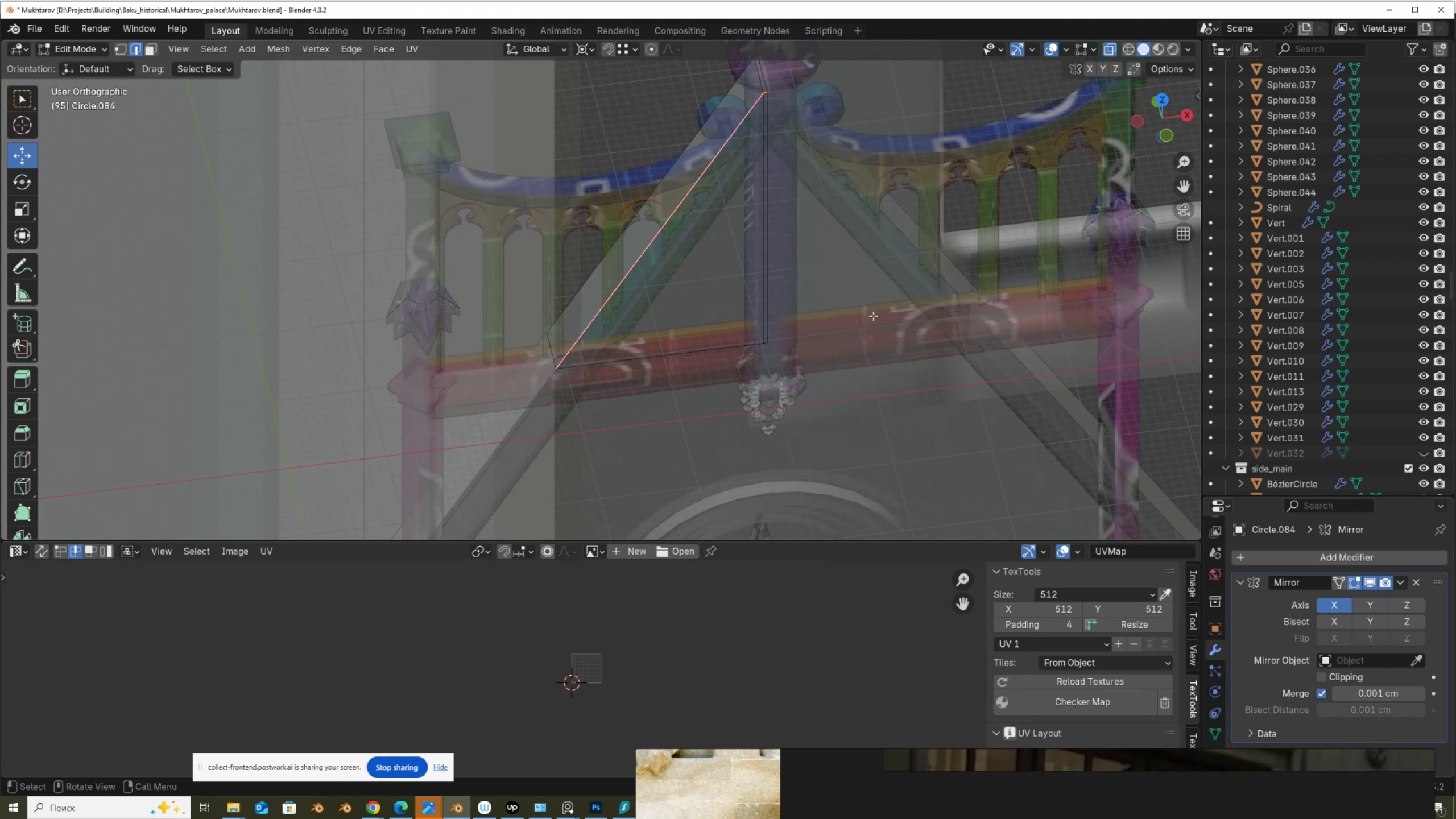 
type(AU)
 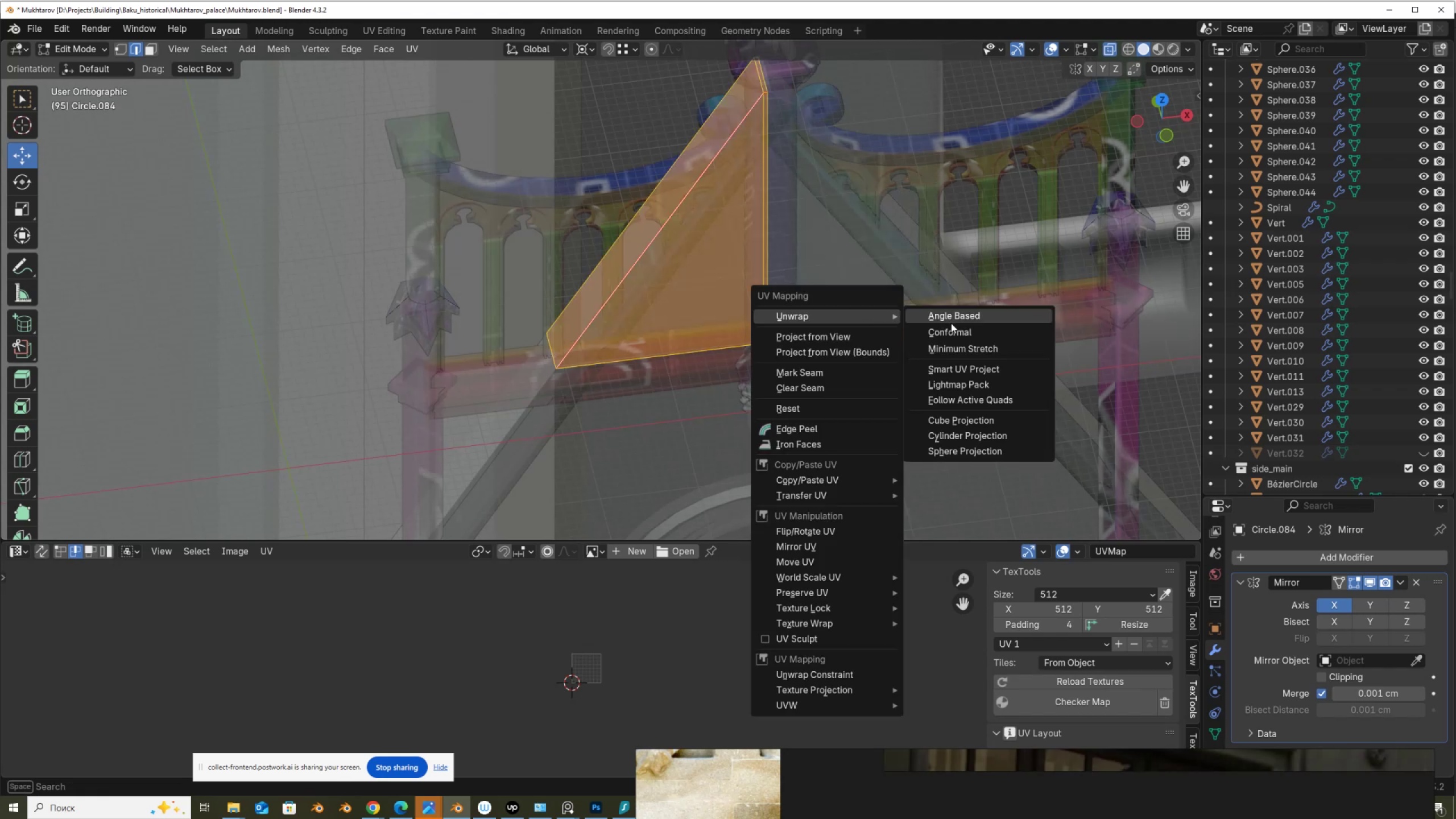 
left_click([954, 329])
 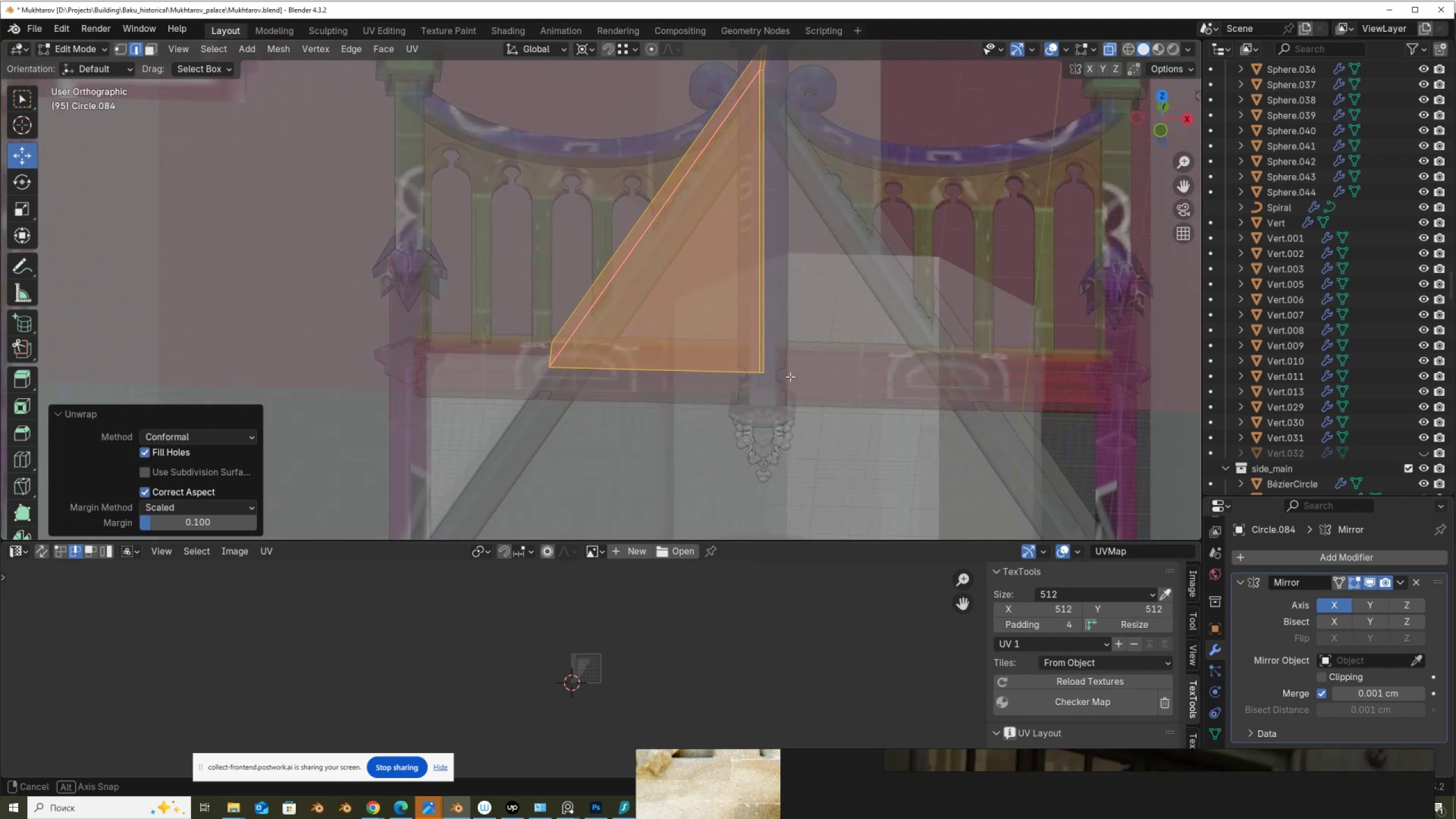 
scroll: coordinate [538, 696], scroll_direction: up, amount: 9.0
 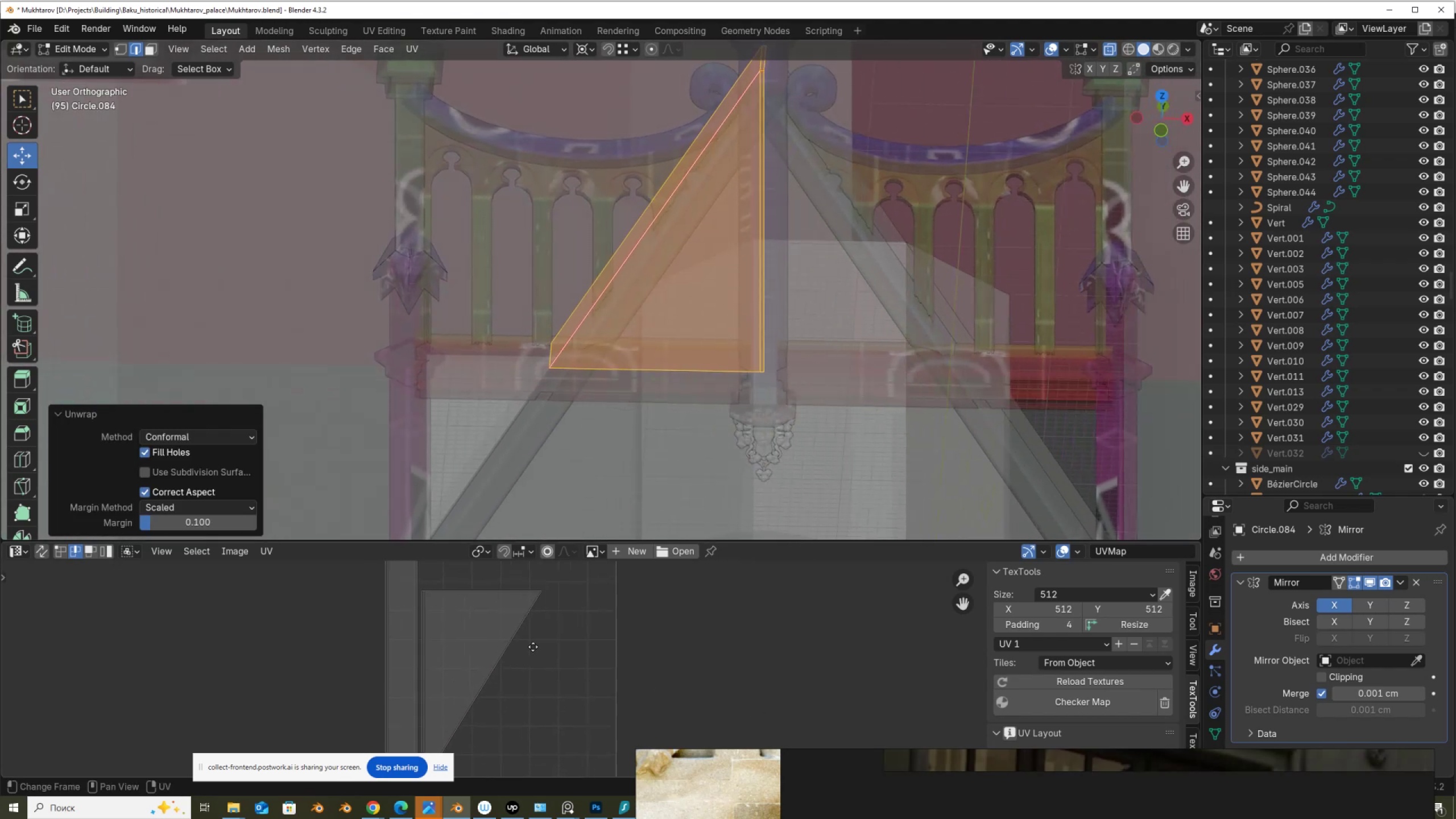 
scroll: coordinate [574, 629], scroll_direction: down, amount: 4.0
 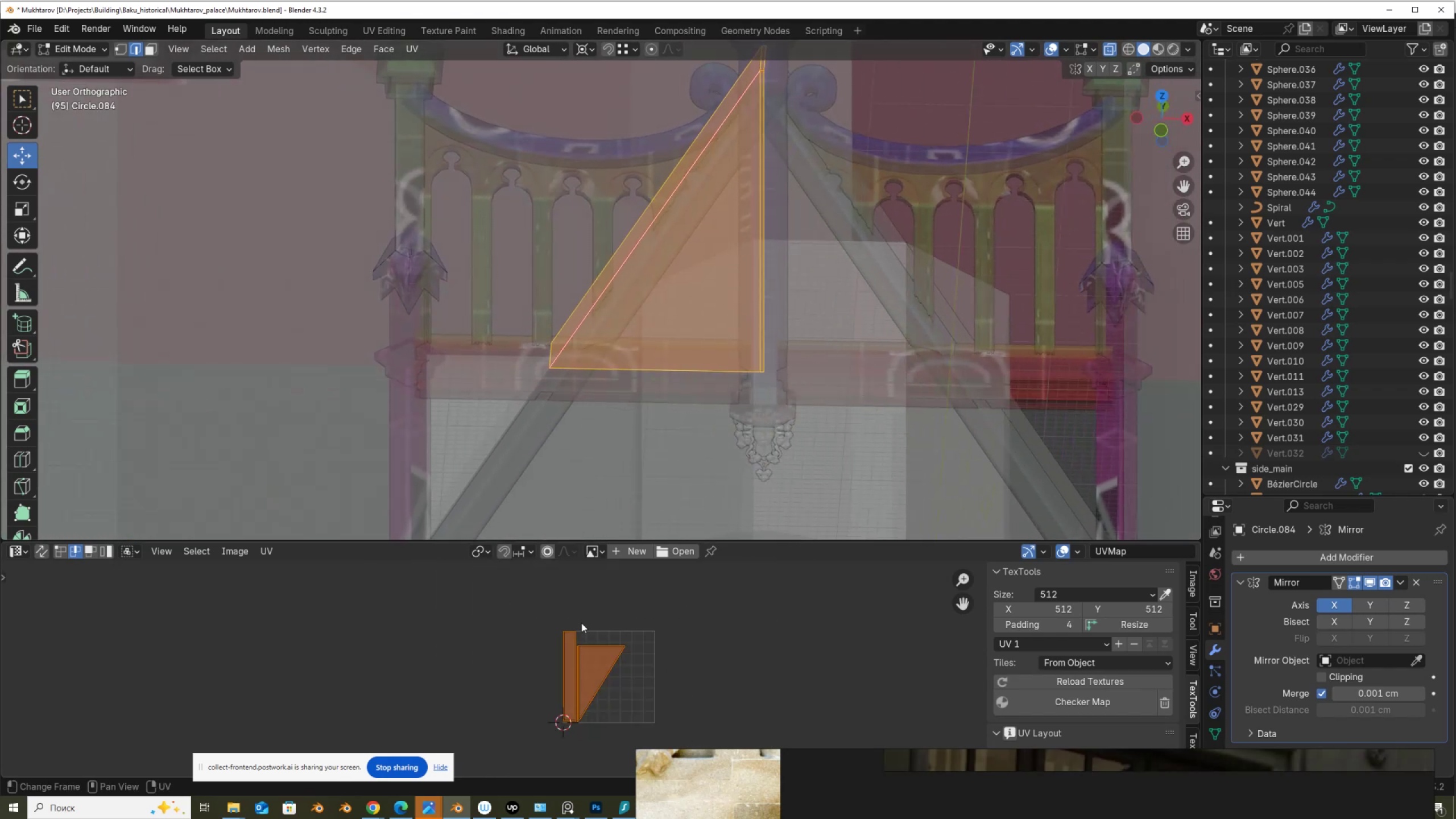 
key(R)
 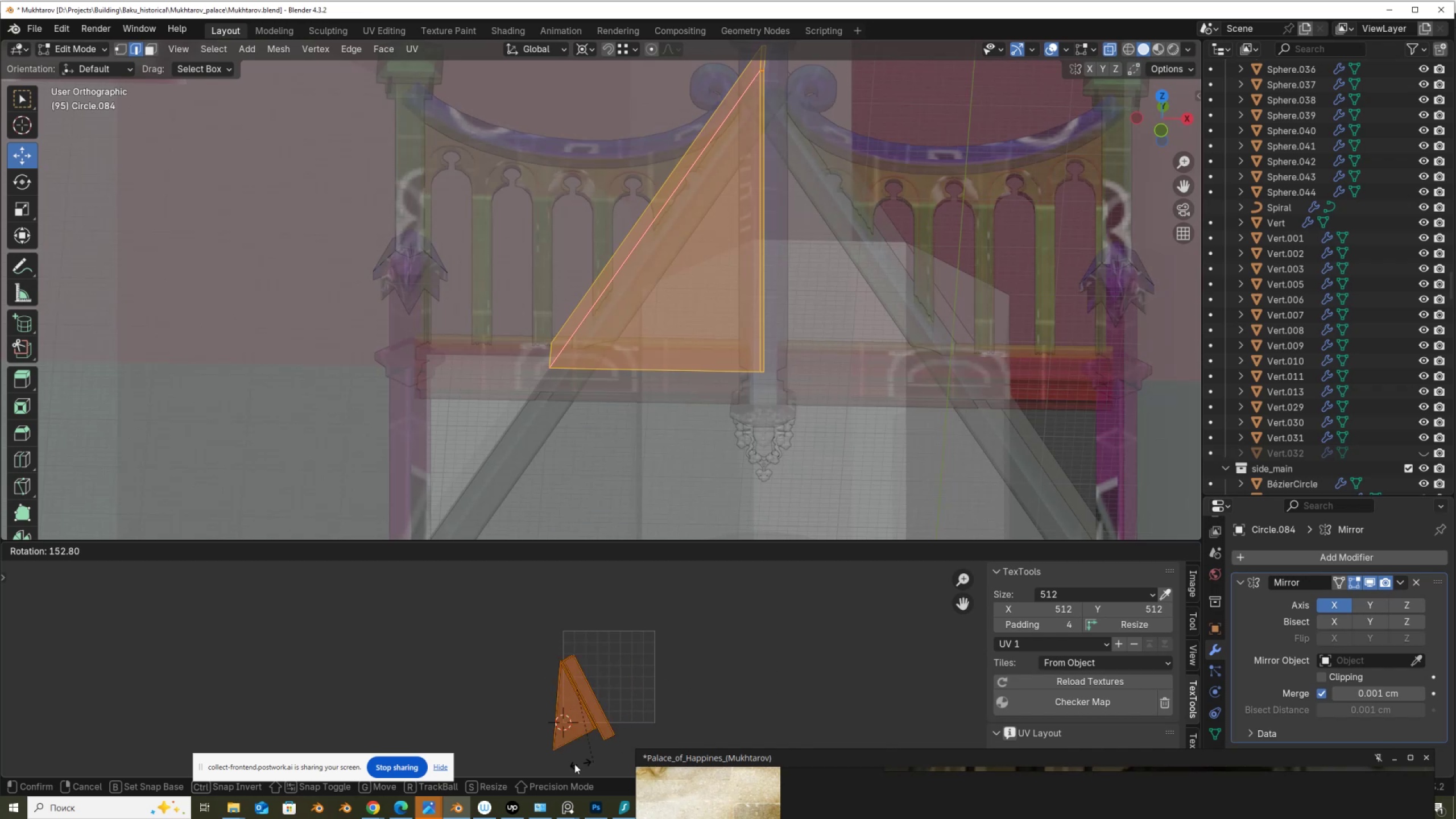 
hold_key(key=ControlLeft, duration=1.53)
 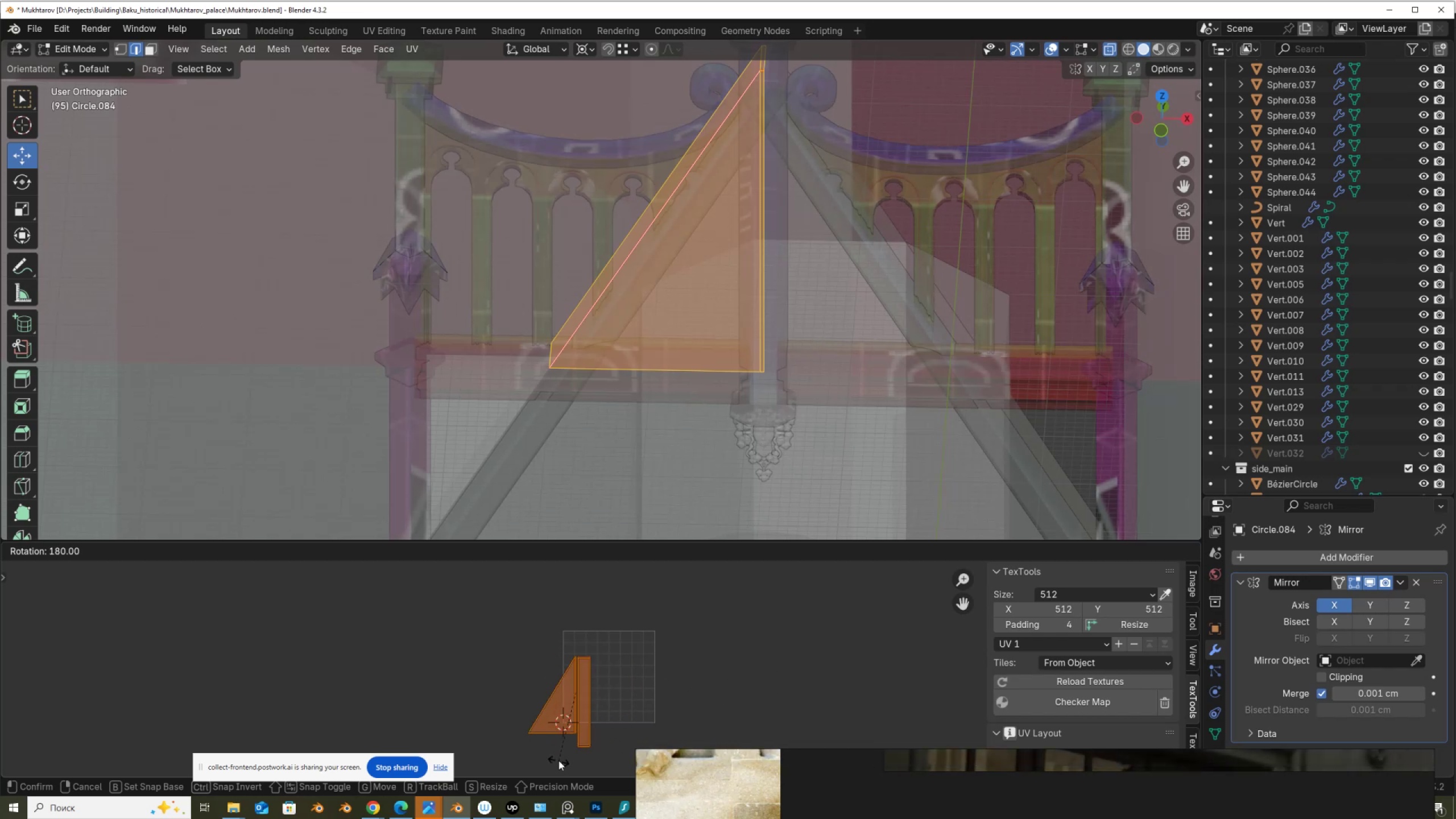 
key(Control+ControlLeft)
 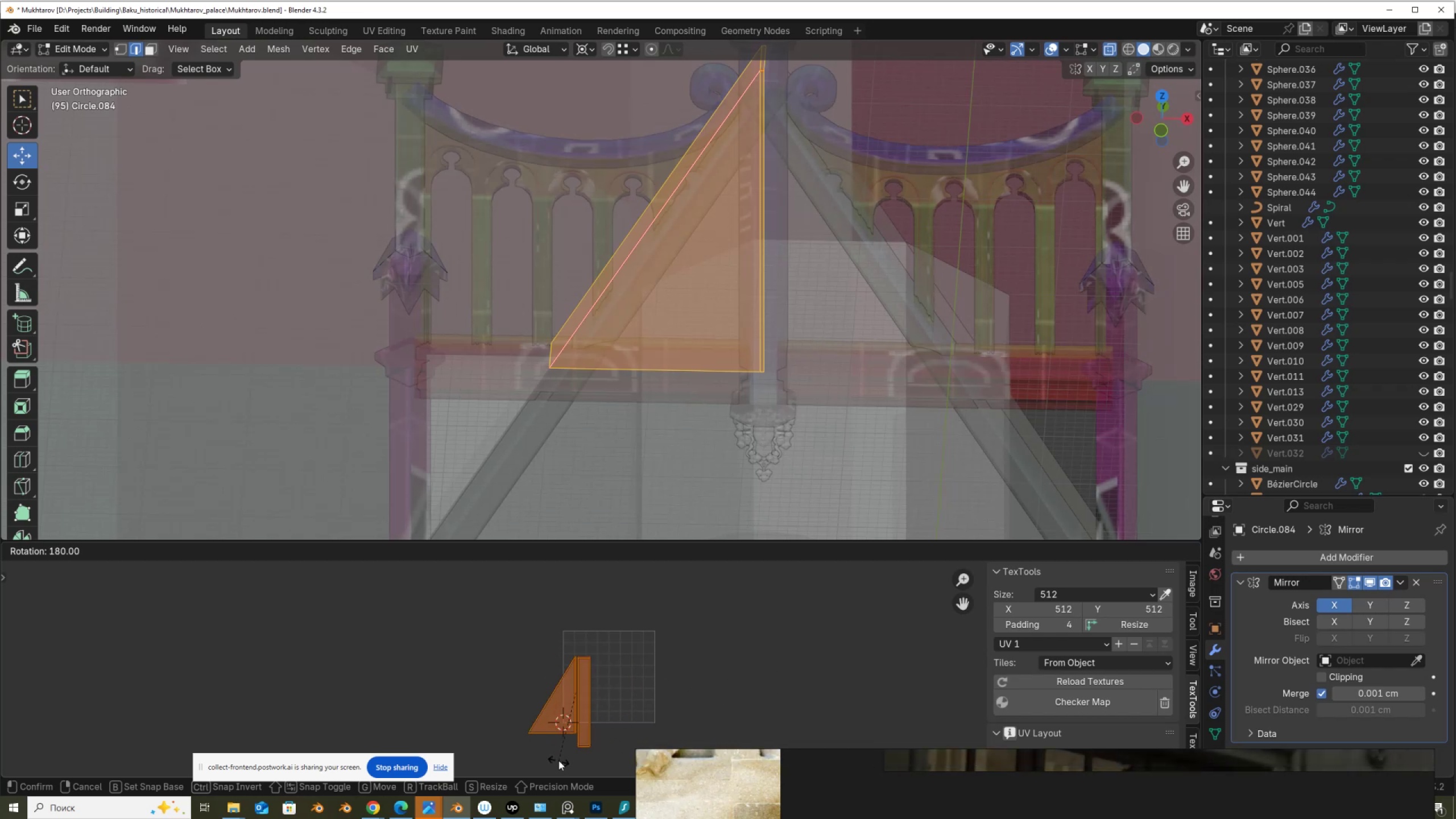 
key(Control+ControlLeft)
 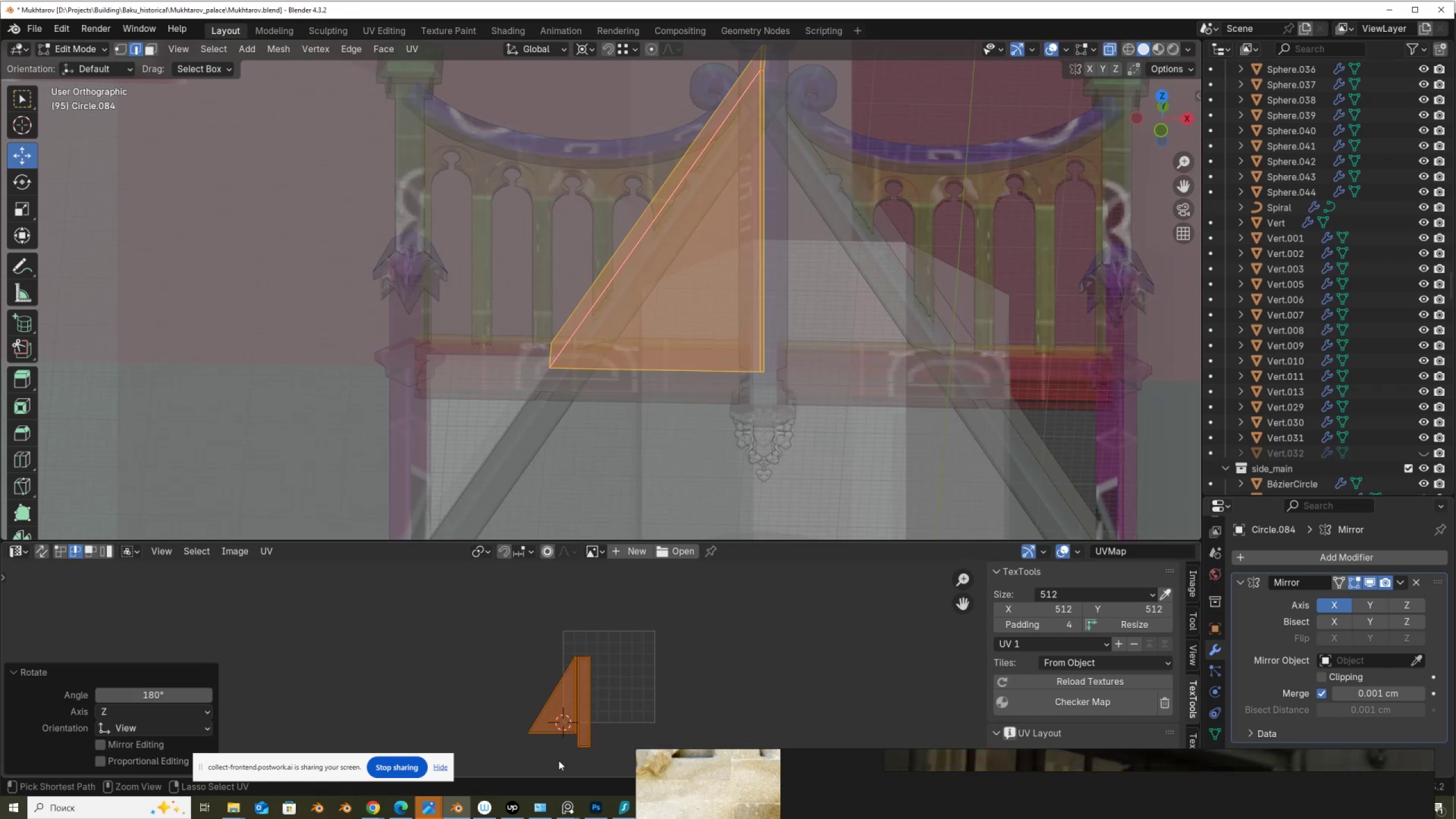 
key(Control+ControlLeft)
 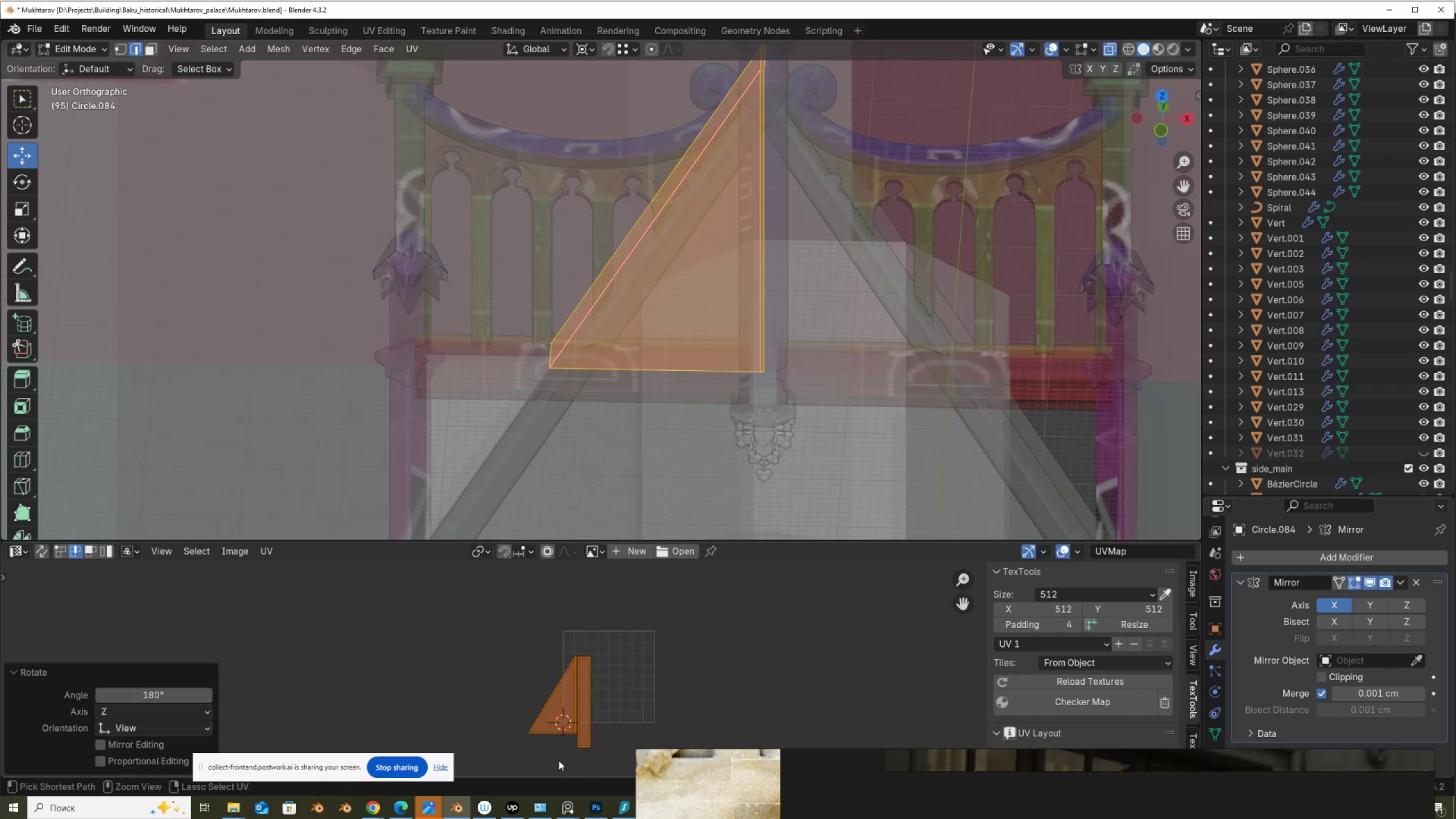 
left_click([559, 760])
 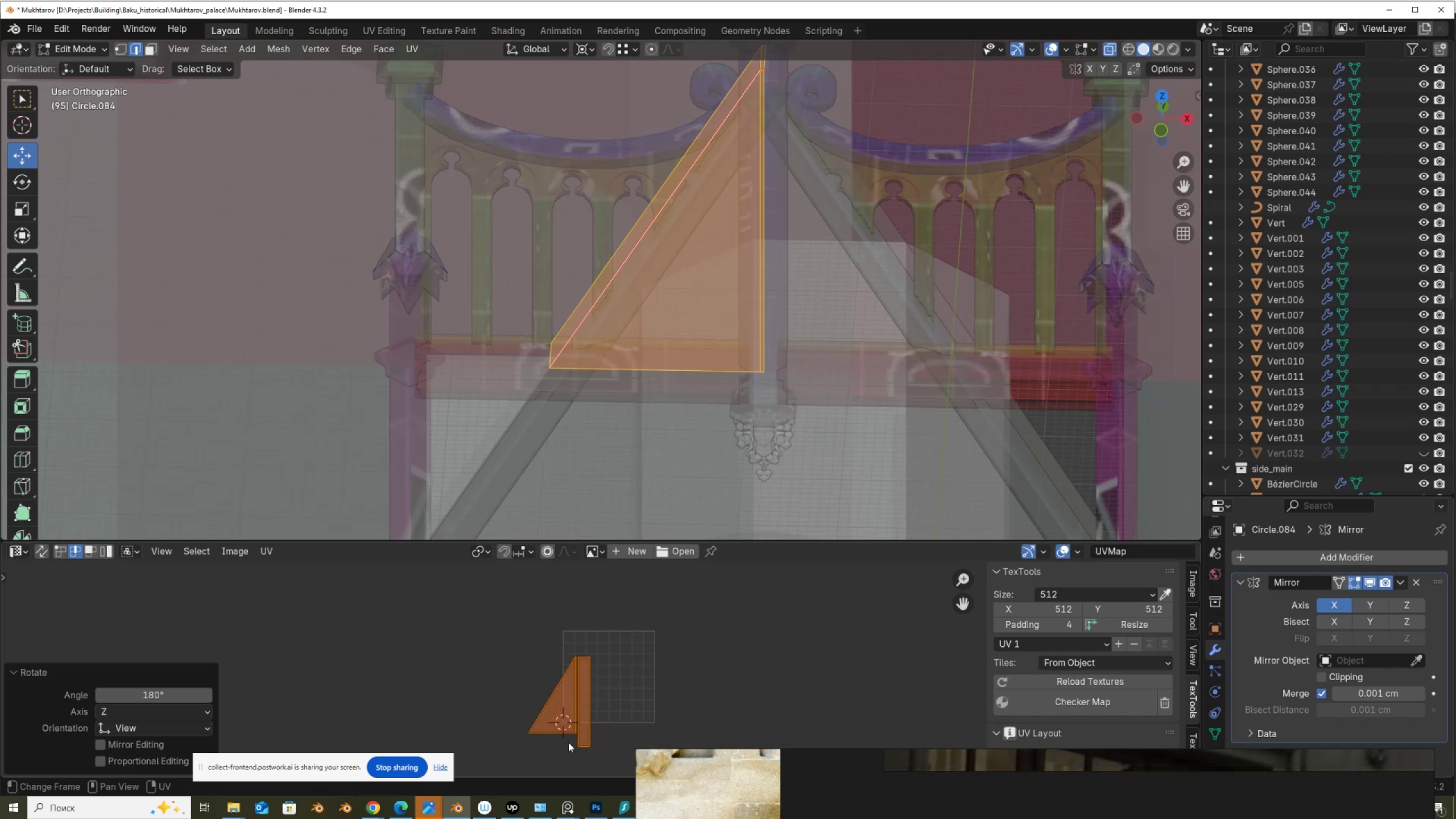 
key(Control+ControlLeft)
 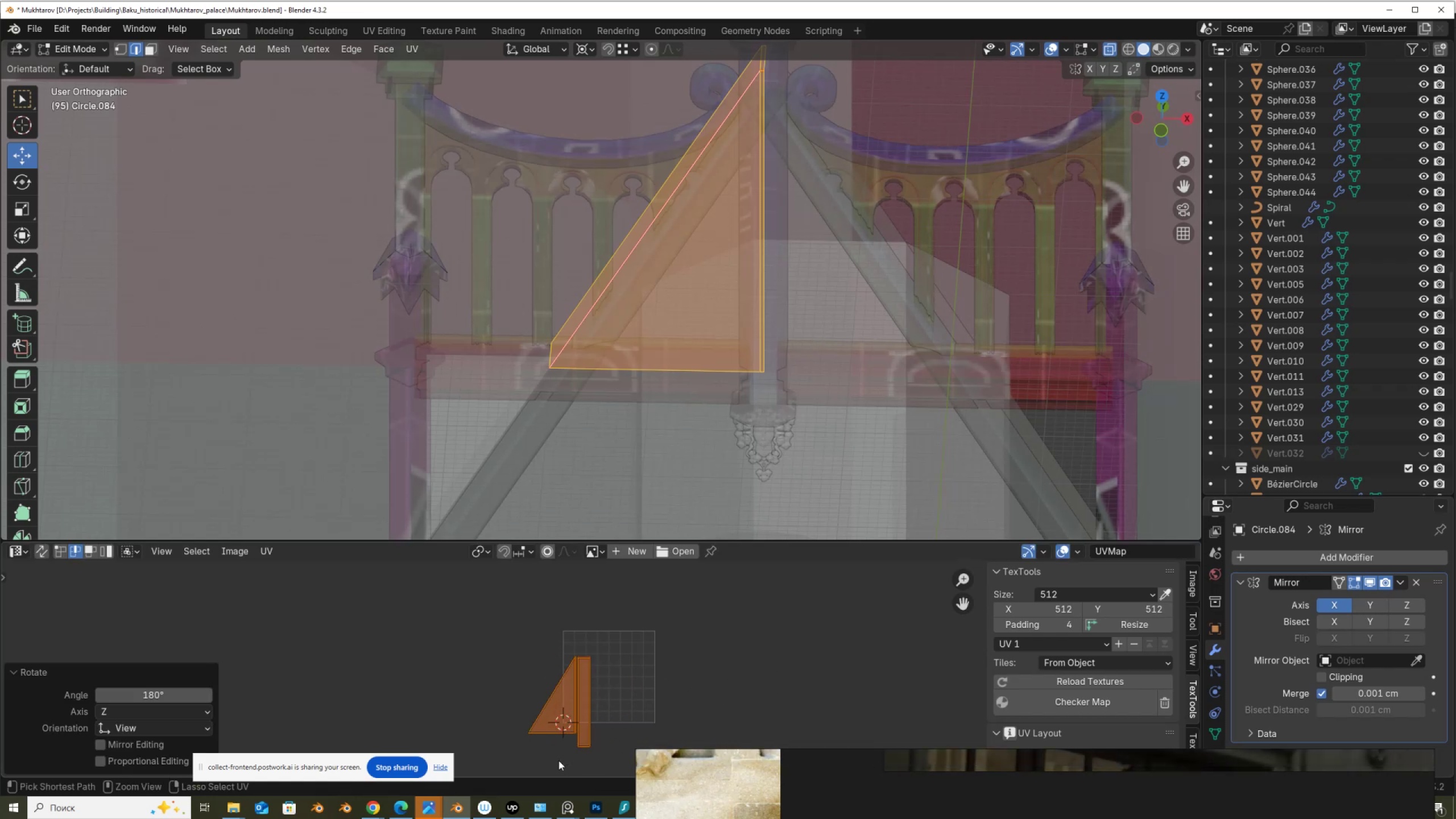 
key(Control+ControlLeft)
 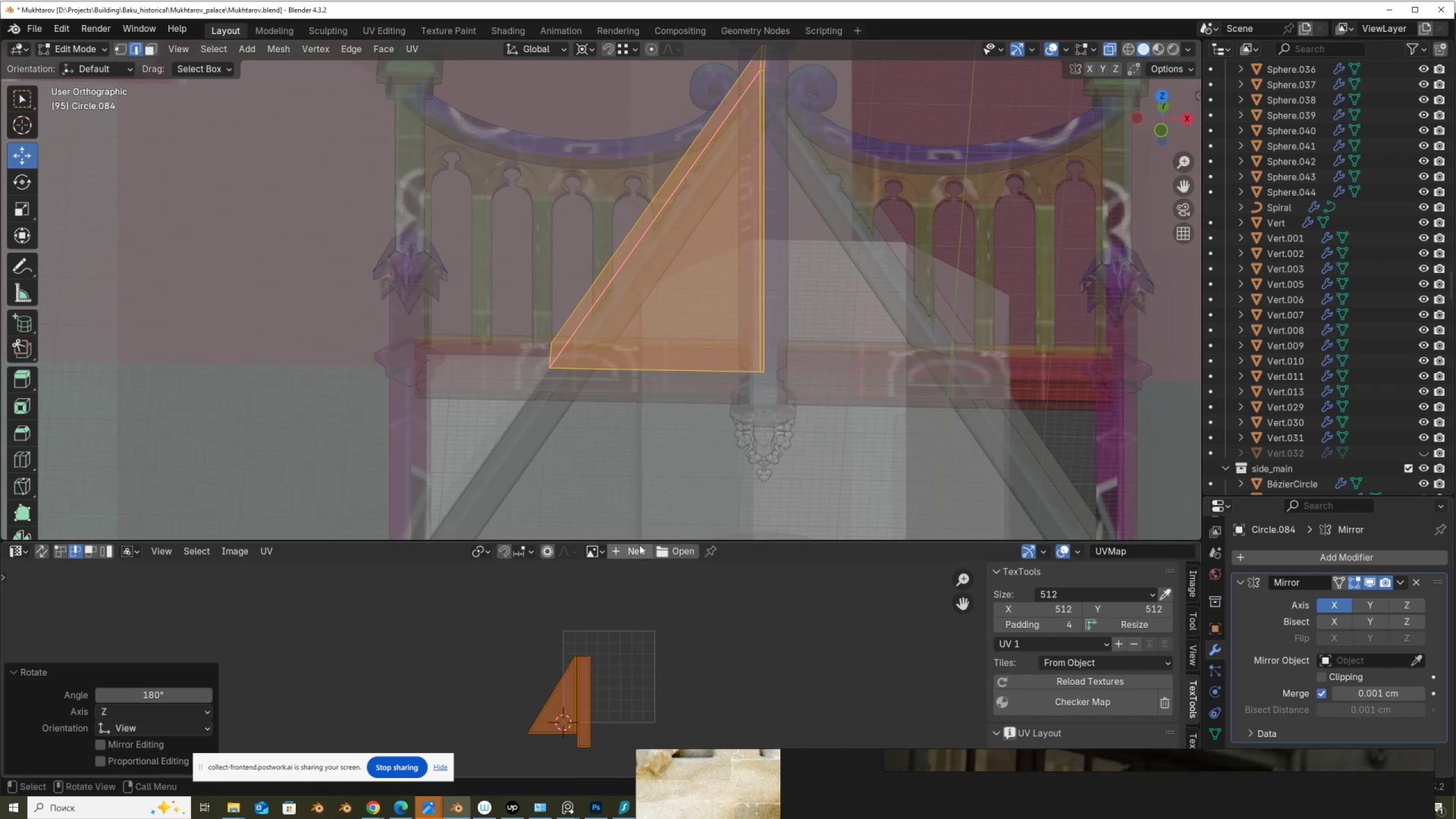 
key(Tab)
 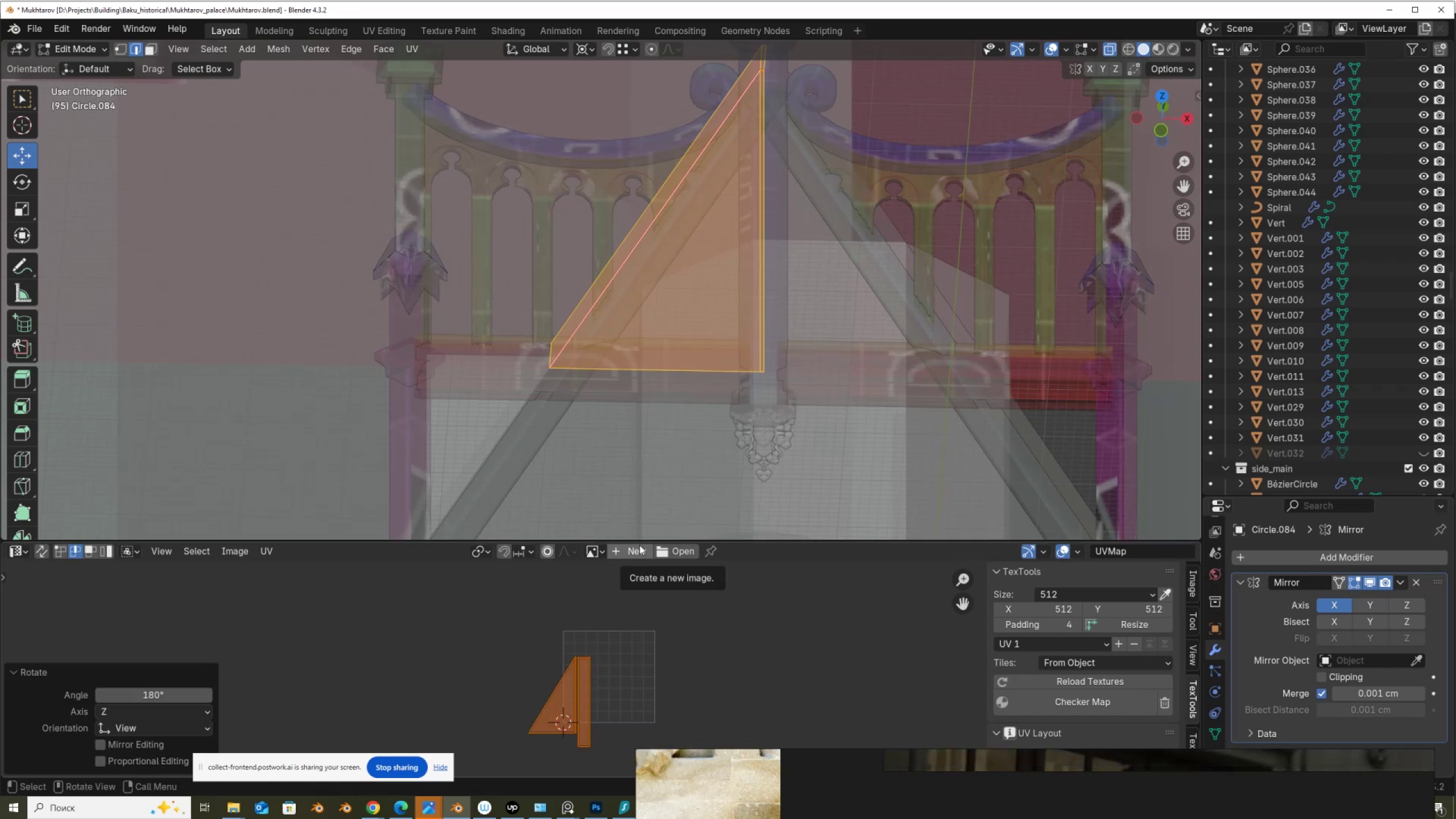 
hold_key(key=AltLeft, duration=0.32)
 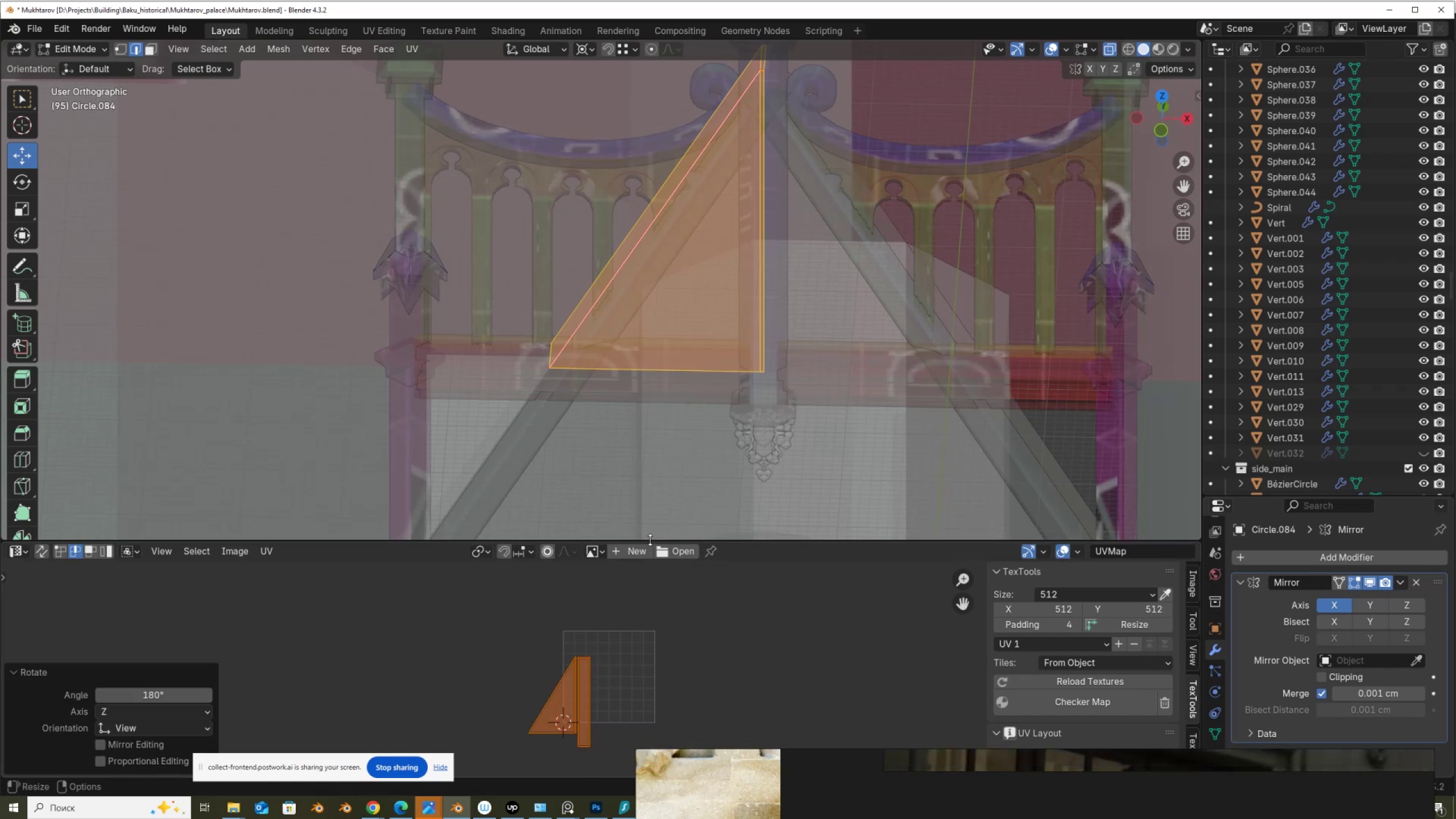 
hold_key(key=AltLeft, duration=0.39)
 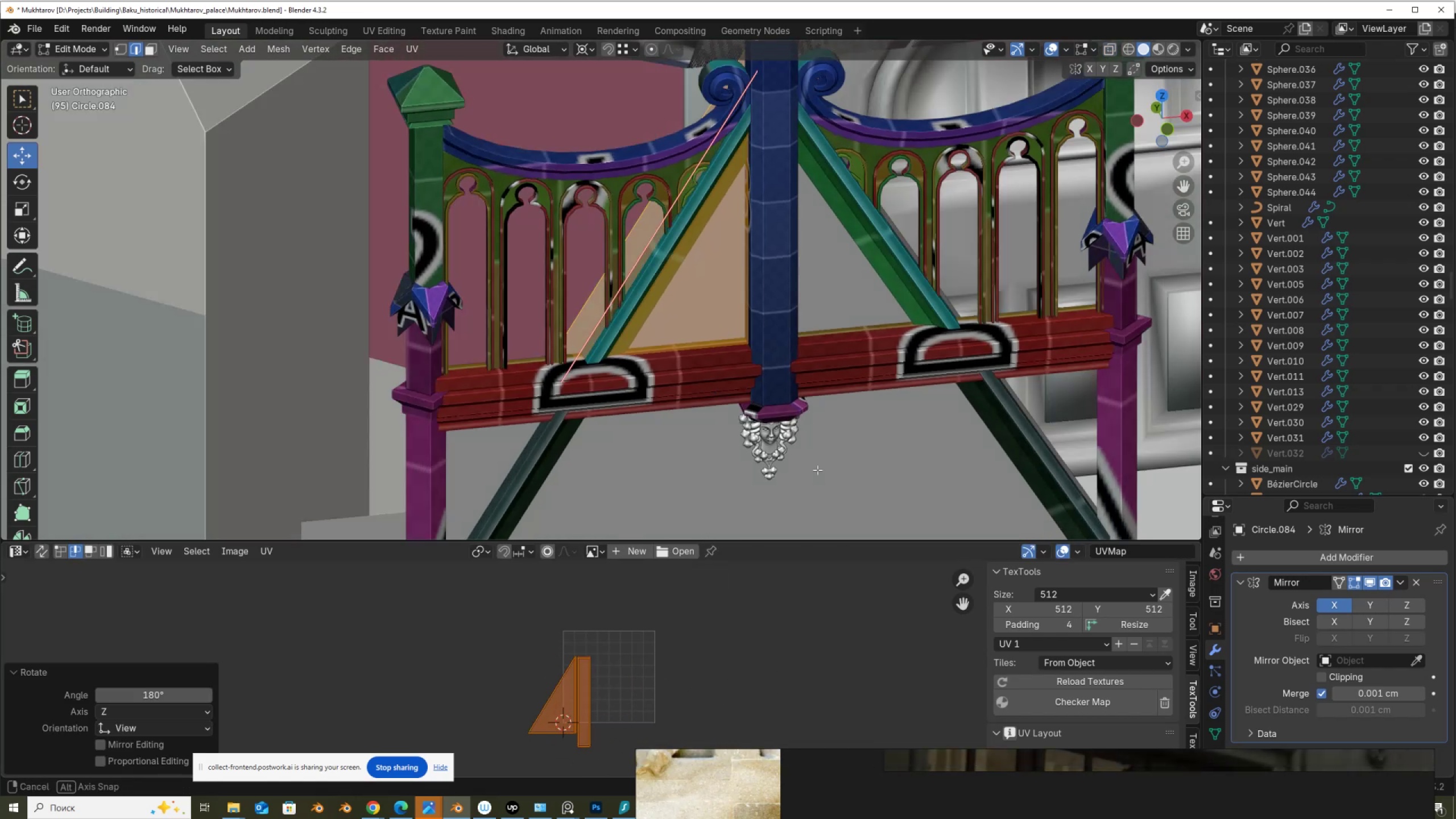 
key(Z)
 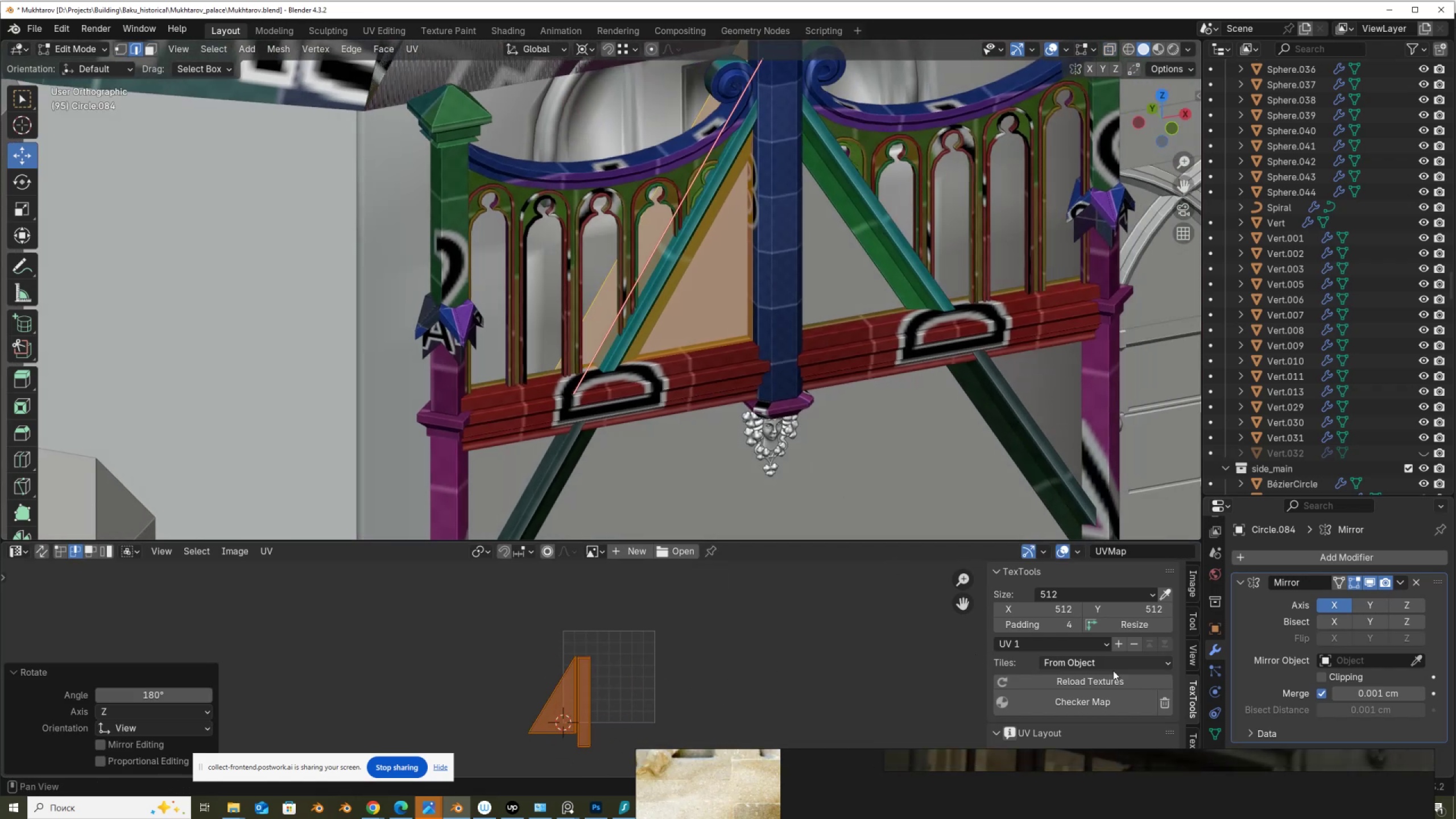 
left_click([1119, 705])
 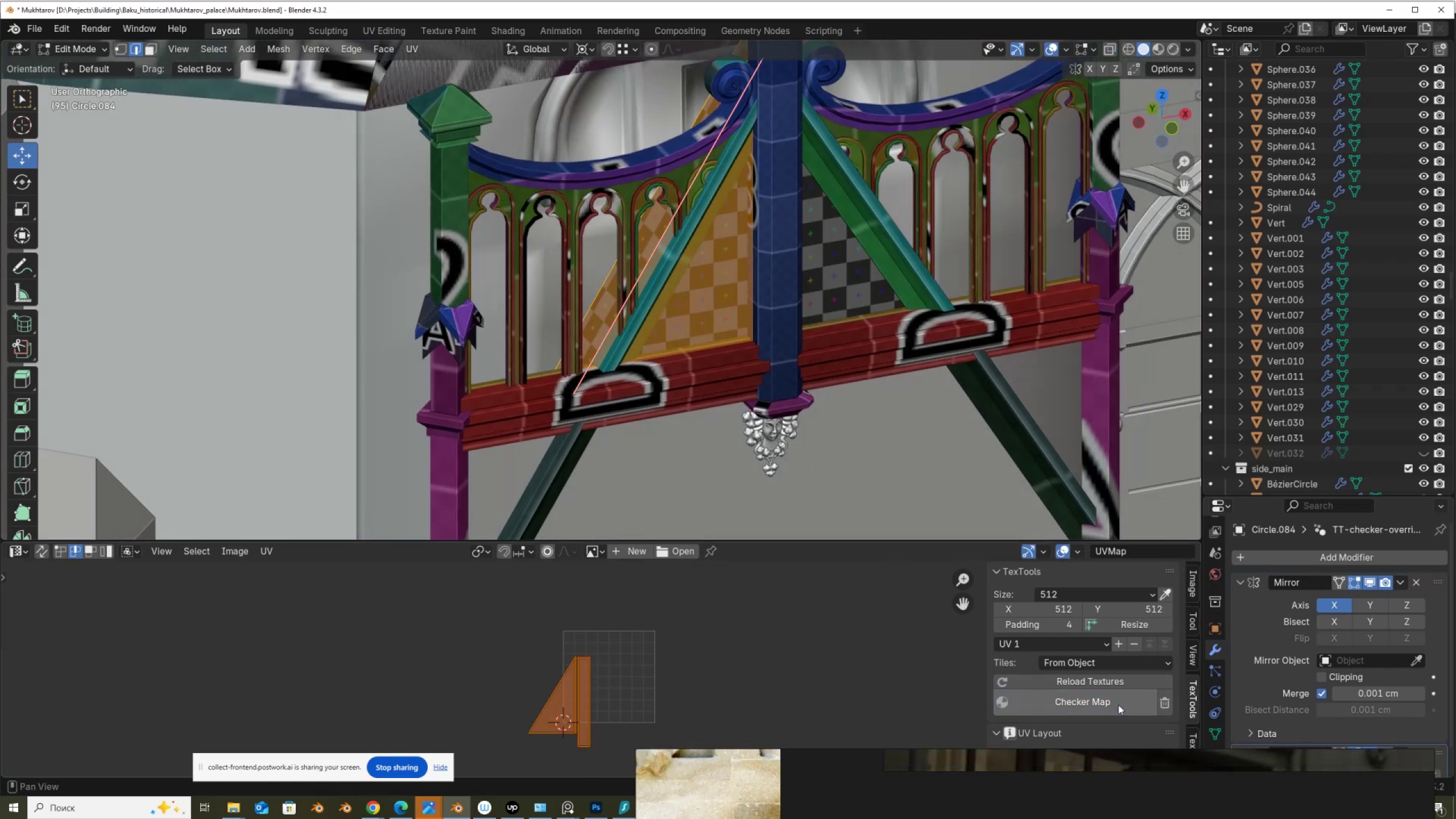 
left_click([1118, 705])
 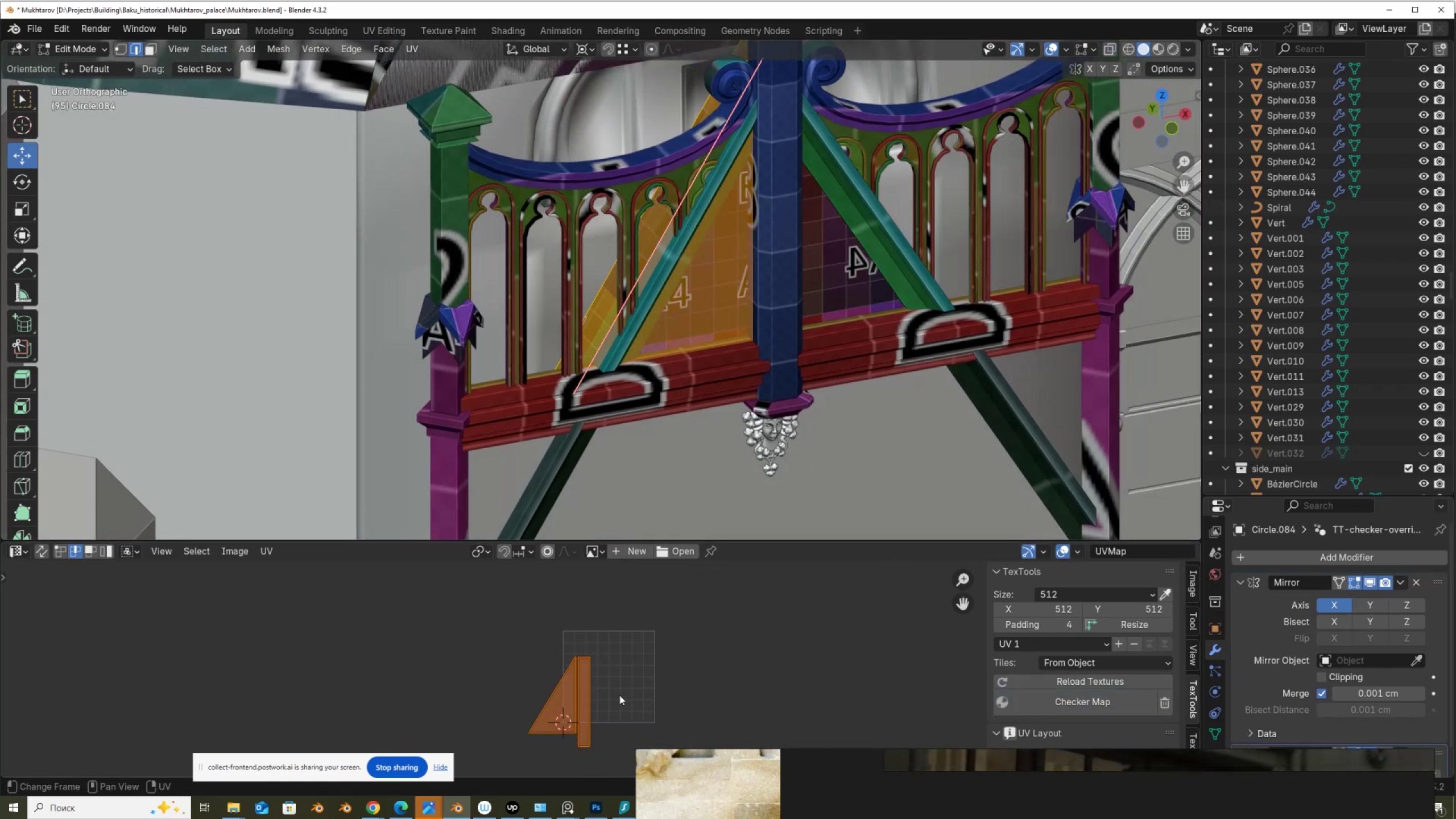 
key(S)
 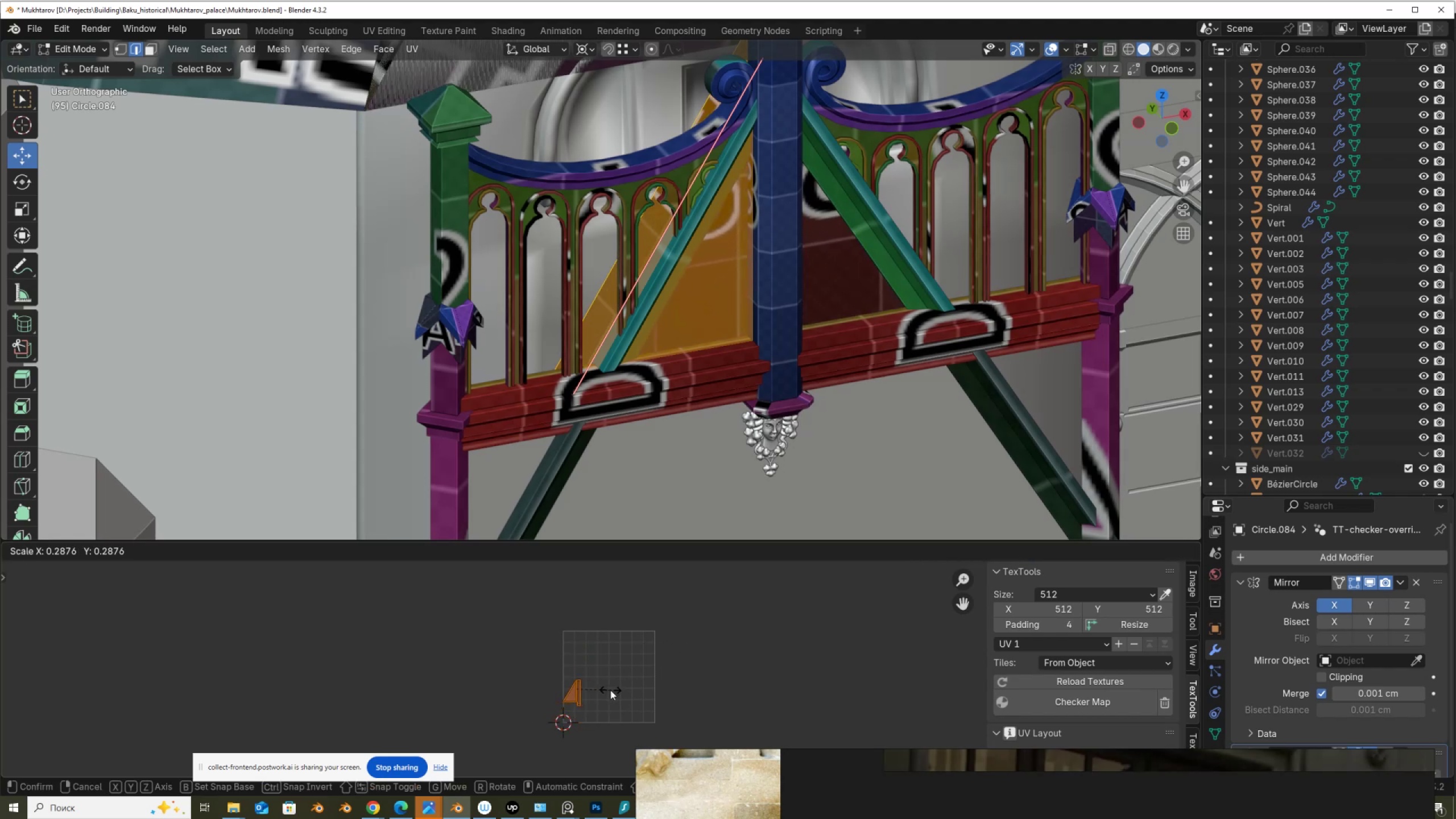 
left_click([610, 690])
 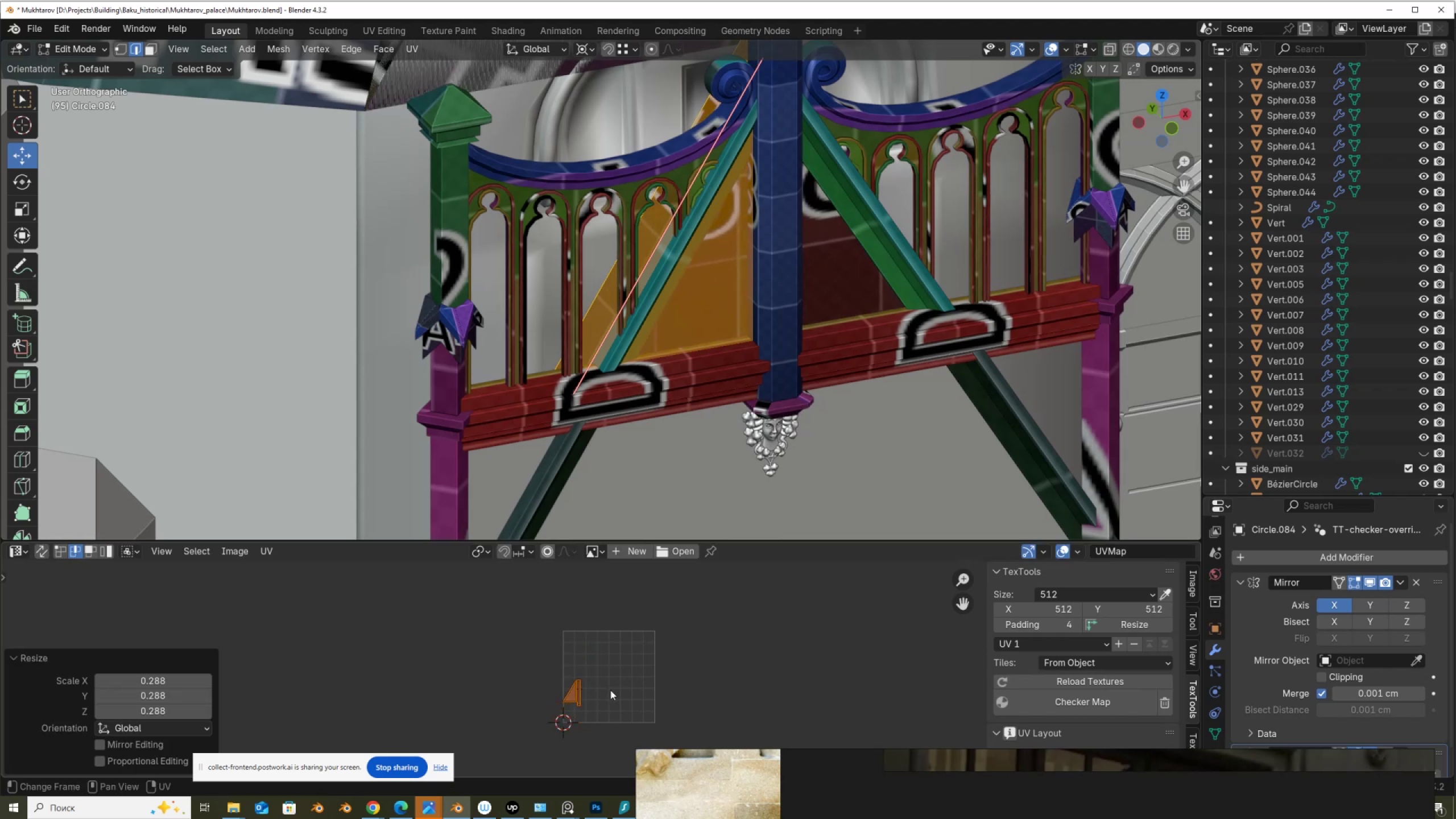 
key(G)
 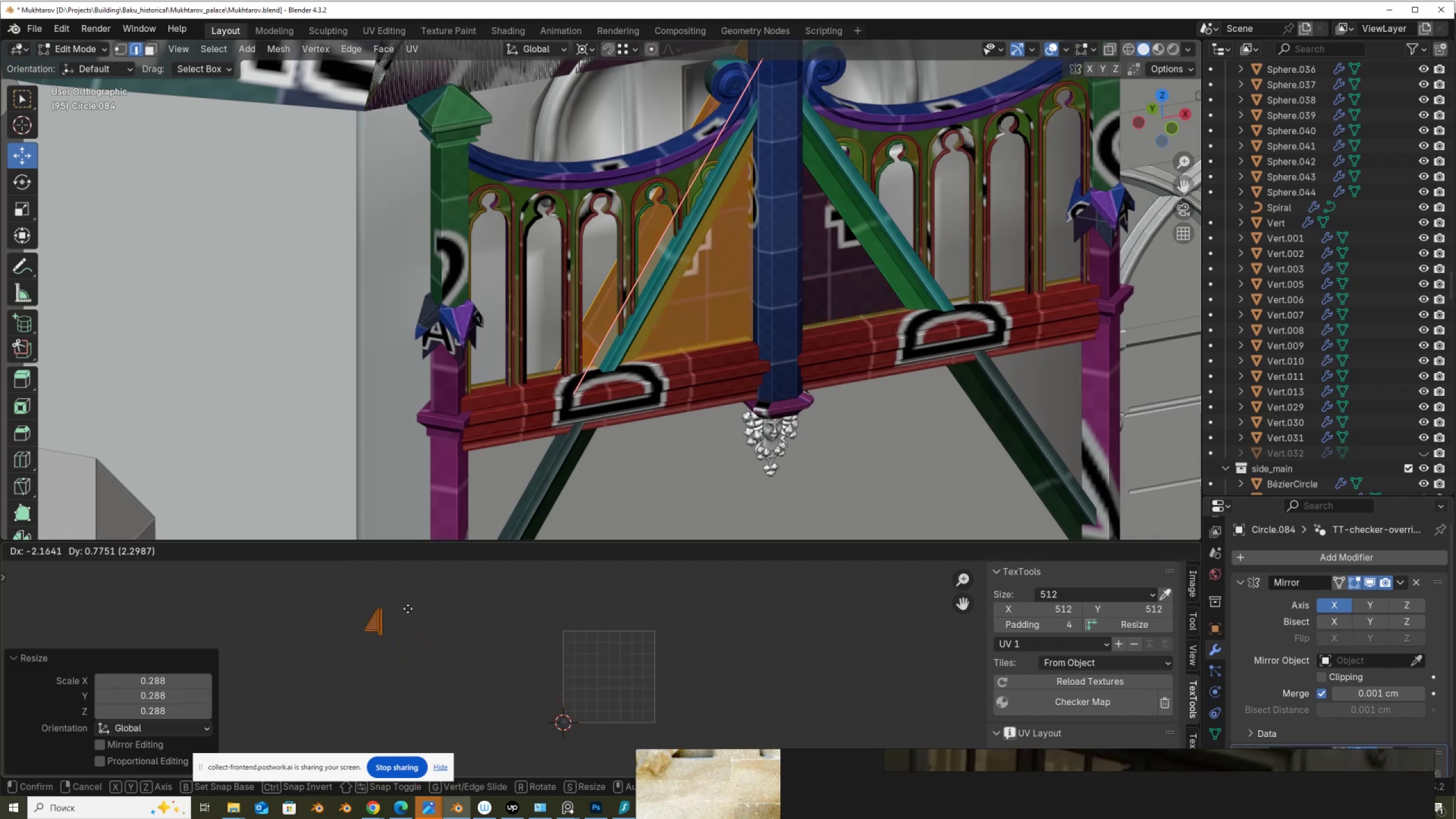 
left_click([405, 596])
 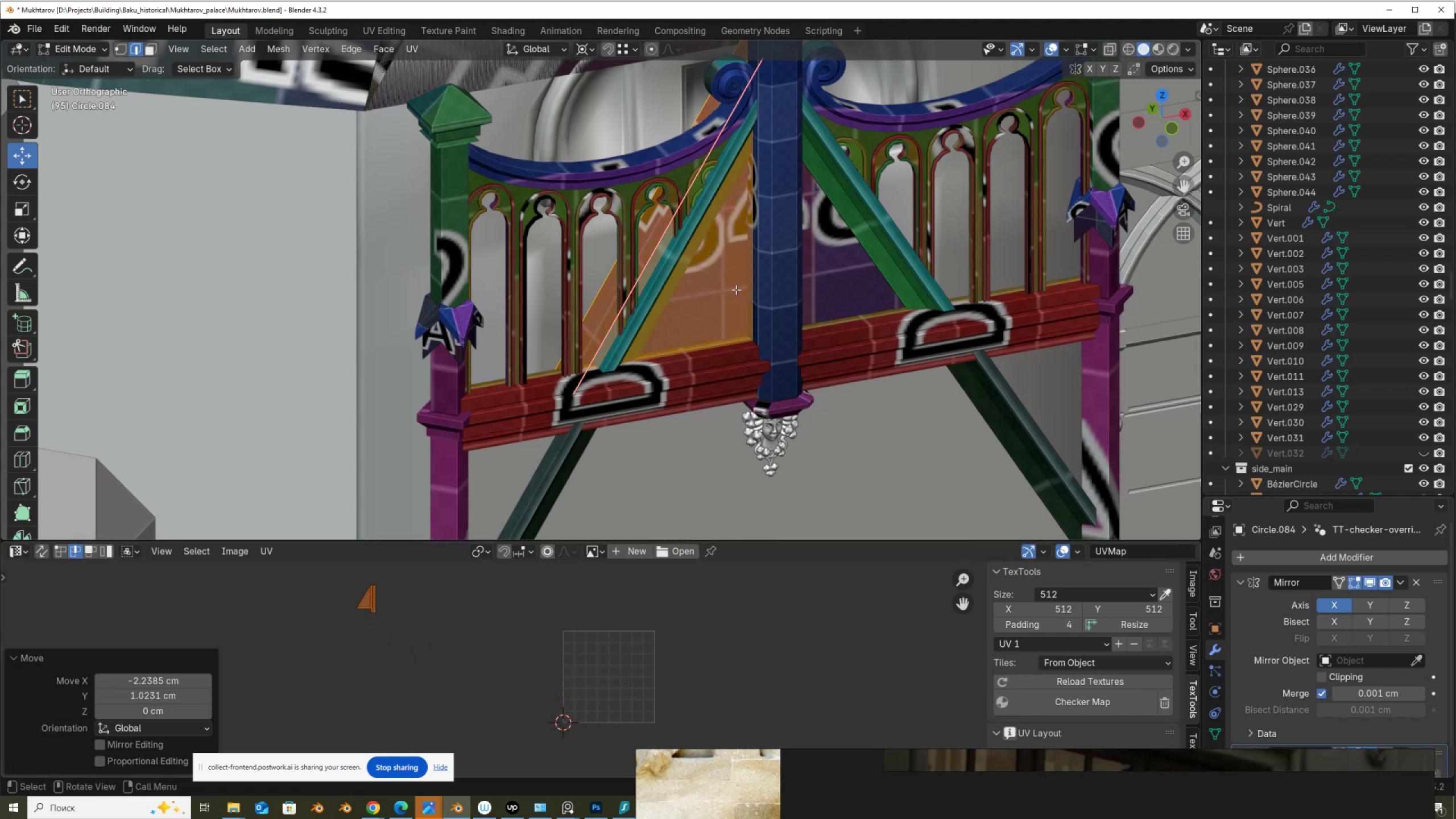 
key(Tab)
 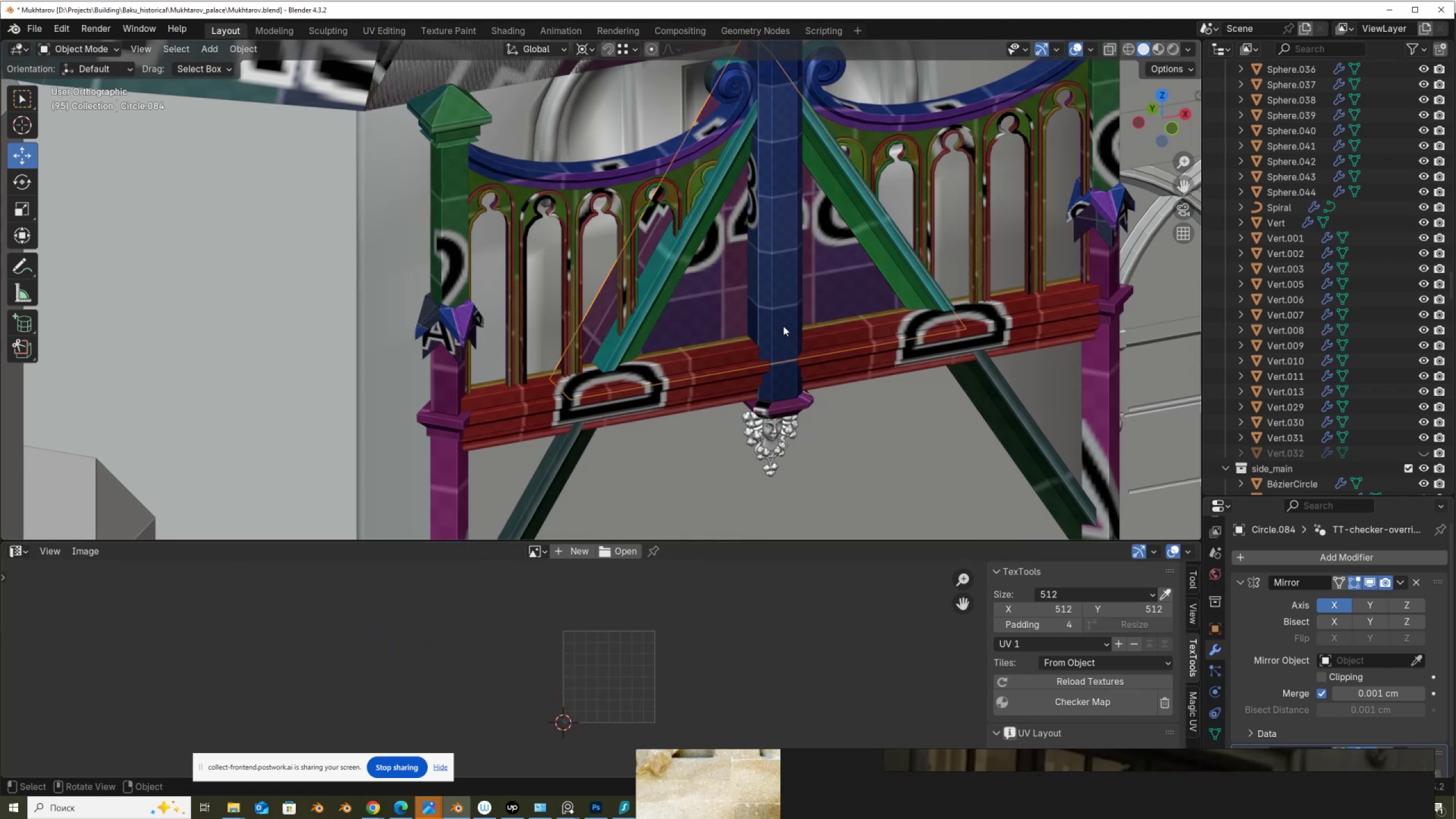 
scroll: coordinate [783, 326], scroll_direction: down, amount: 3.0
 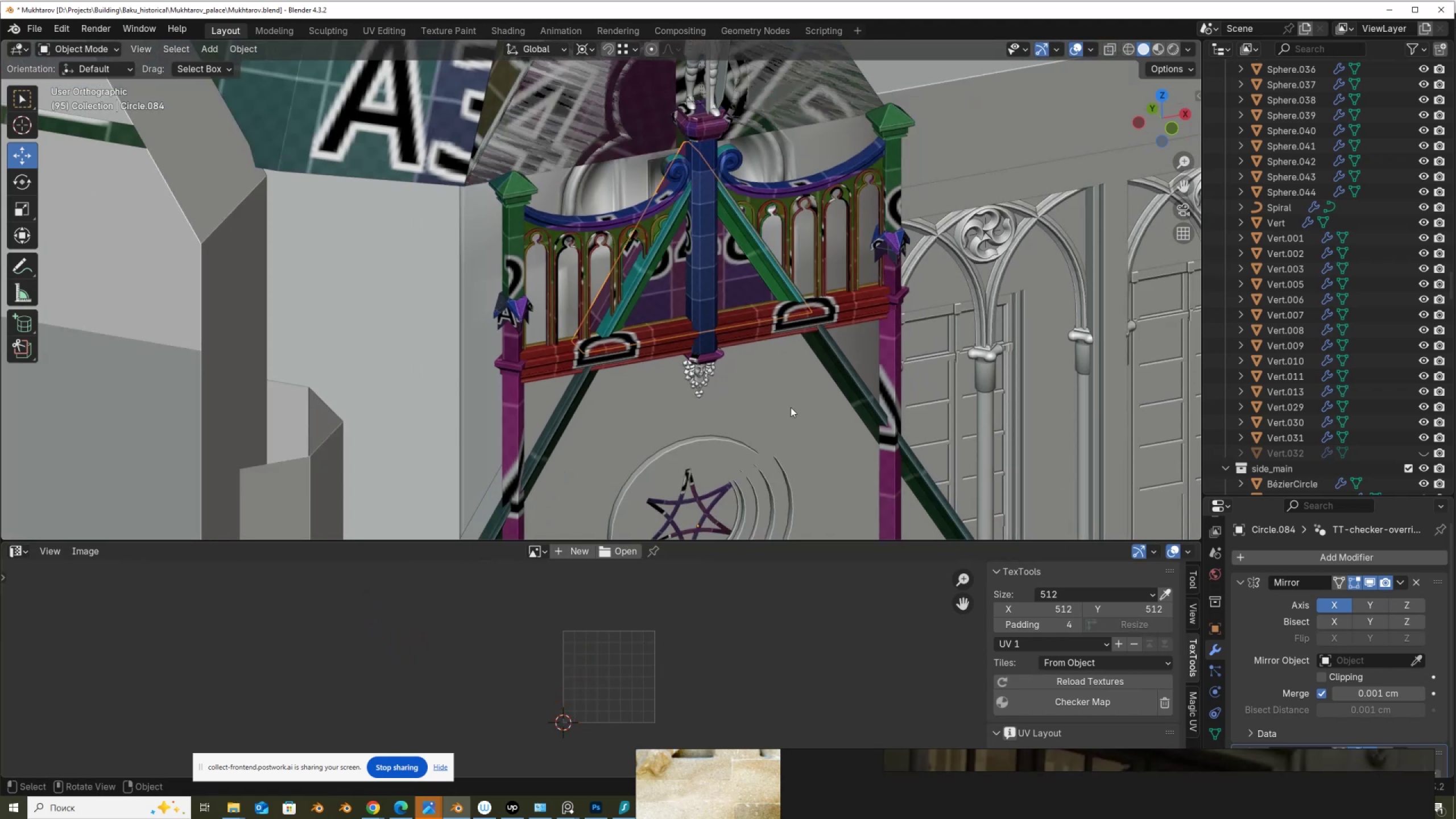 
hold_key(key=ShiftLeft, duration=0.6)
scroll: coordinate [774, 462], scroll_direction: down, amount: 1.0
 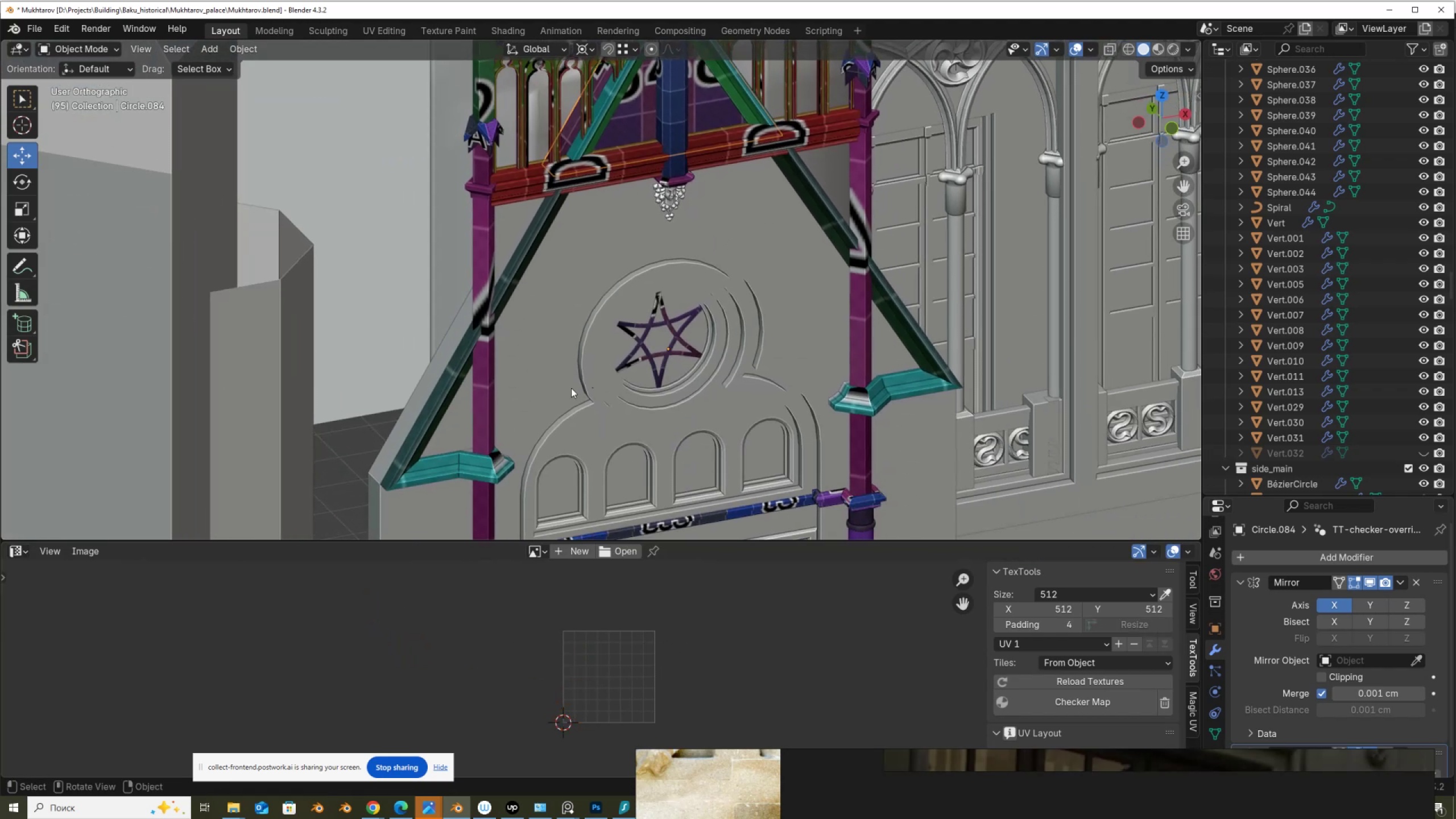 
left_click([547, 382])
 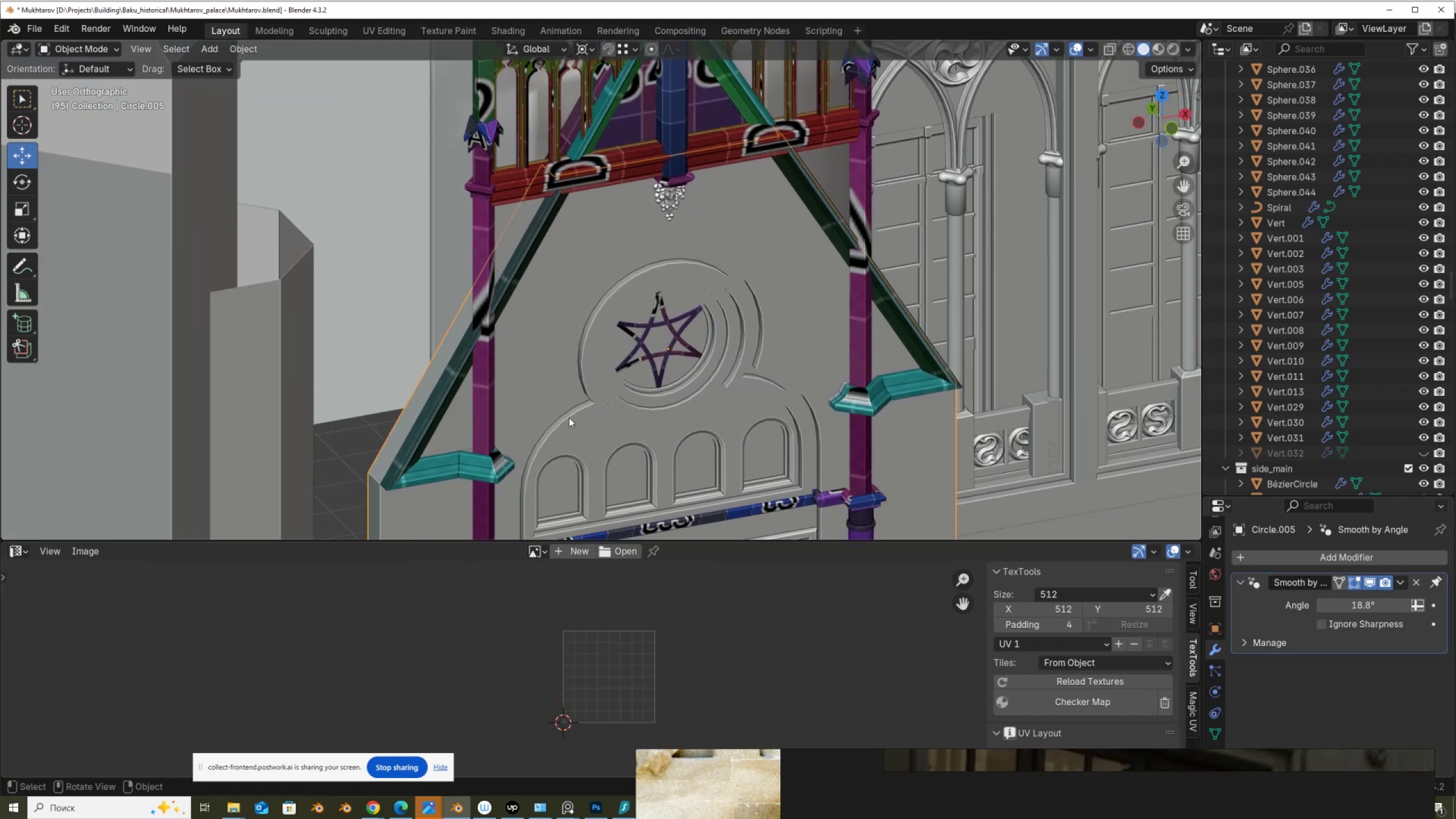 
scroll: coordinate [591, 435], scroll_direction: down, amount: 2.0
 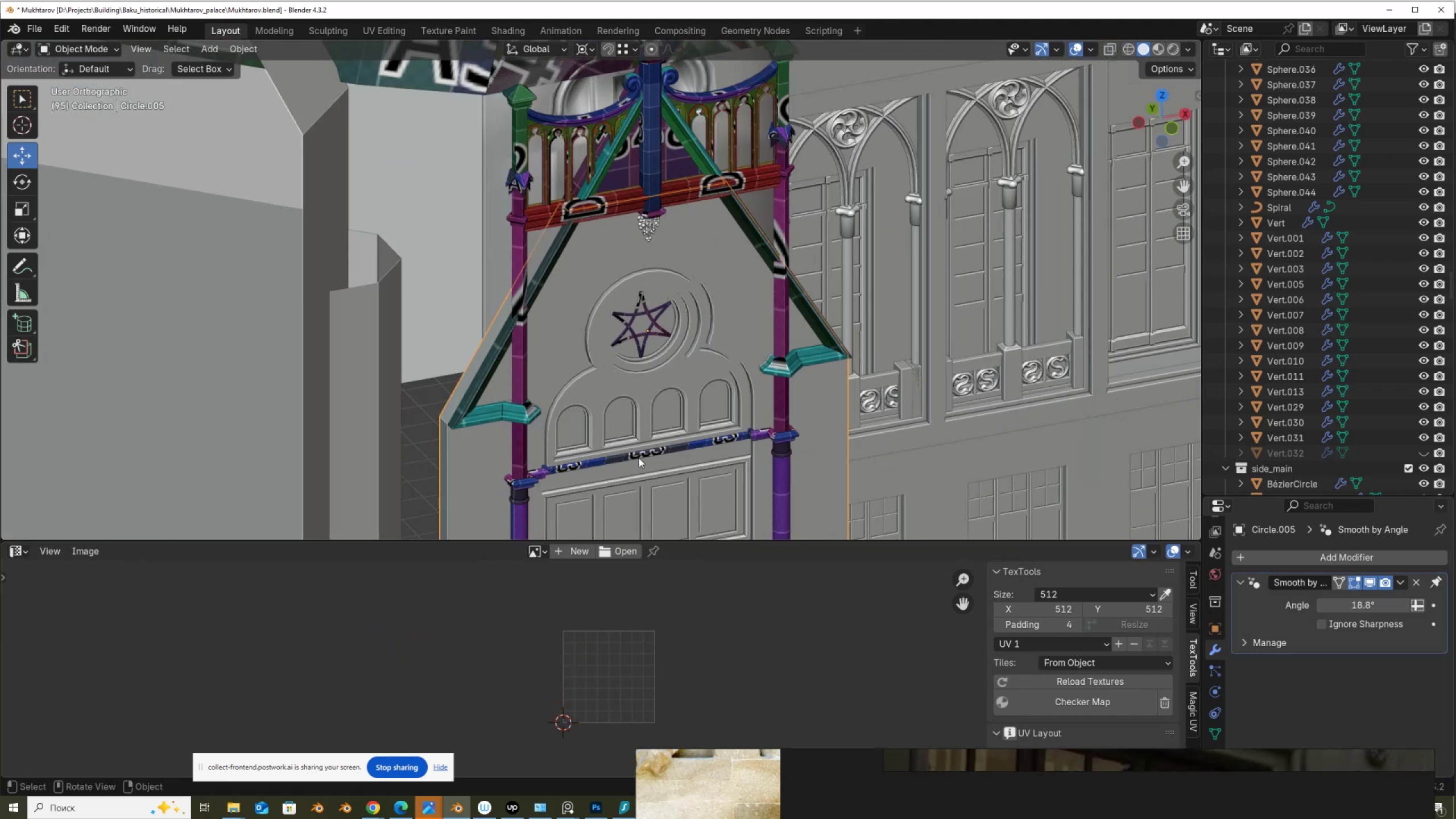 
hold_key(key=ShiftLeft, duration=1.26)
scroll: coordinate [638, 113], scroll_direction: down, amount: 4.0
 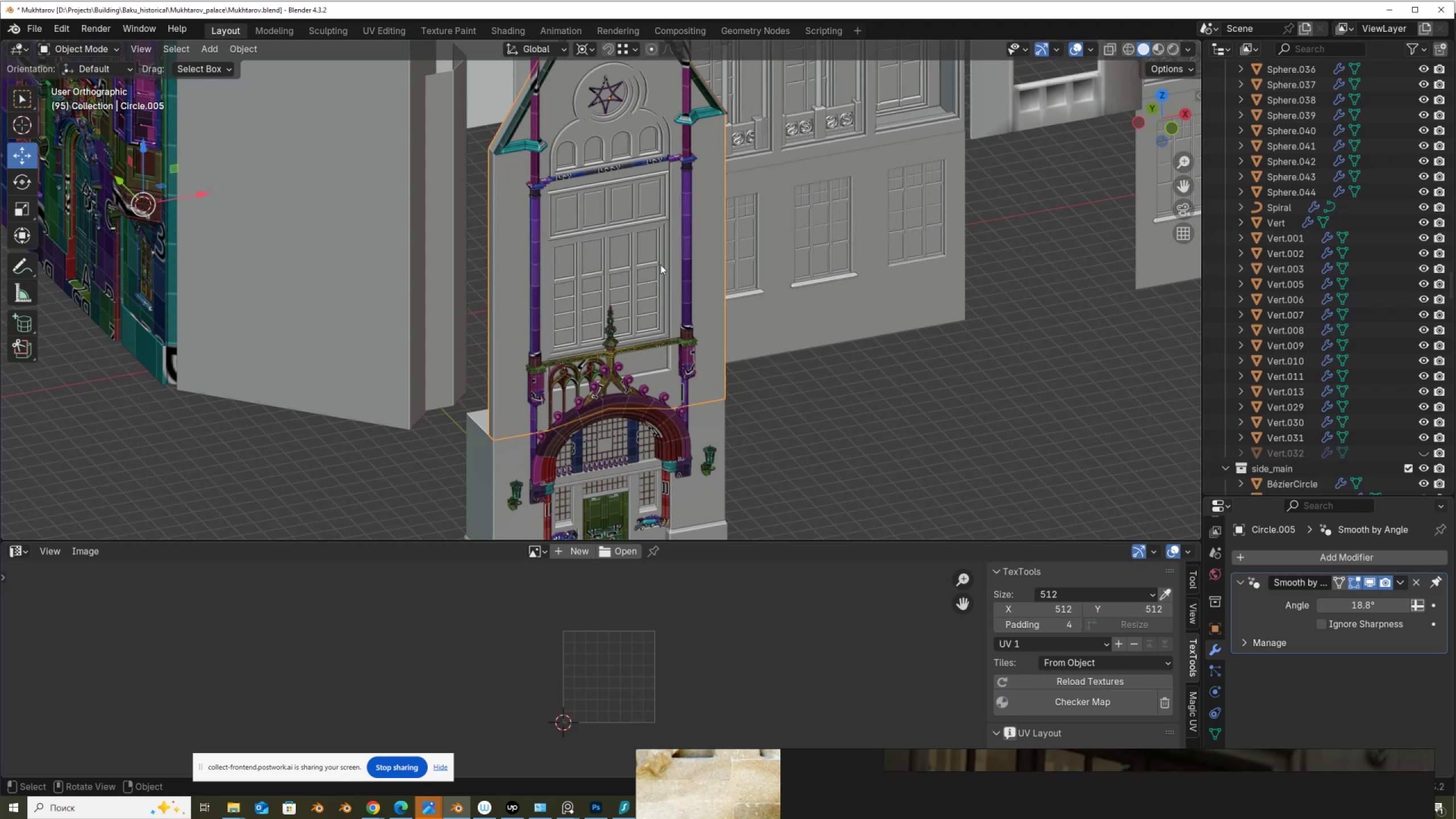 
left_click([517, 453])
 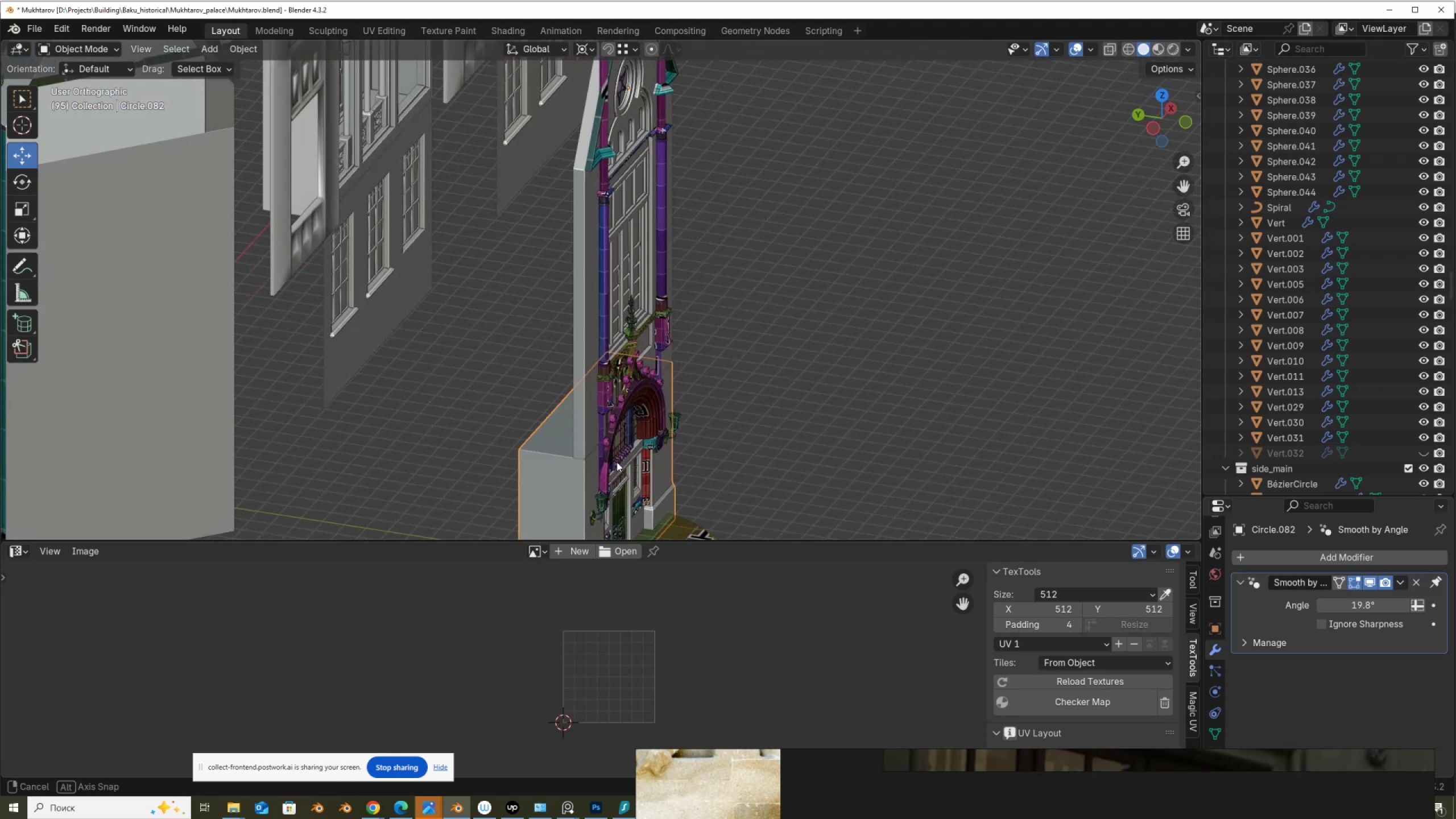 
hold_key(key=ShiftLeft, duration=0.55)
 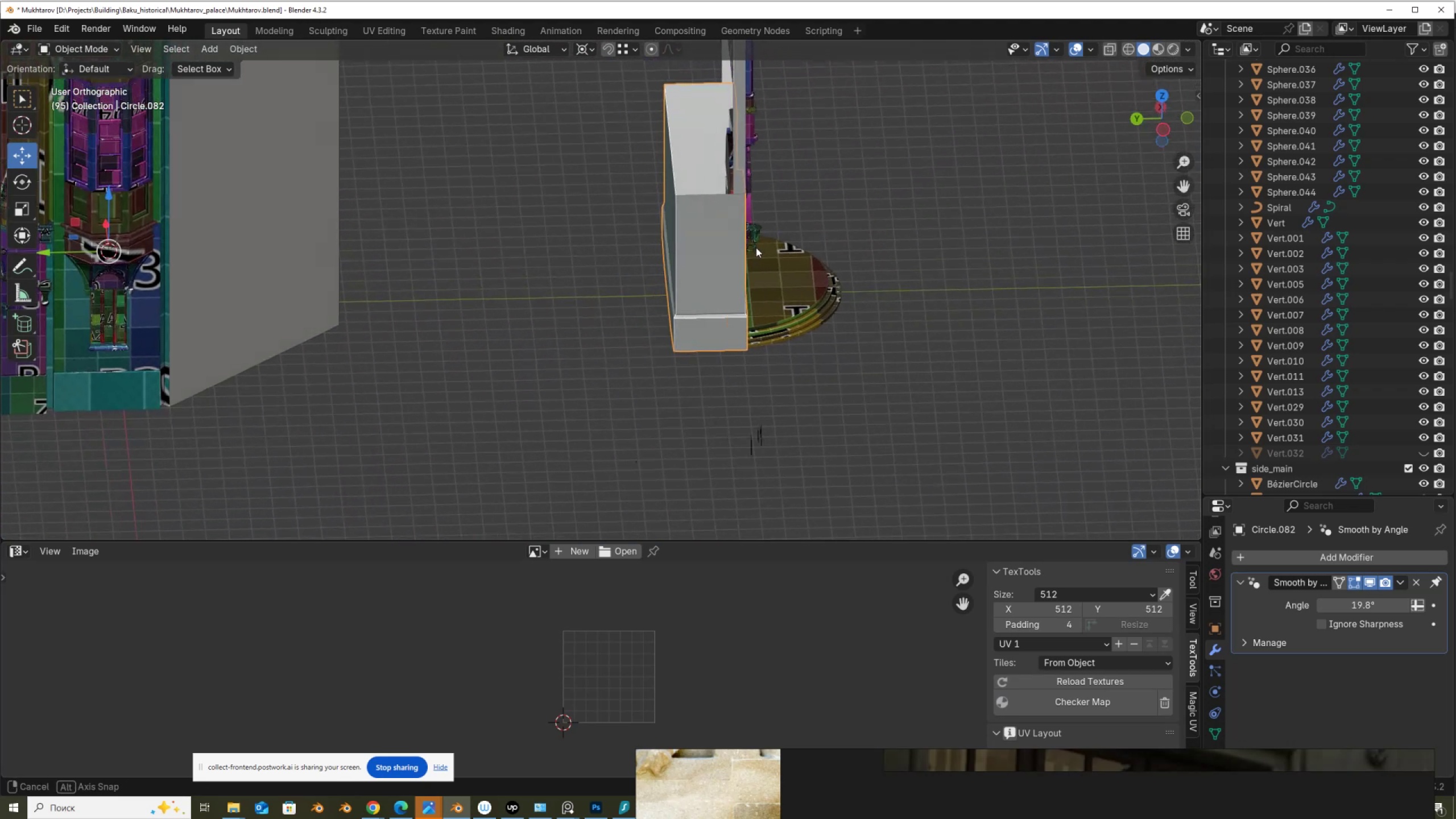 
hold_key(key=ShiftLeft, duration=0.3)
 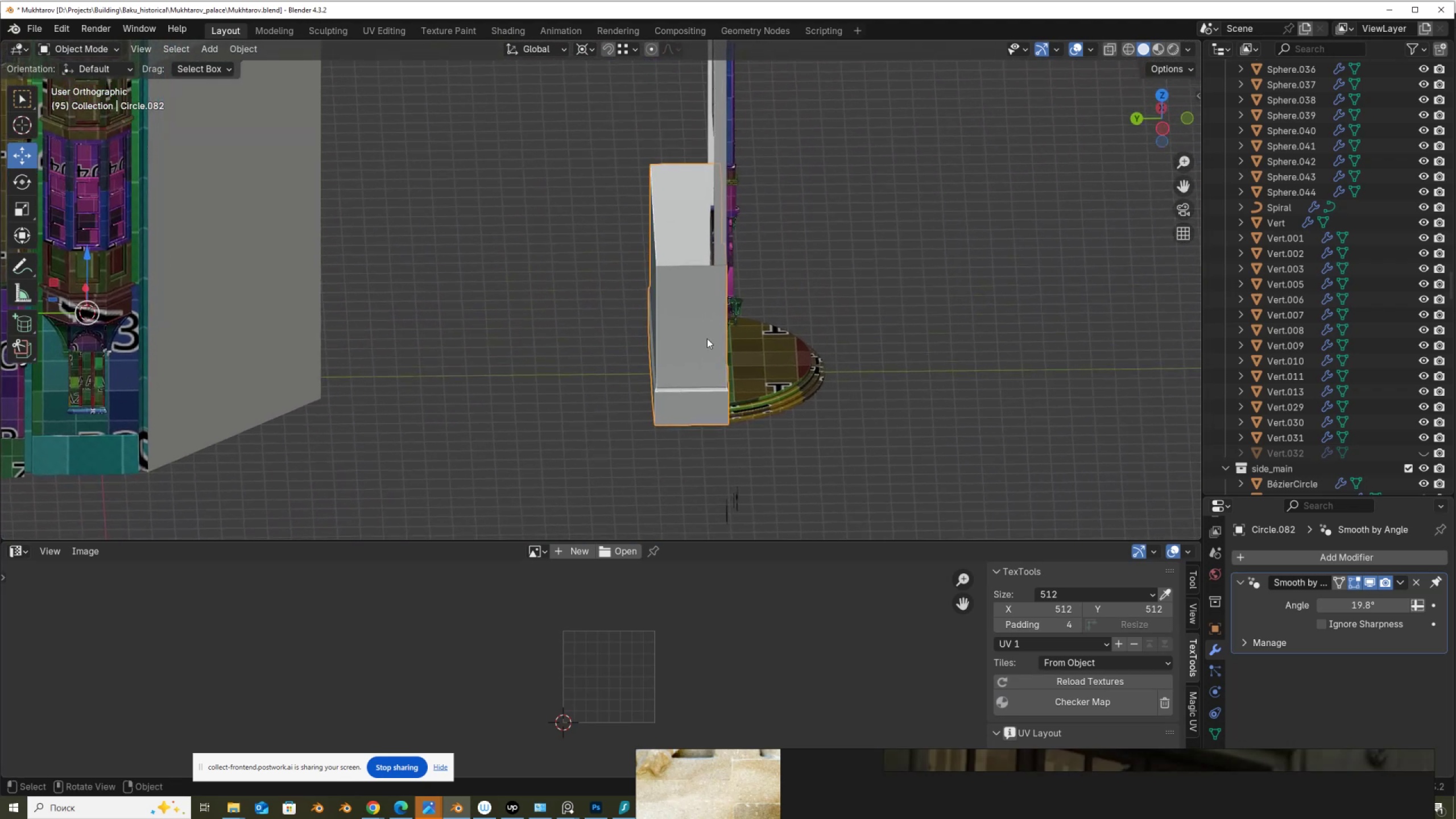 
key(Tab)
 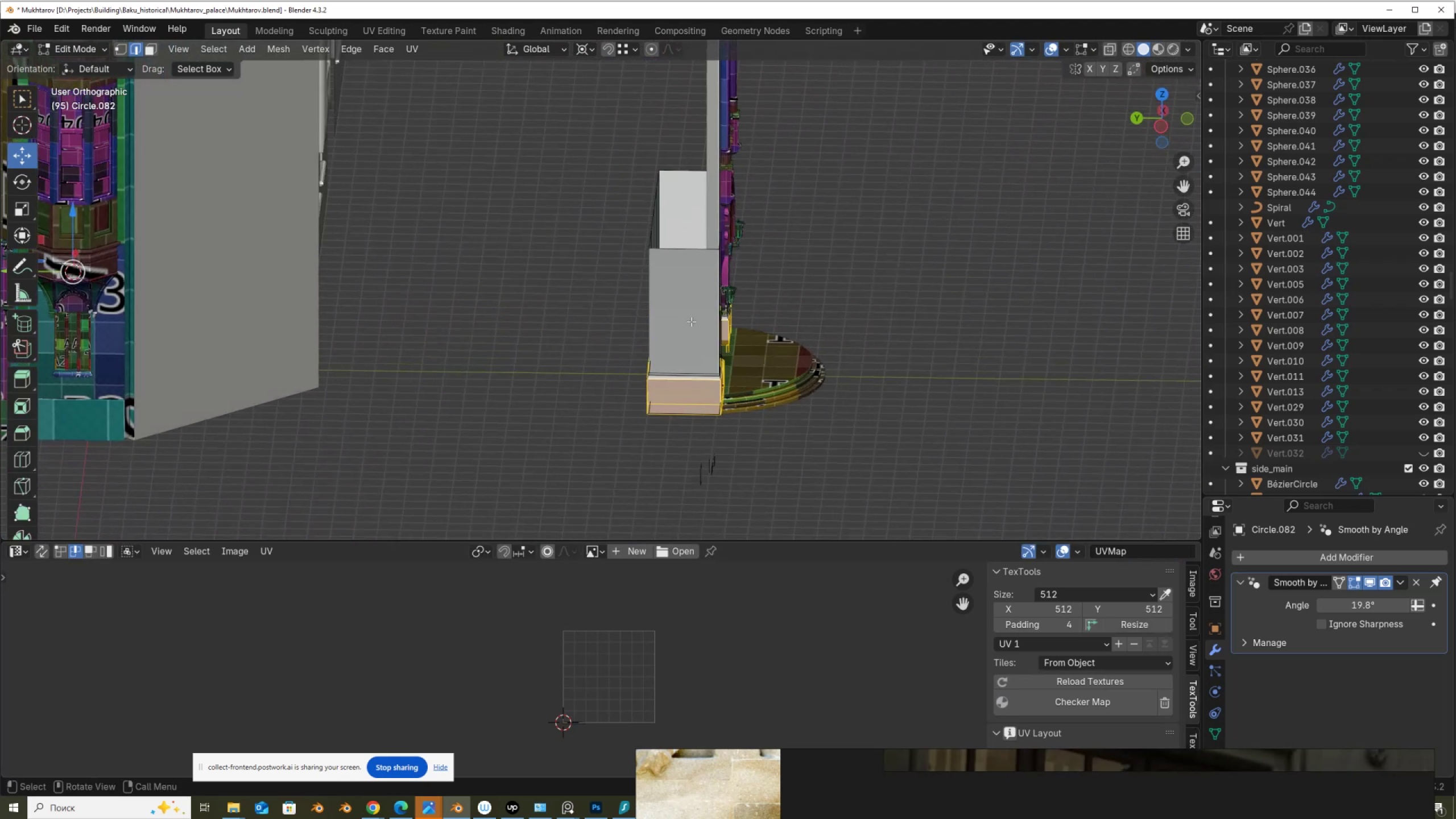 
key(Alt+AltLeft)
 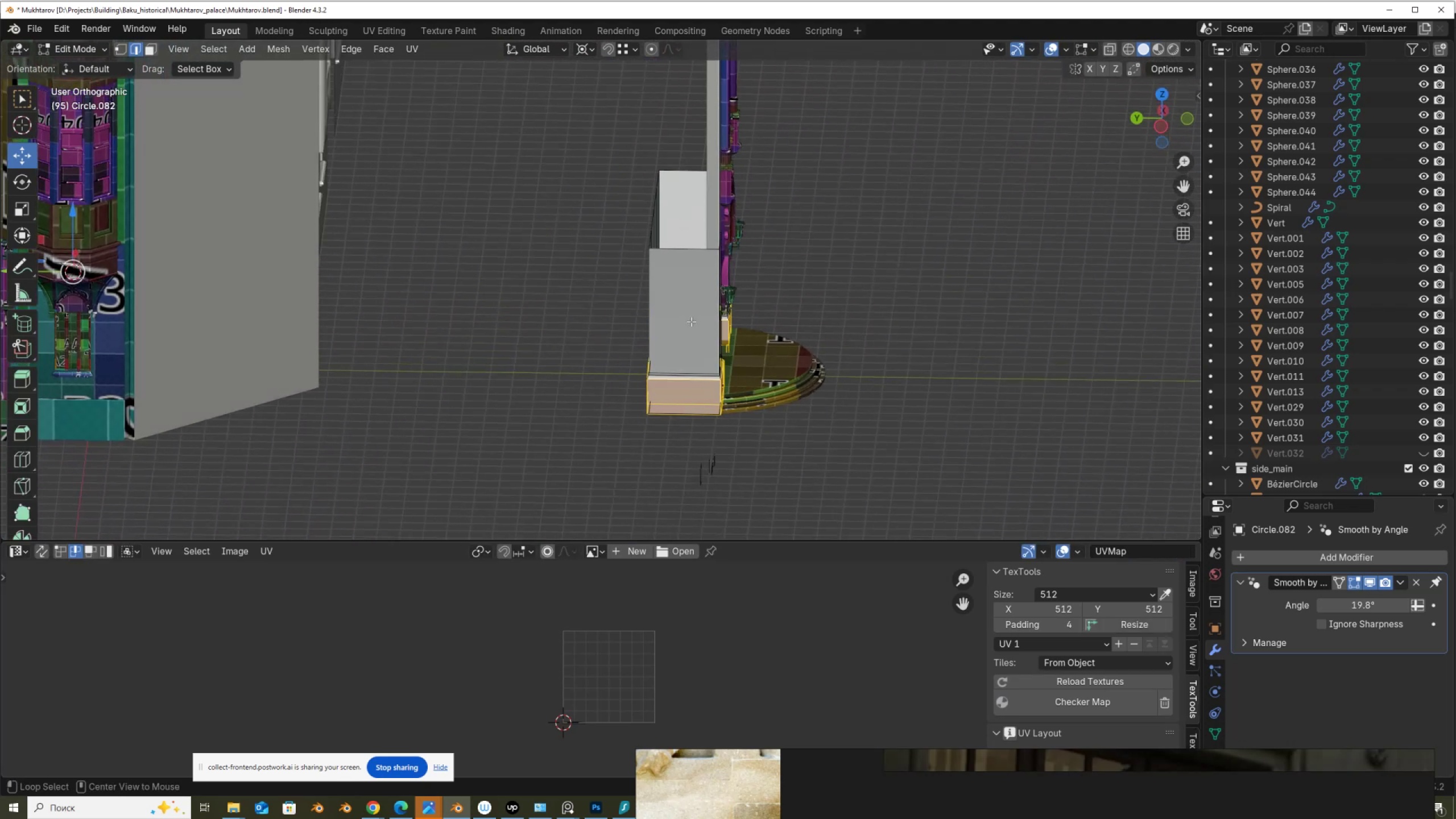 
key(Alt+Z)
 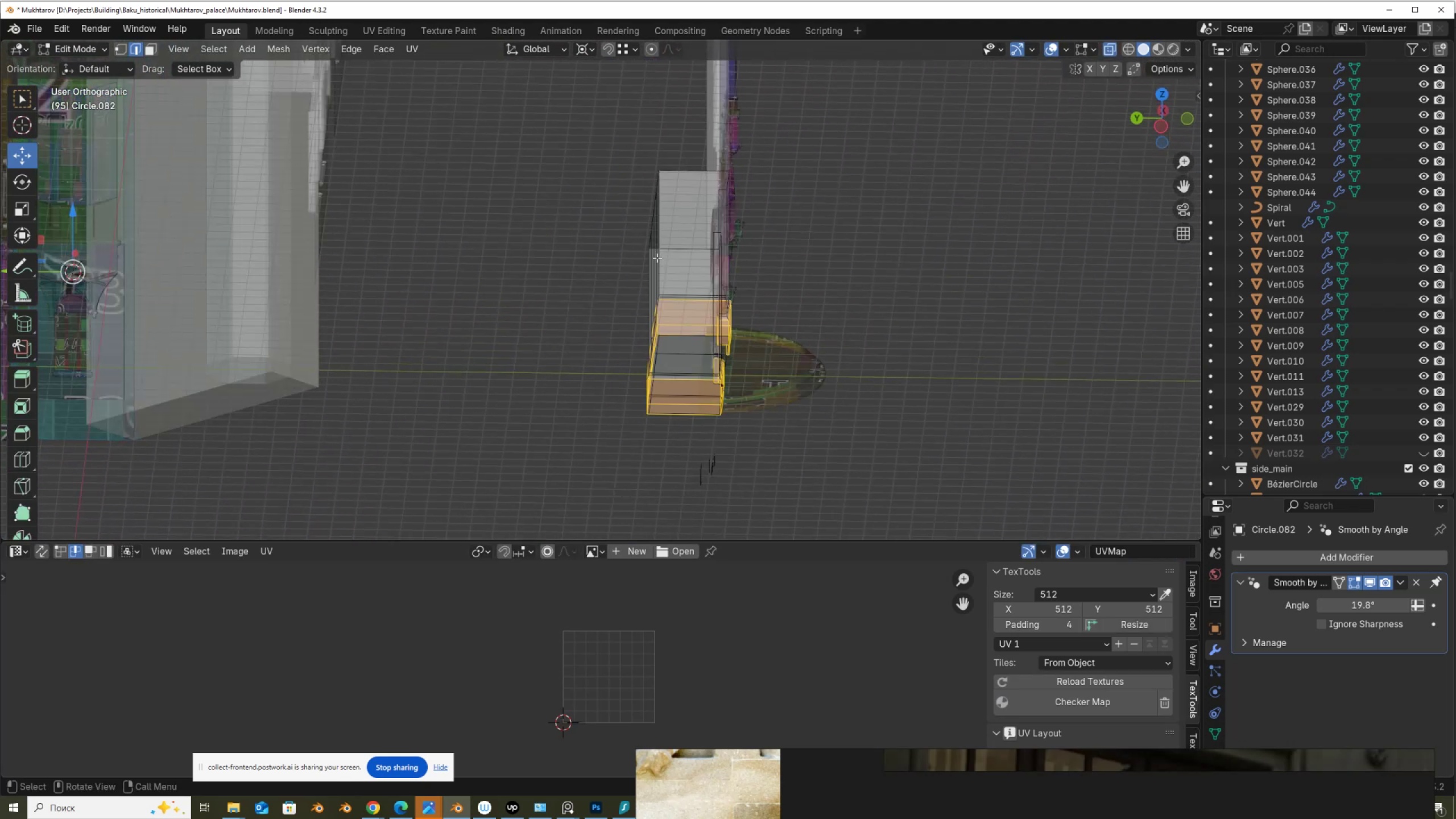 
key(3)
 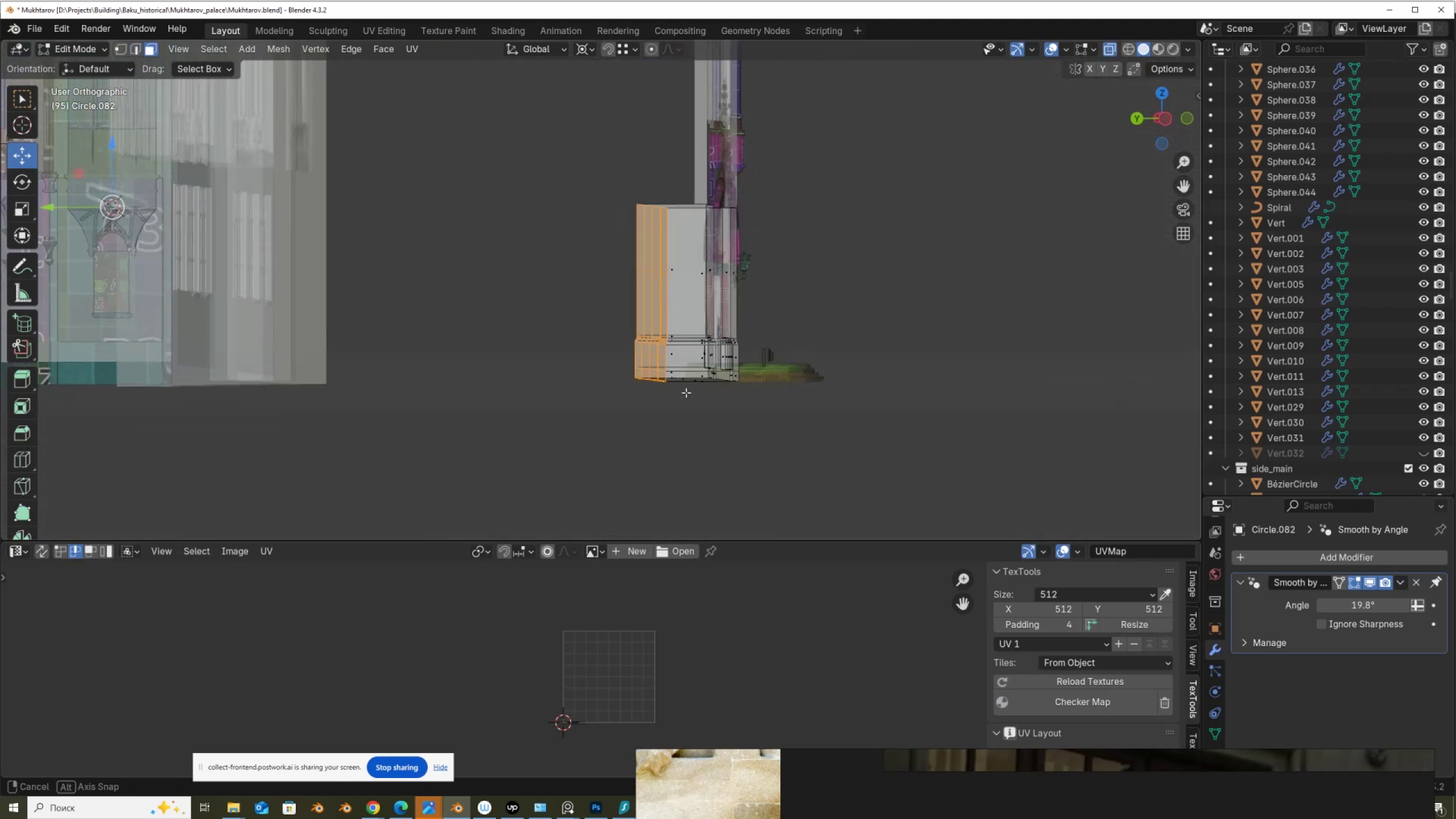 
key(Alt+AltLeft)
 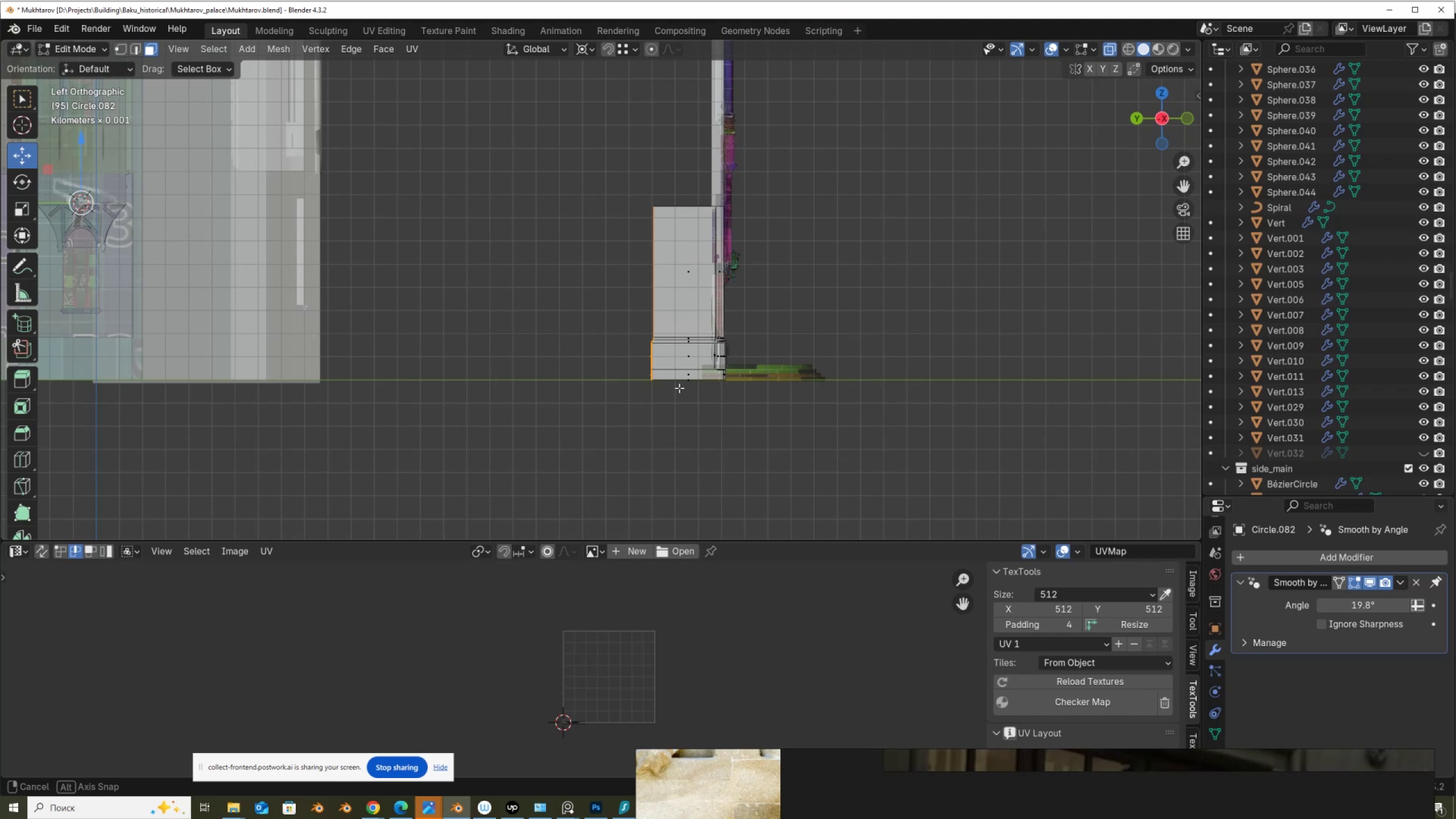 
scroll: coordinate [682, 390], scroll_direction: up, amount: 4.0
 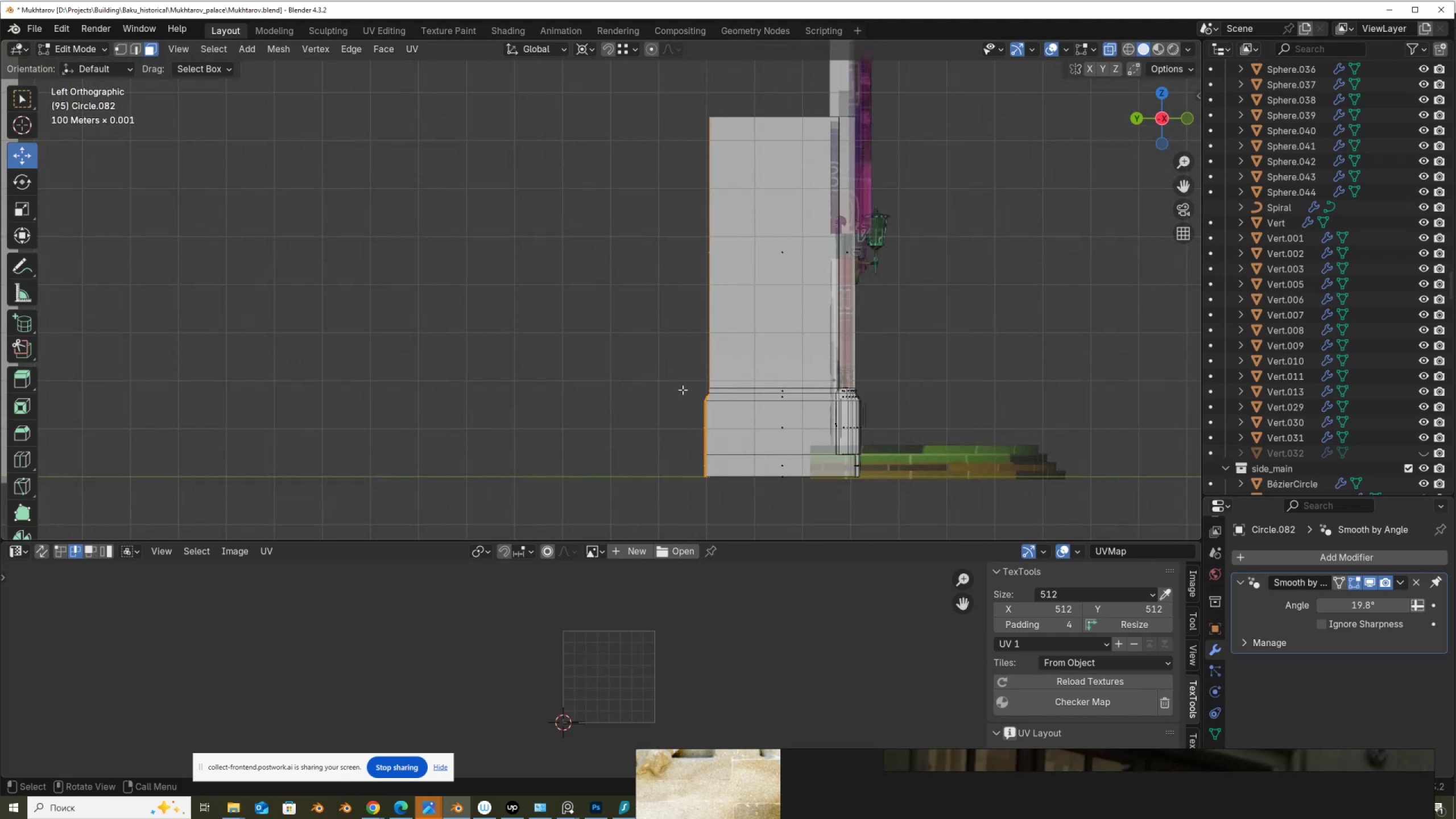 
scroll: coordinate [682, 390], scroll_direction: down, amount: 1.0
 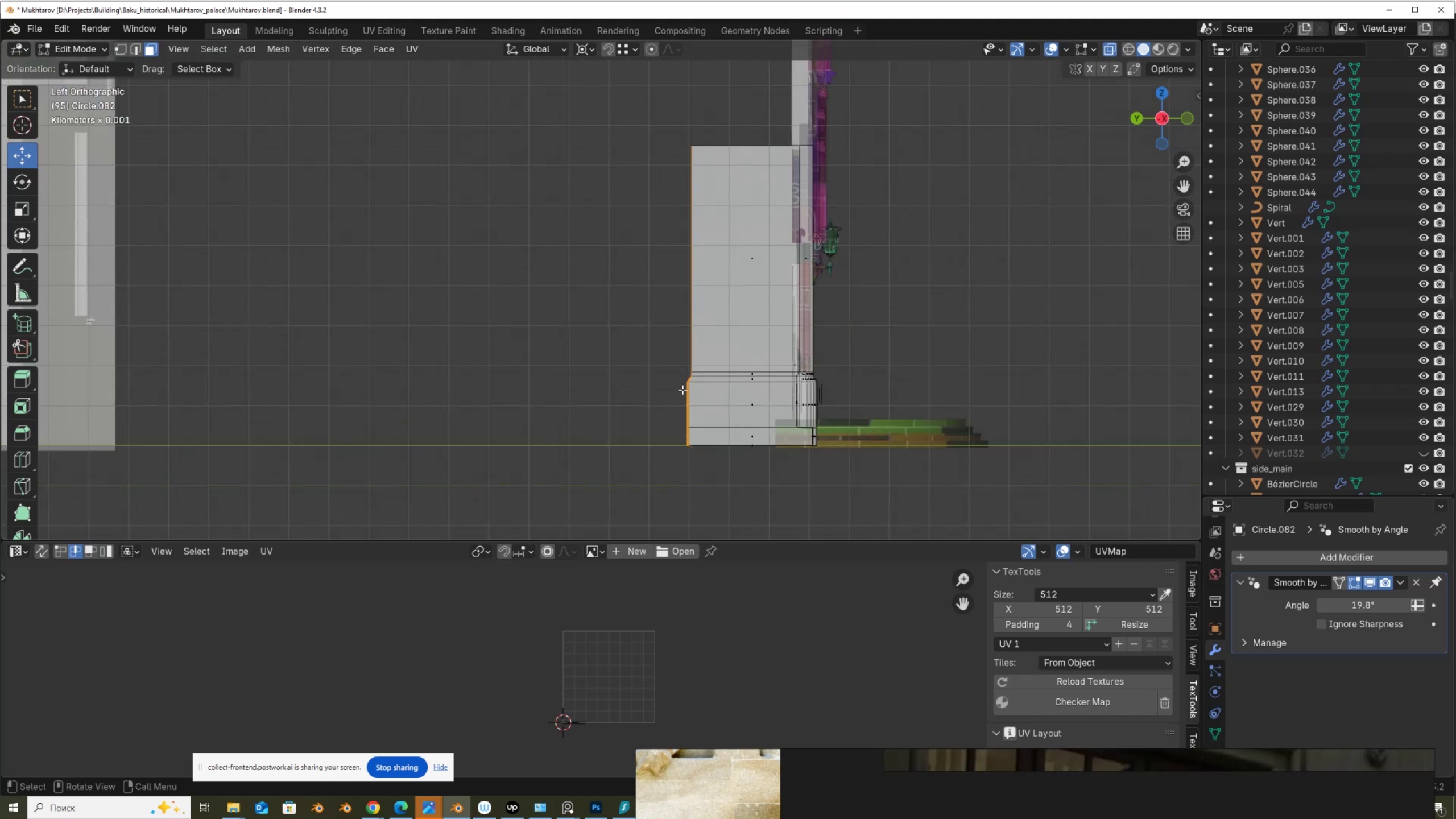 
key(X)
 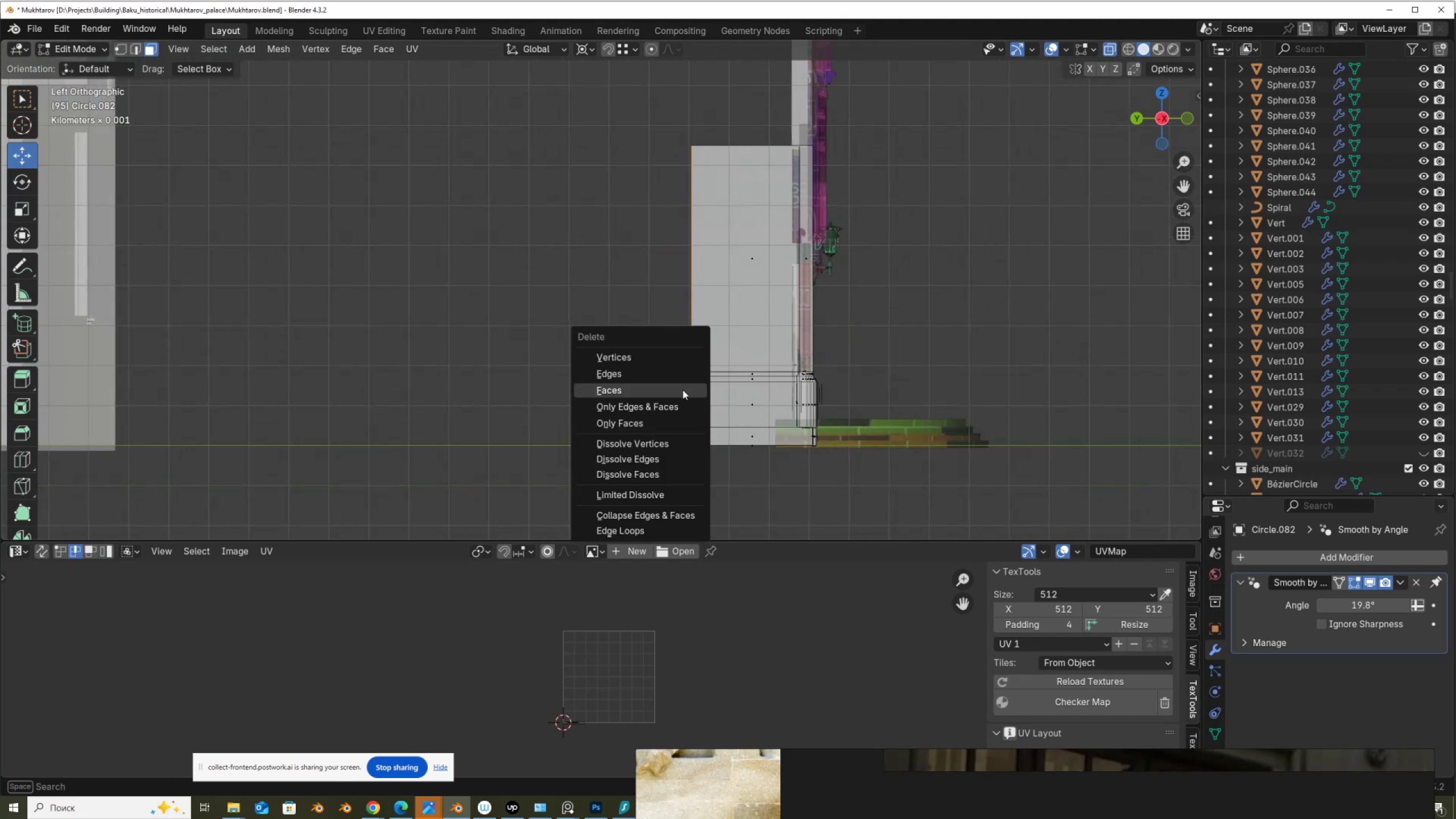 
left_click([682, 390])
 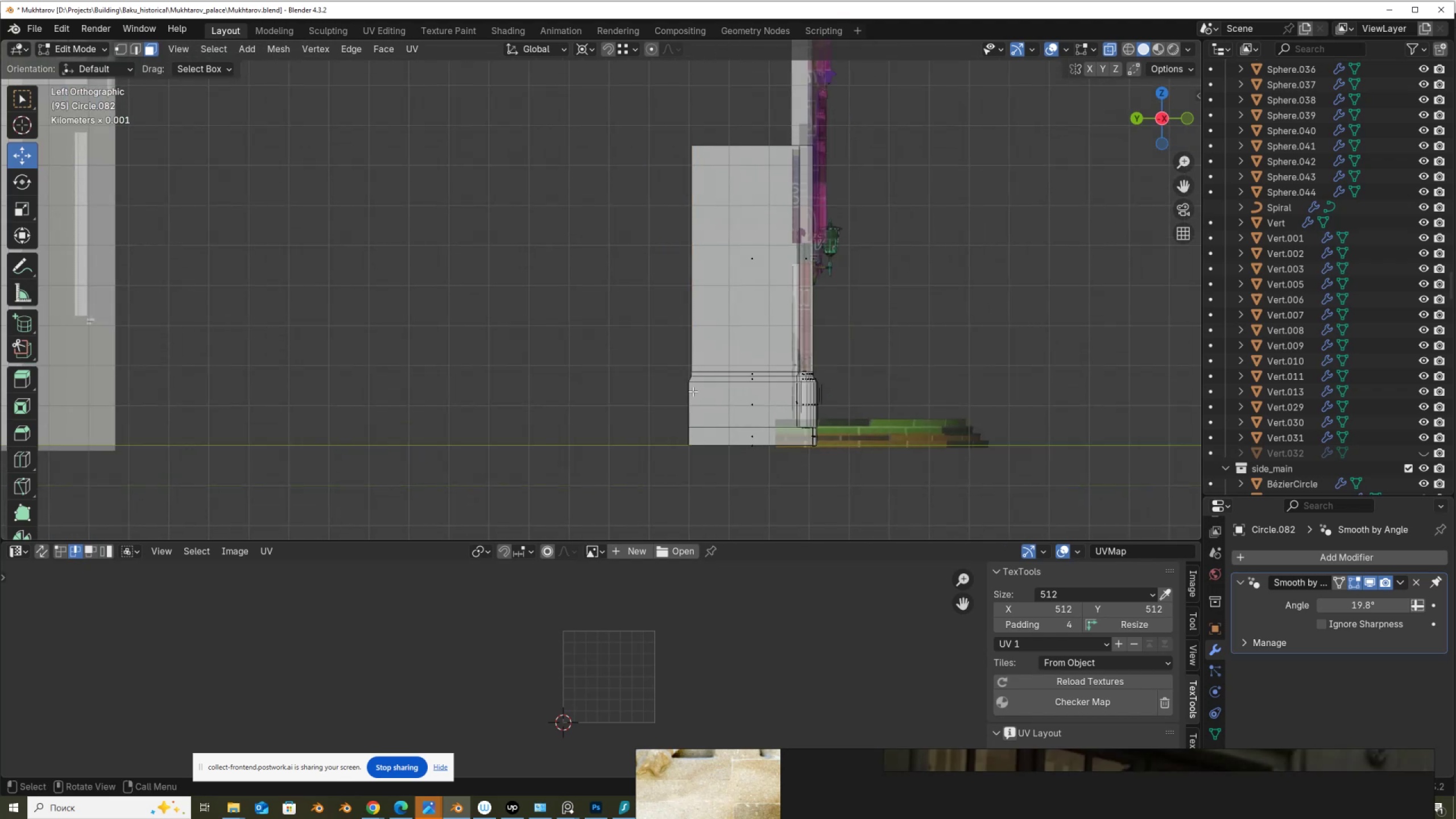 
key(2)
 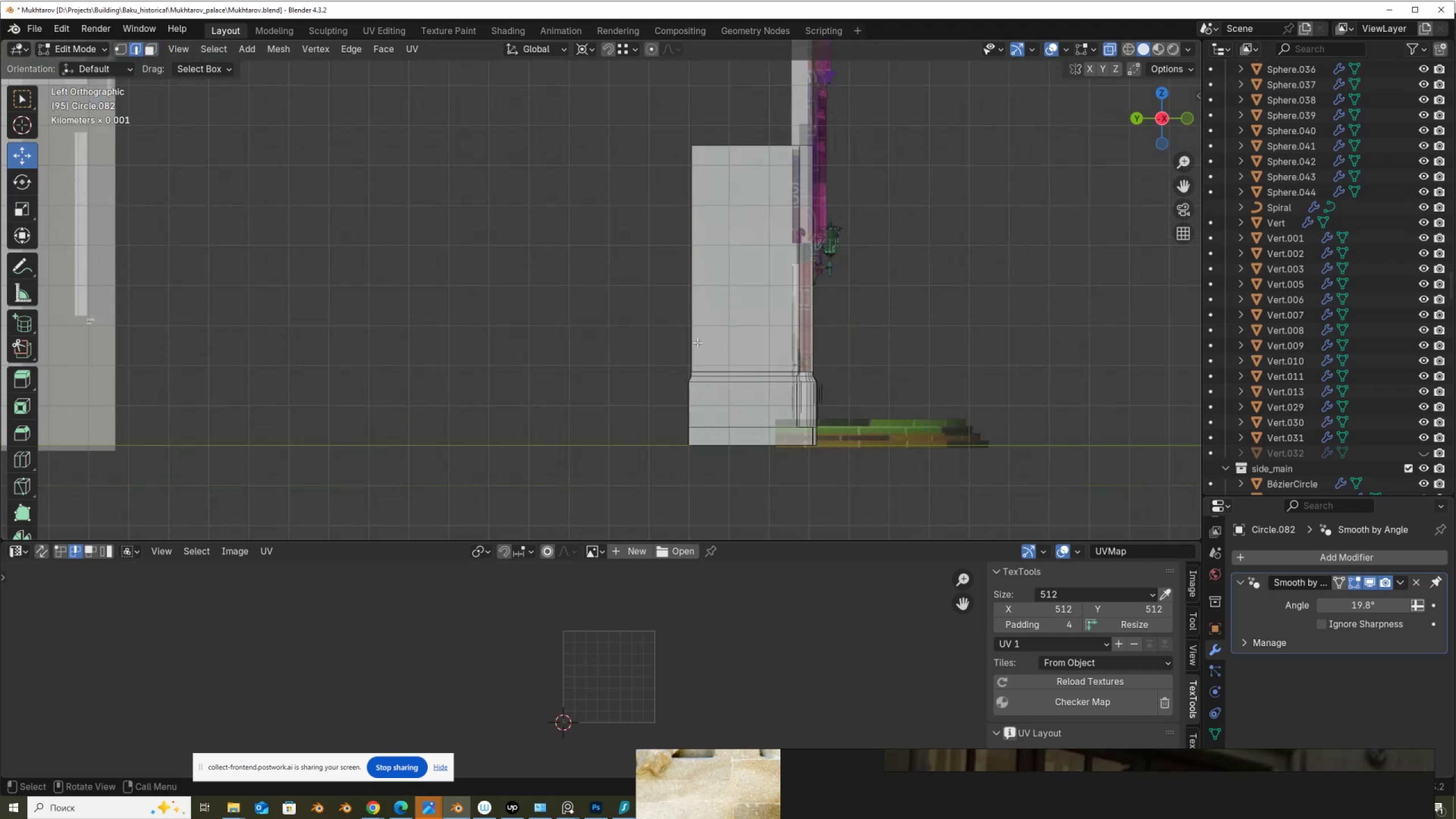 
key(Alt+AltLeft)
 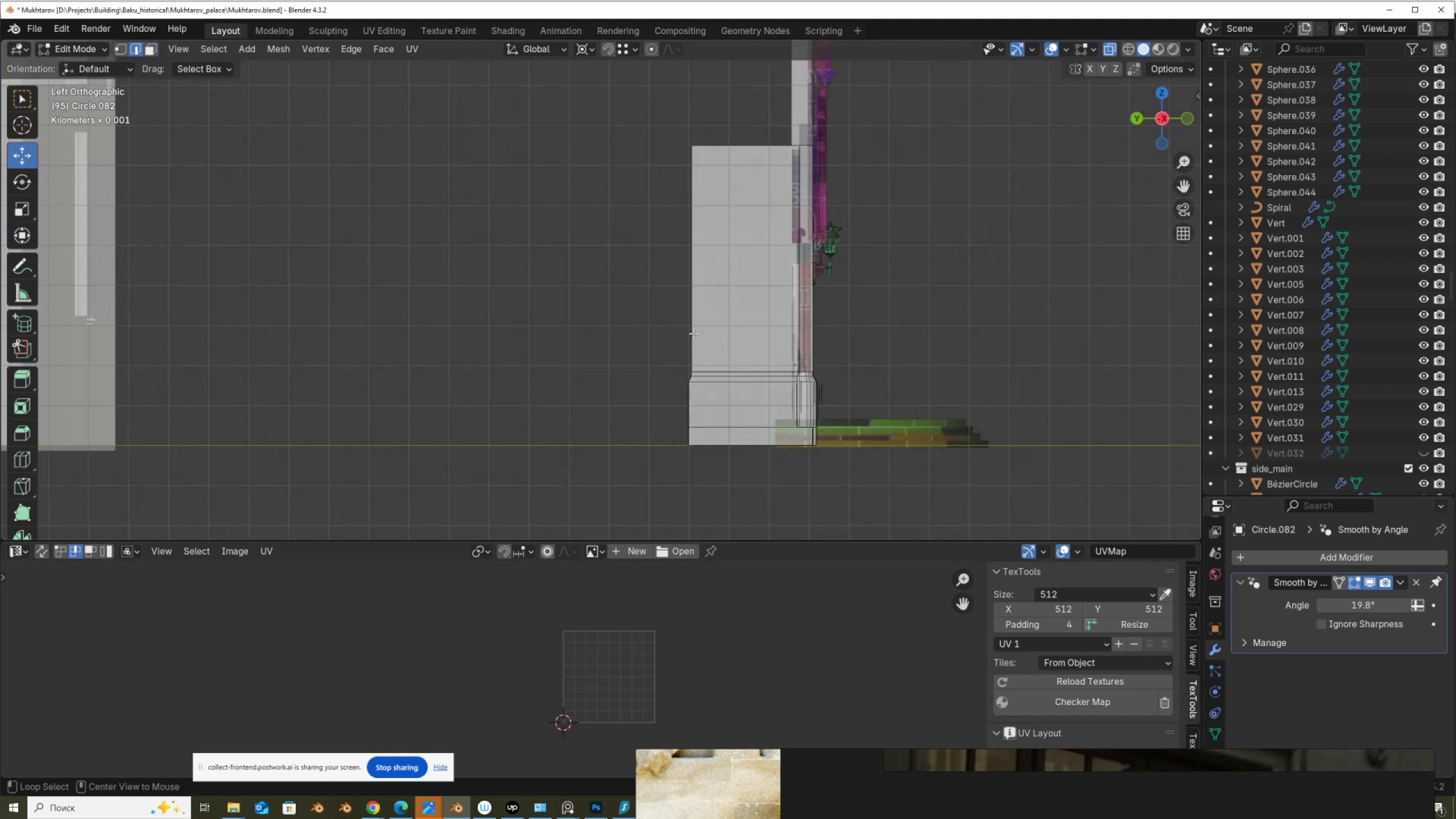 
left_click([693, 333])
 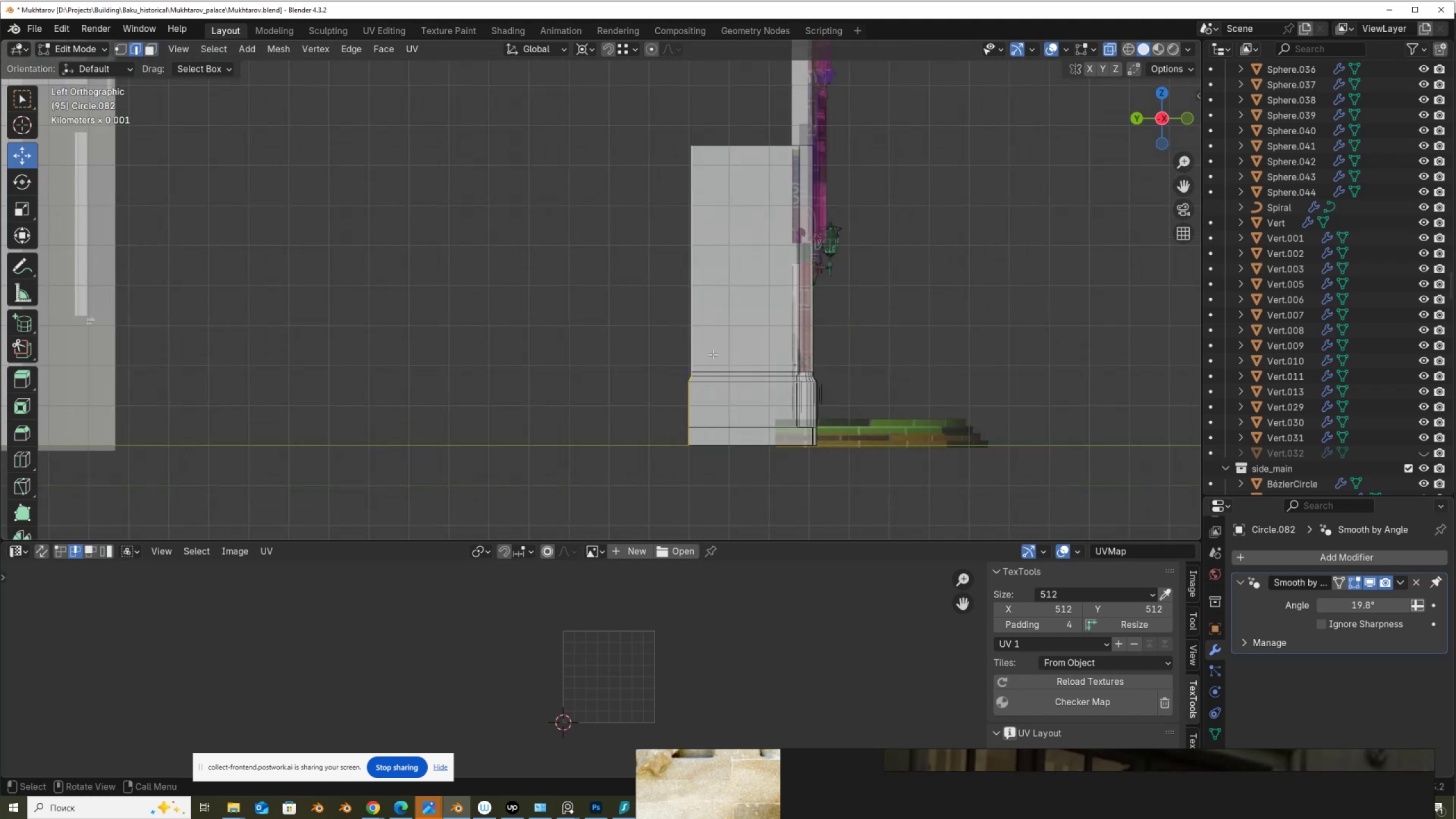 
type(SY0)
 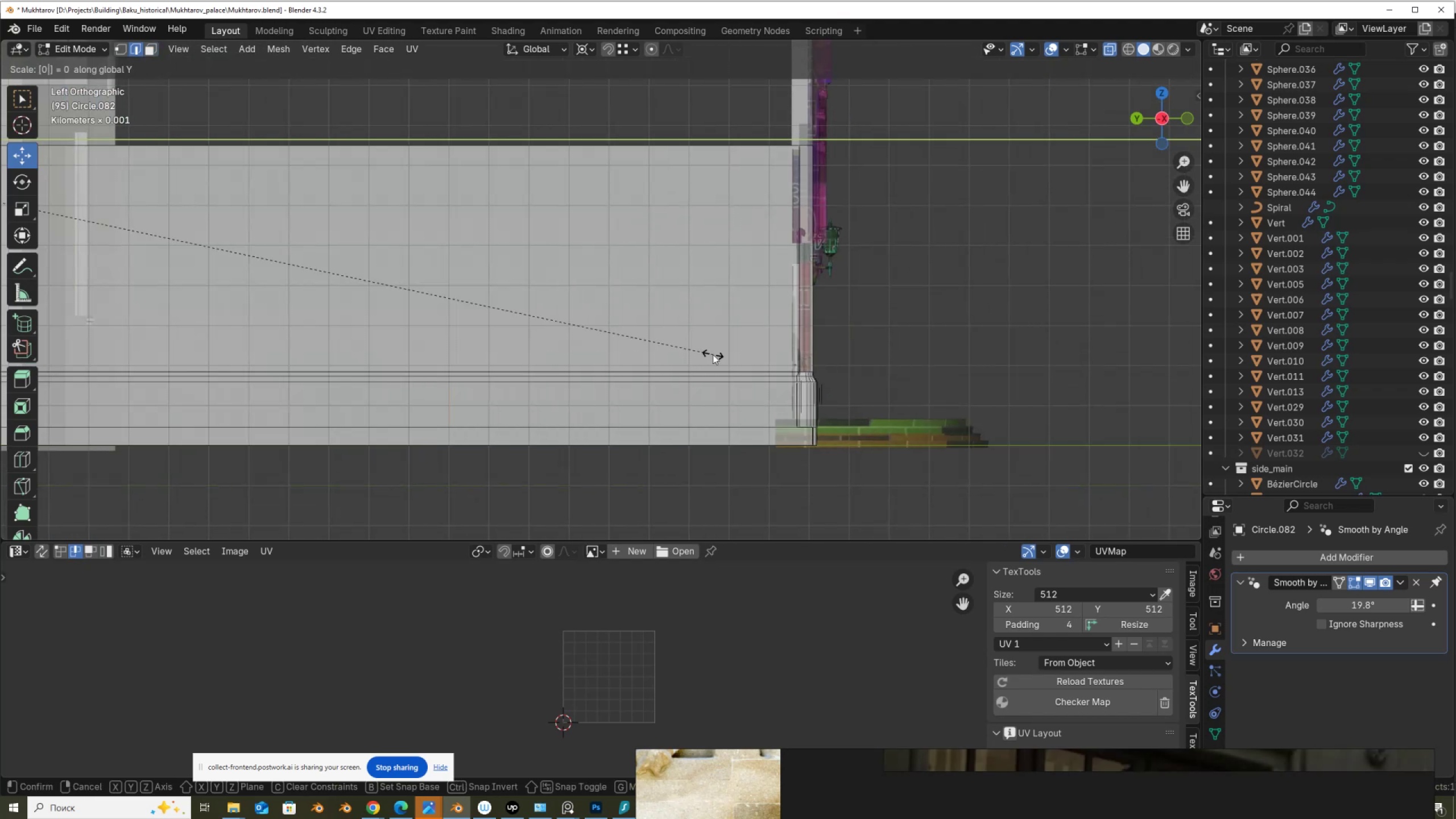 
right_click([713, 354])
 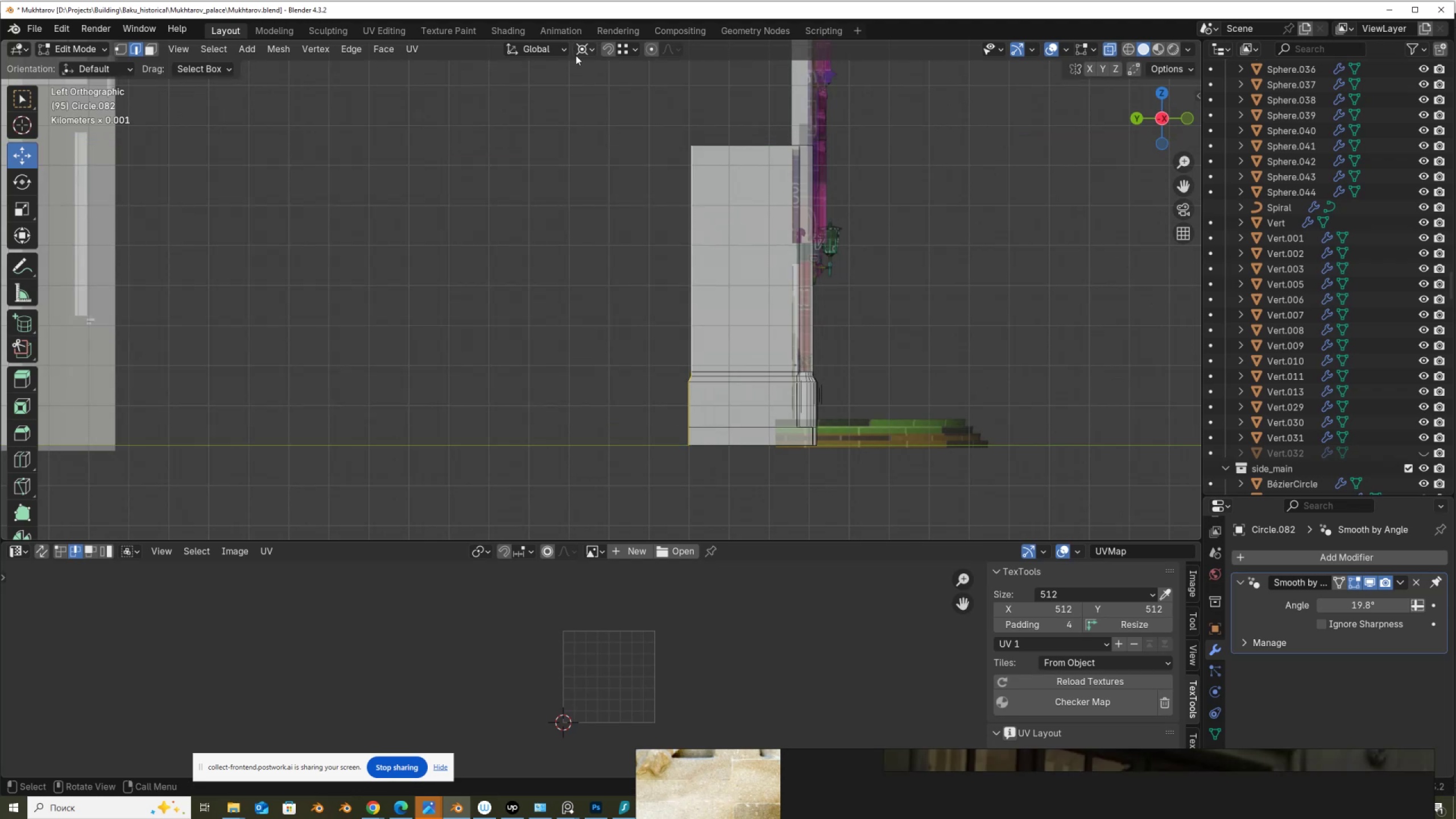 
left_click([582, 52])
 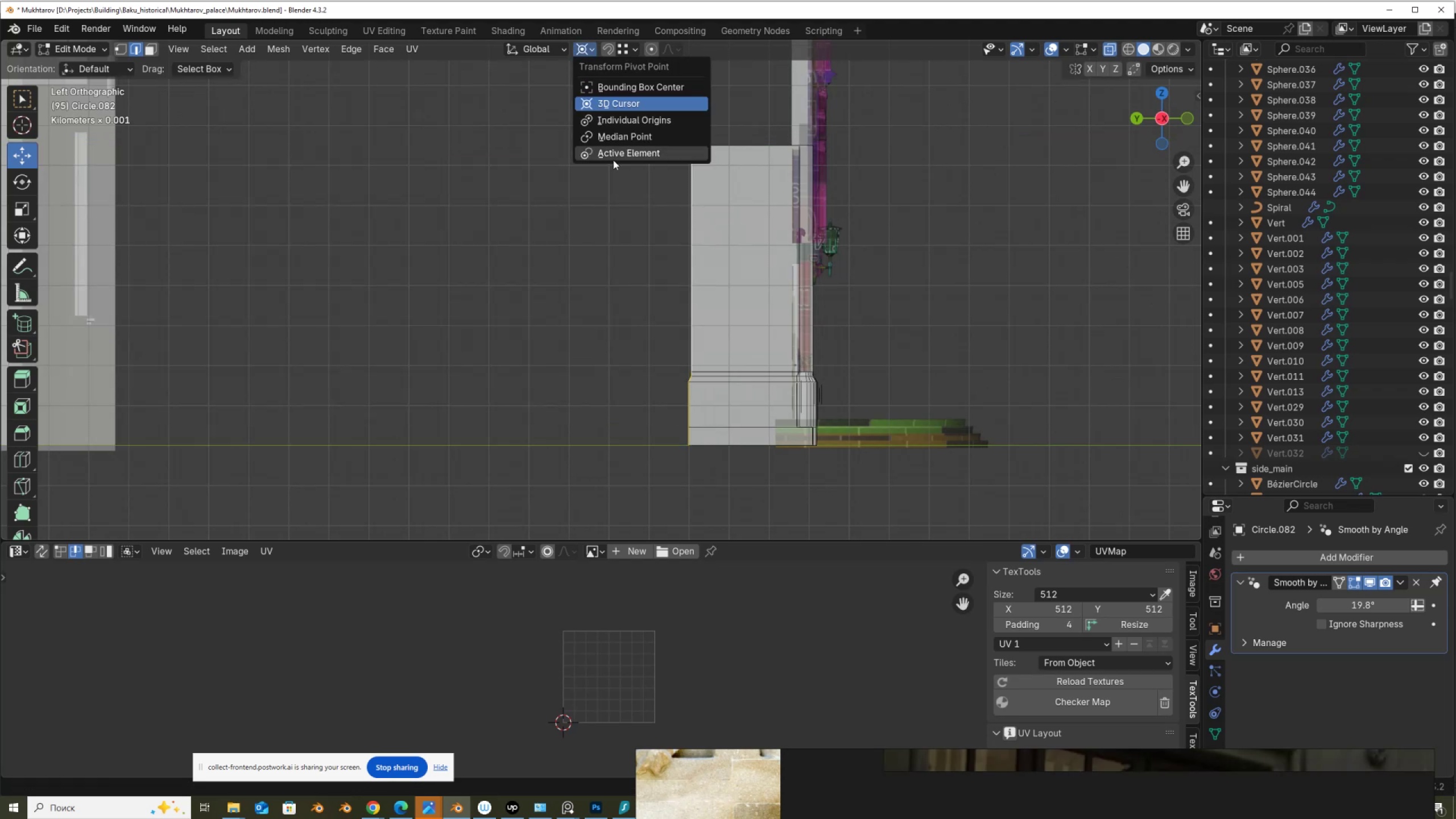 
left_click([614, 160])
 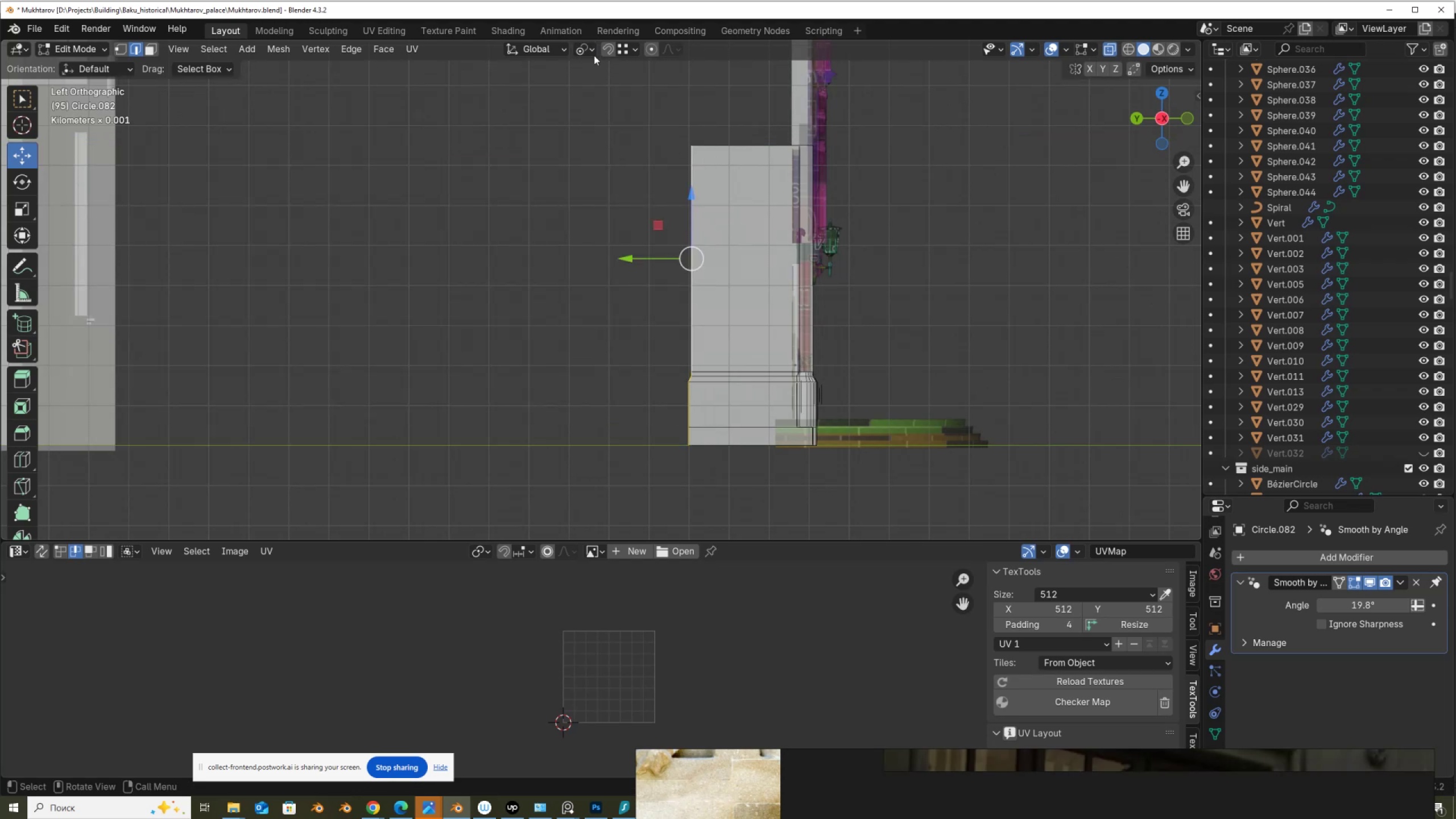 
left_click([584, 49])
 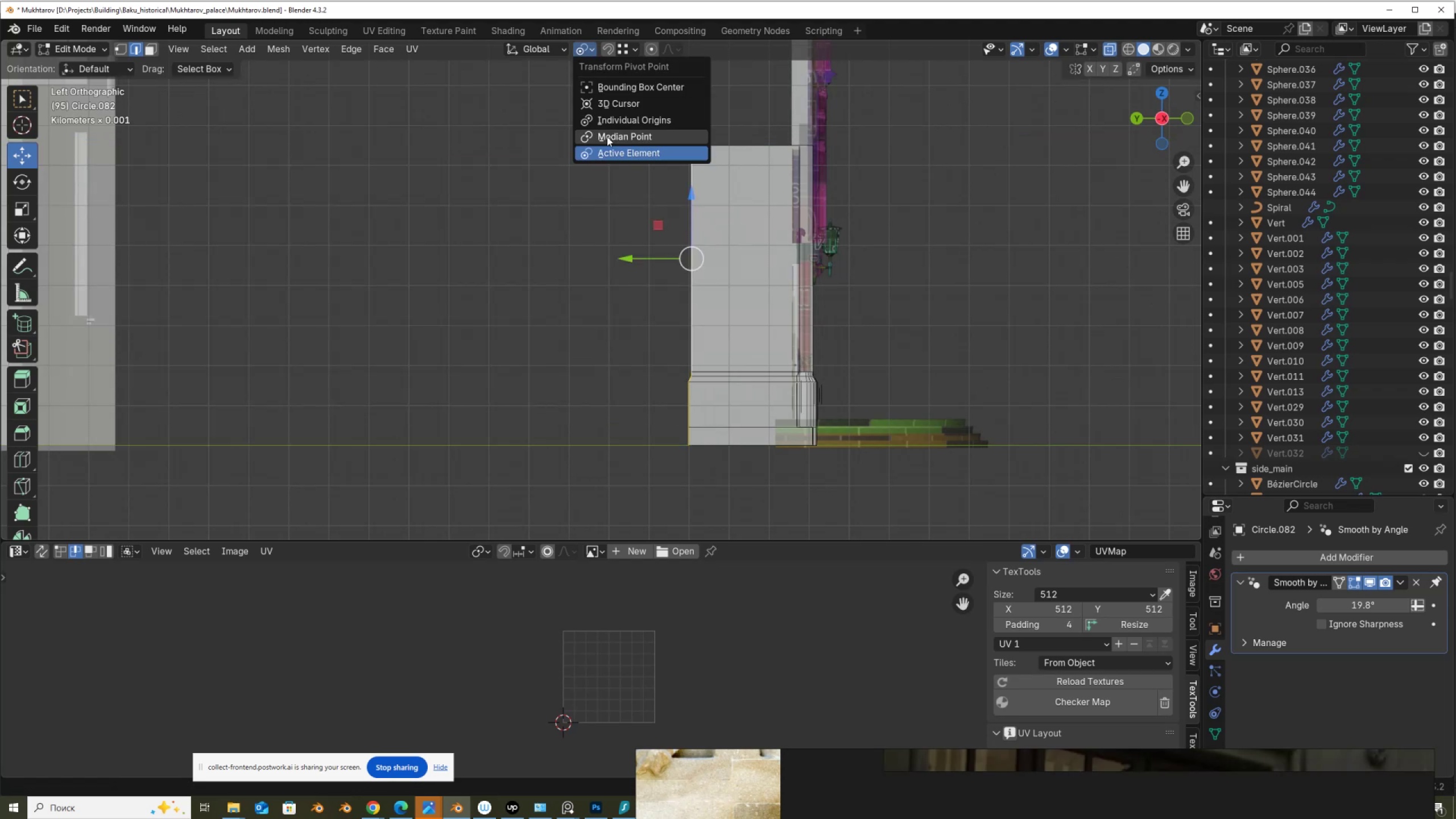 
left_click([607, 136])
 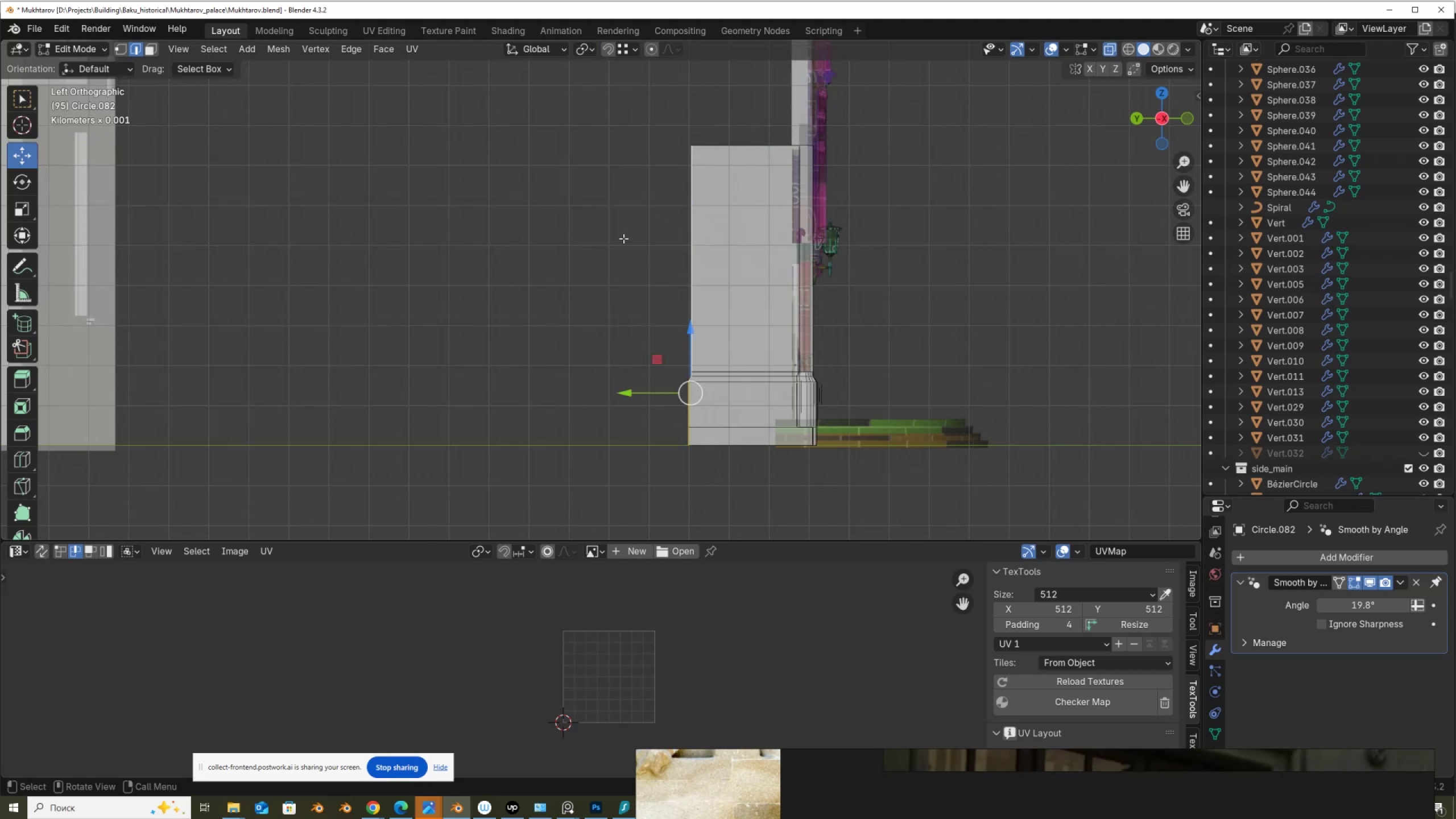 
type(SY0)
key(NumpadEnter)
 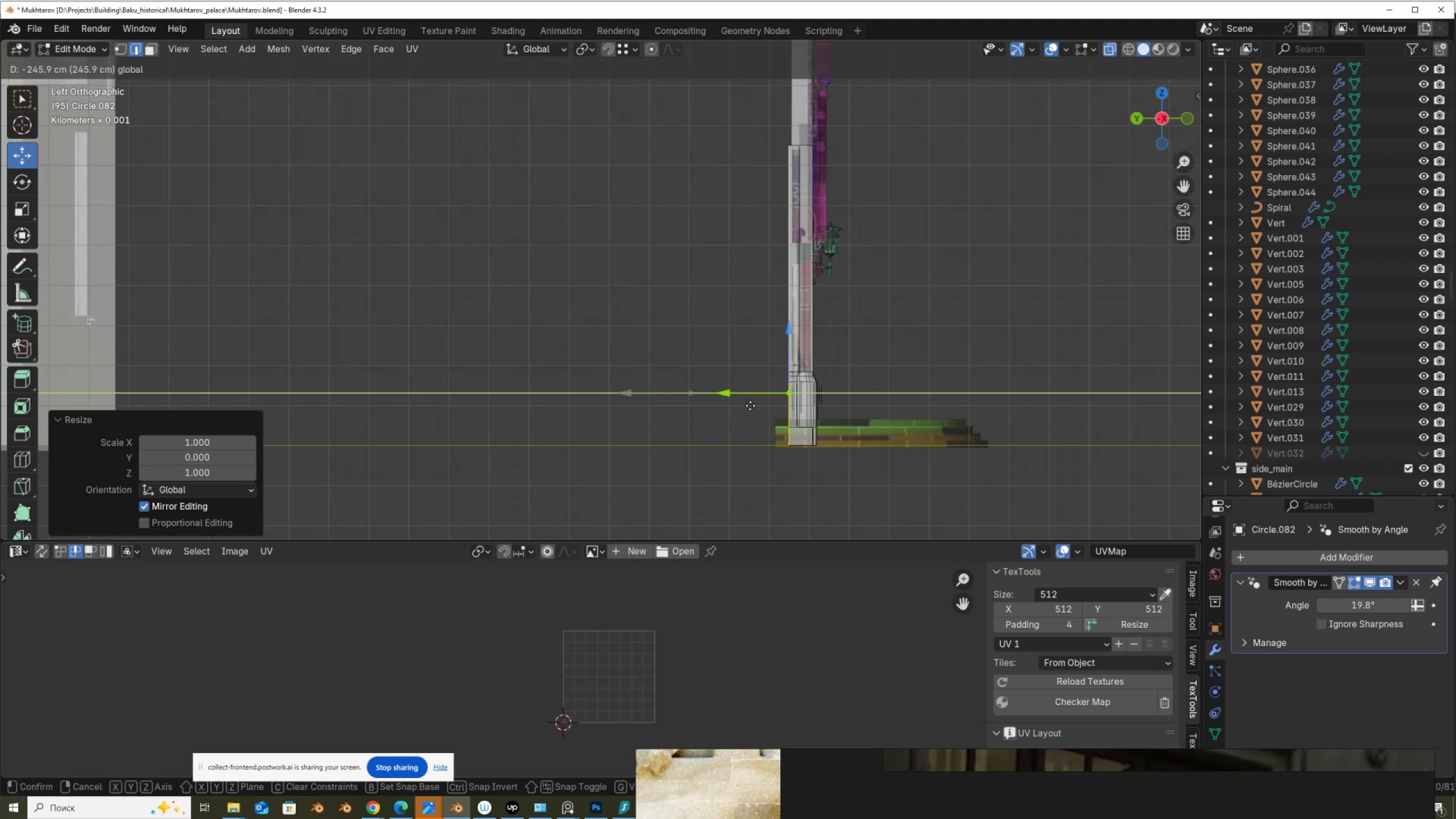 
hold_key(key=ControlLeft, duration=1.04)
 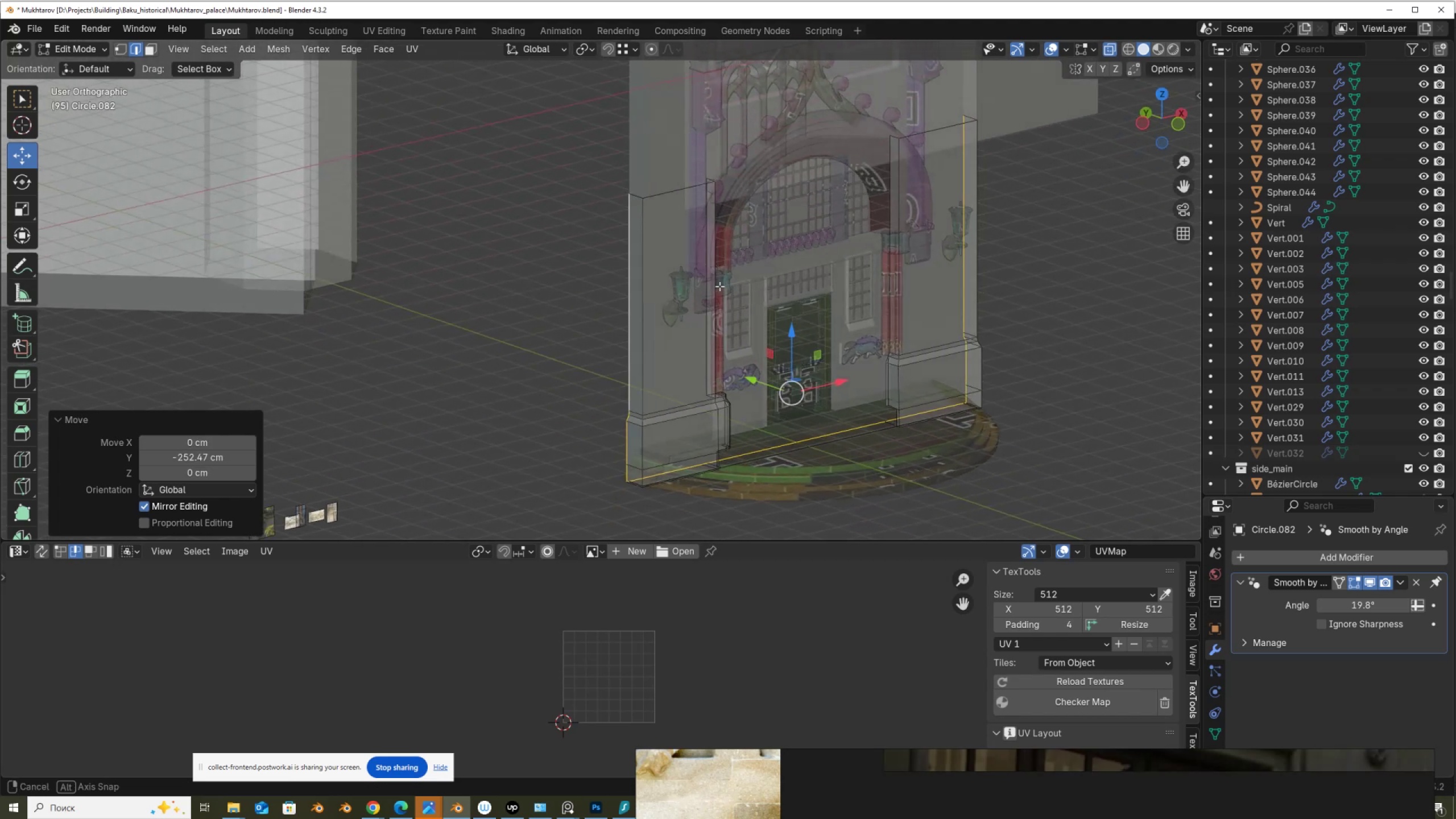 
scroll: coordinate [719, 286], scroll_direction: up, amount: 2.0
 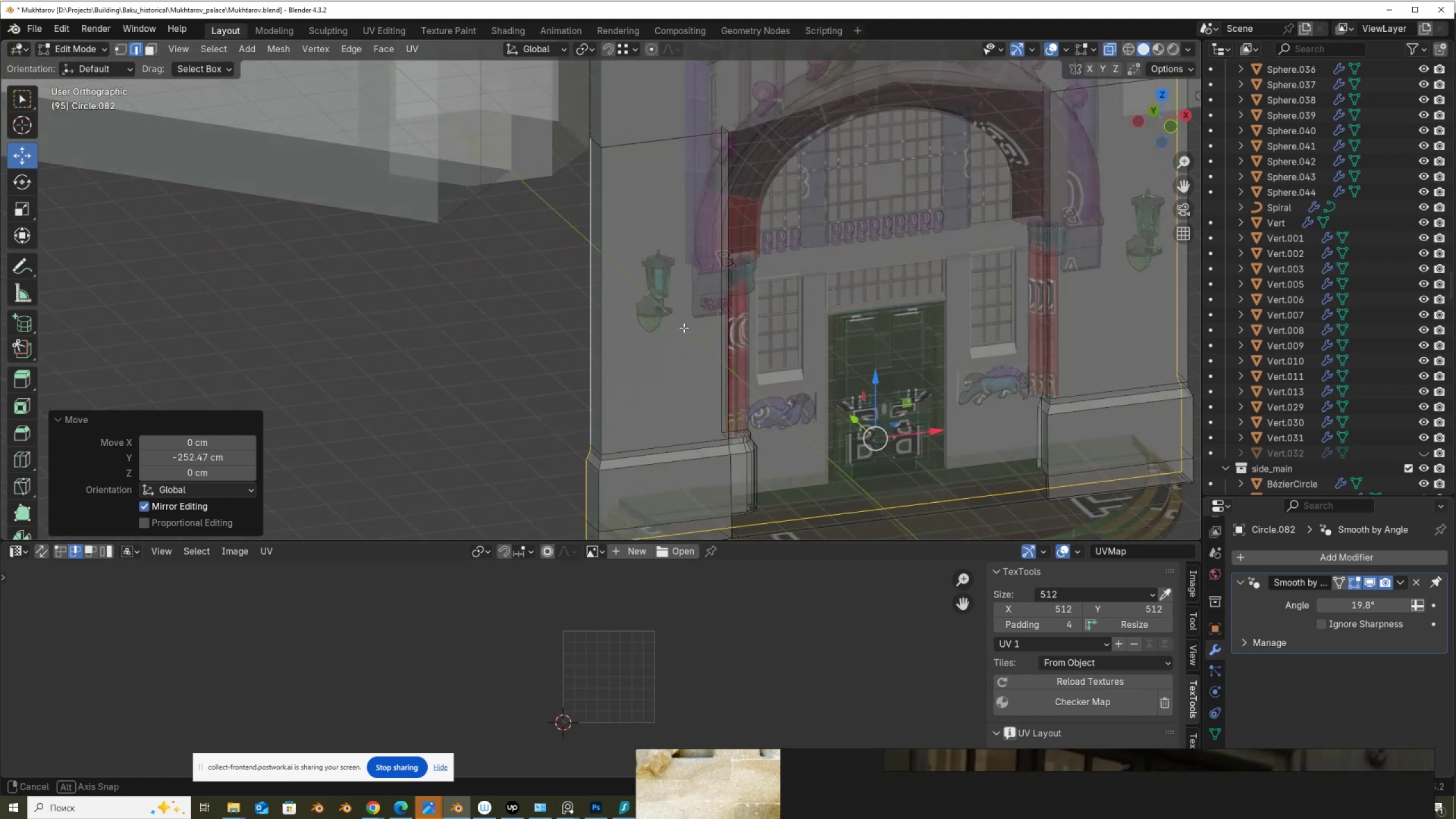 
scroll: coordinate [690, 337], scroll_direction: down, amount: 1.0
 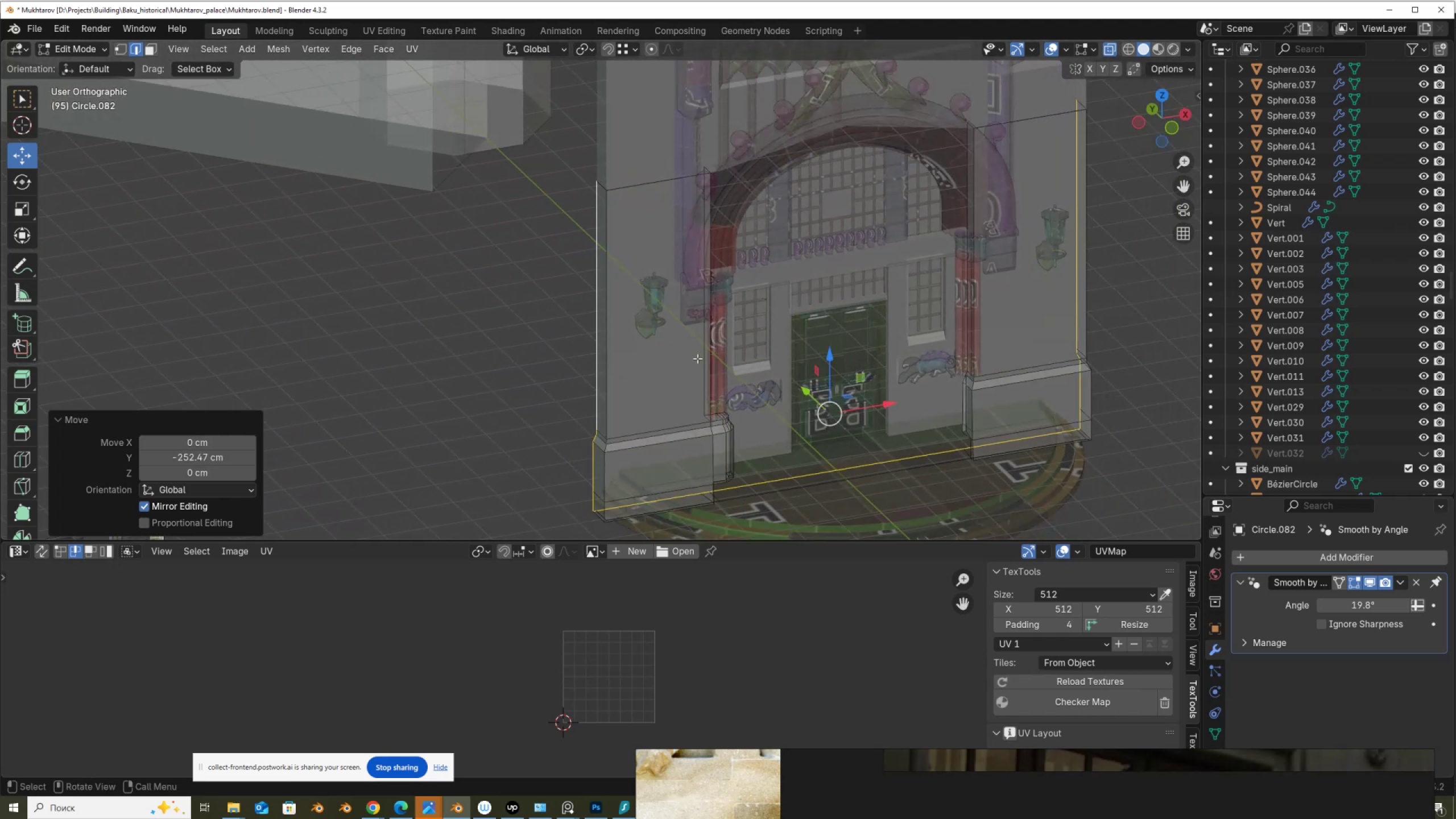 
hold_key(key=ShiftLeft, duration=0.5)
scroll: coordinate [698, 348], scroll_direction: down, amount: 1.0
 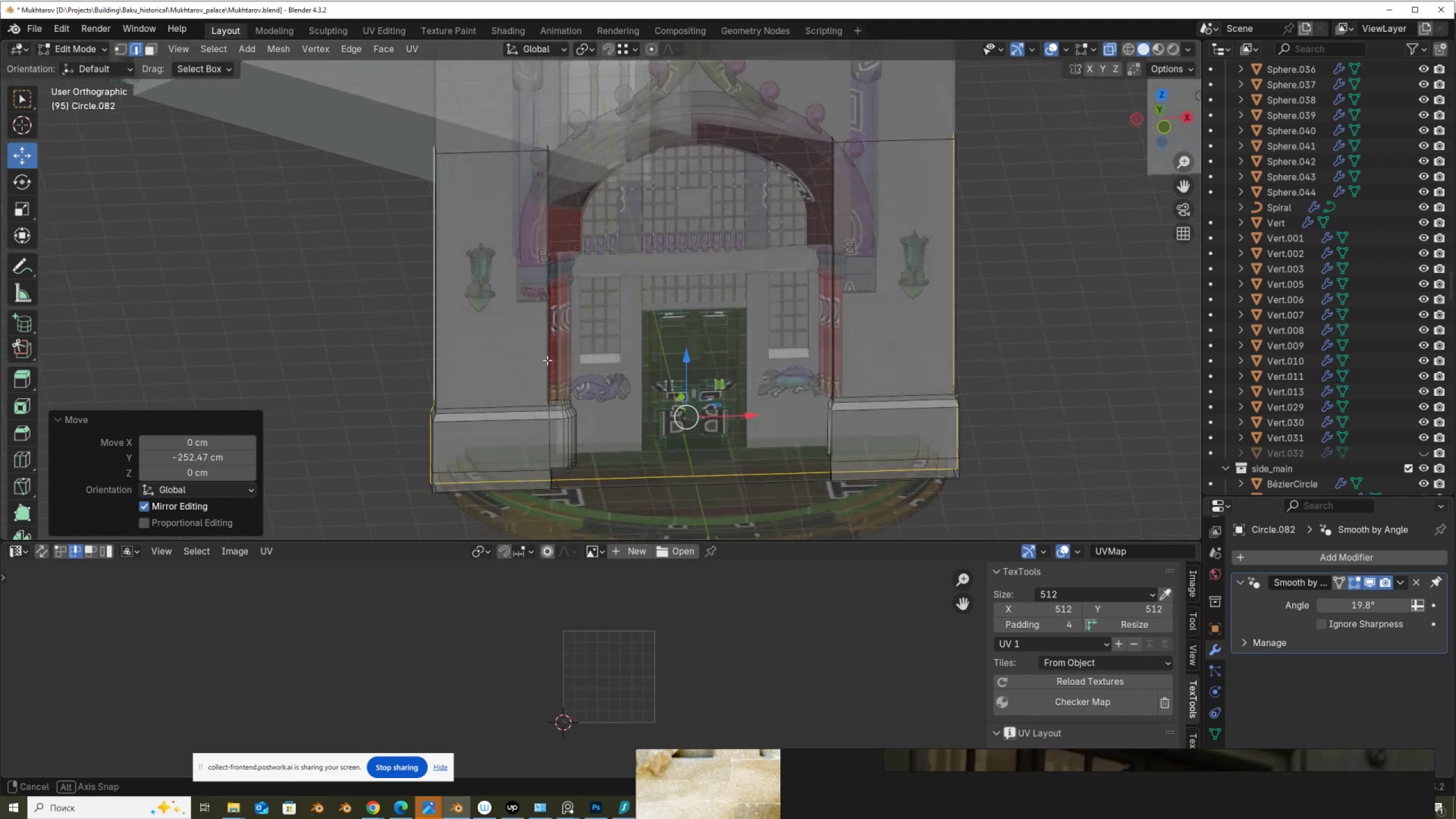 
key(Alt+AltLeft)
 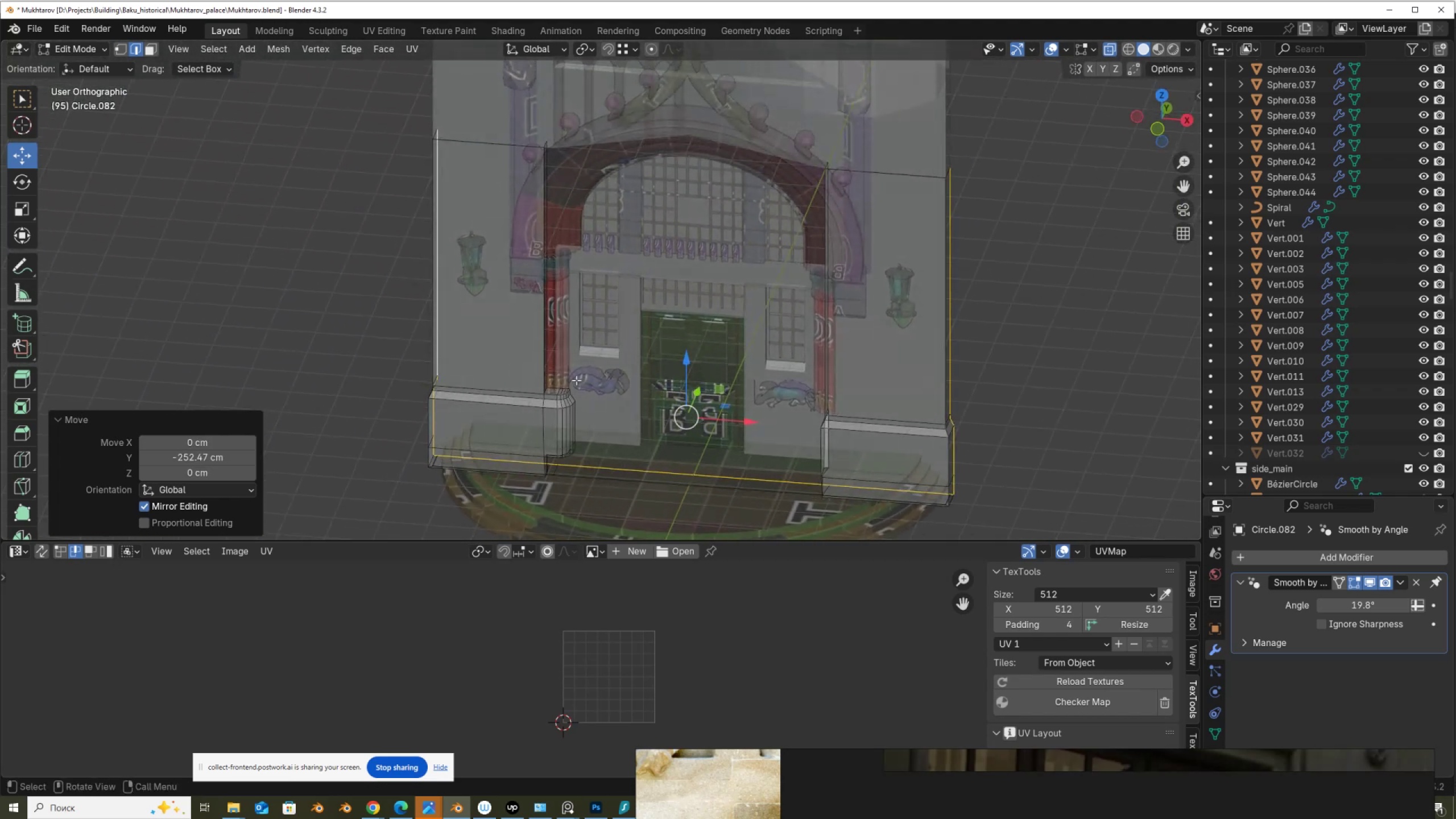 
key(Alt+Z)
 